 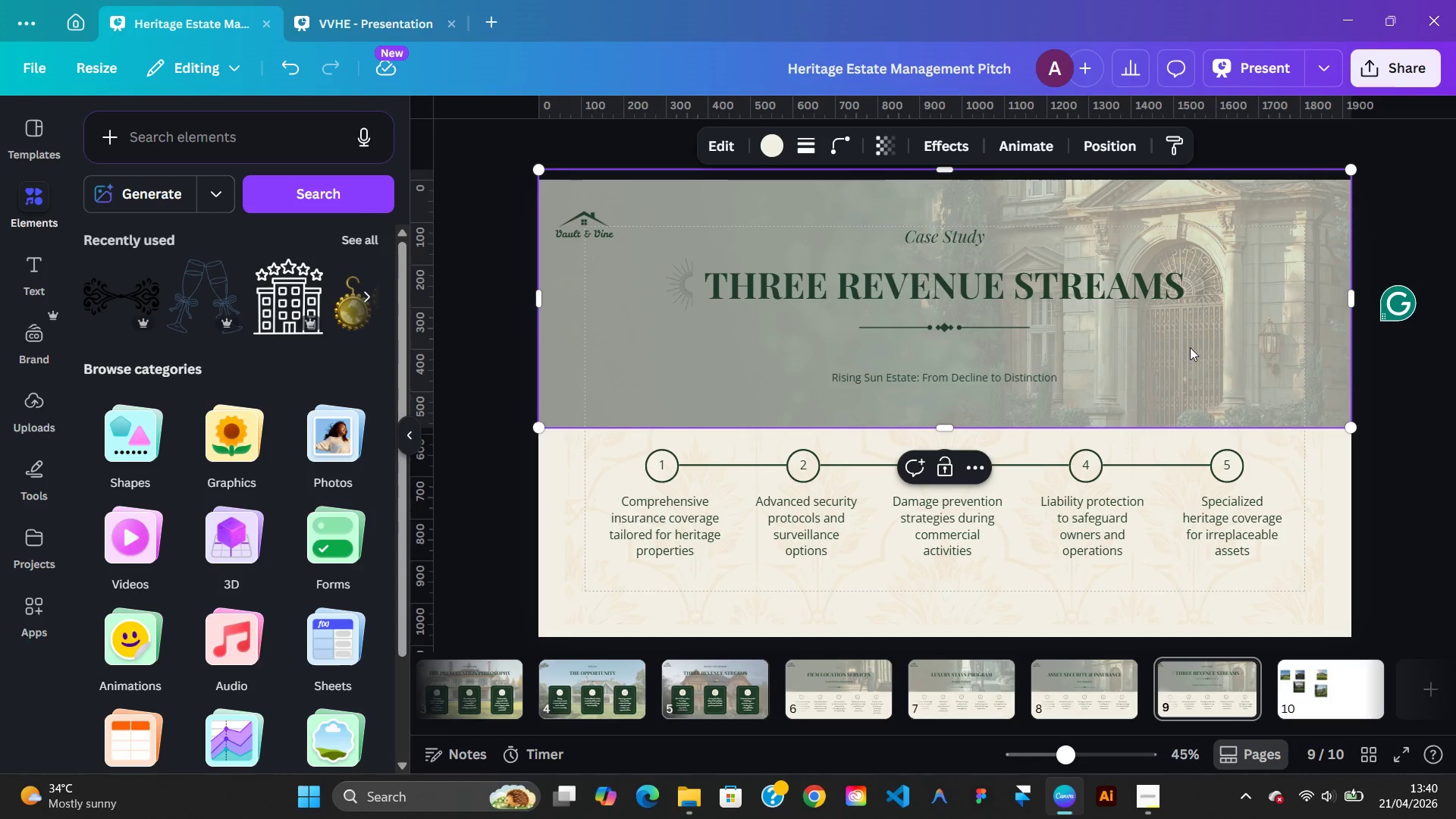 
left_click([977, 282])
 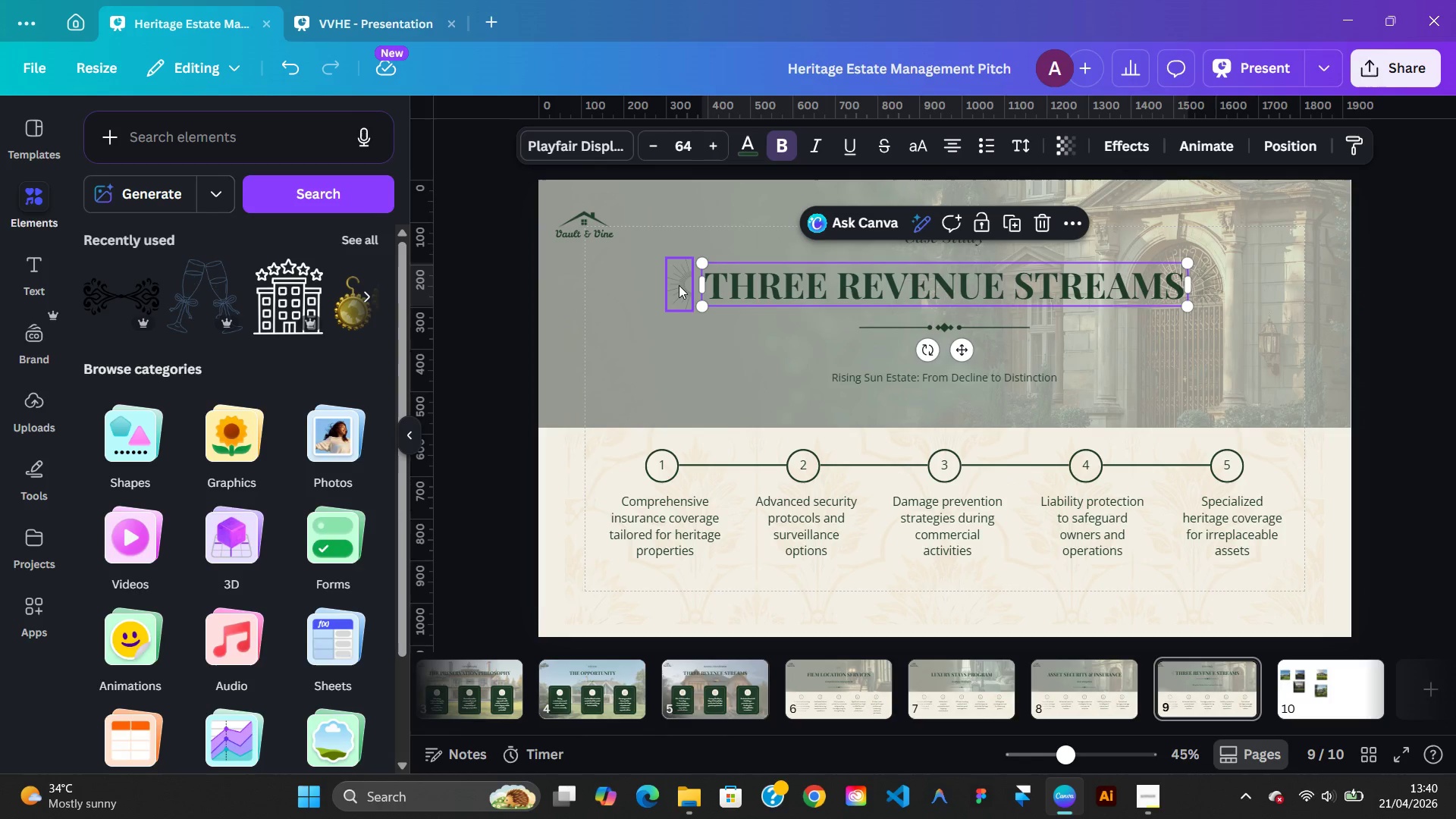 
hold_key(key=ShiftLeft, duration=2.81)
left_click([677, 285])
 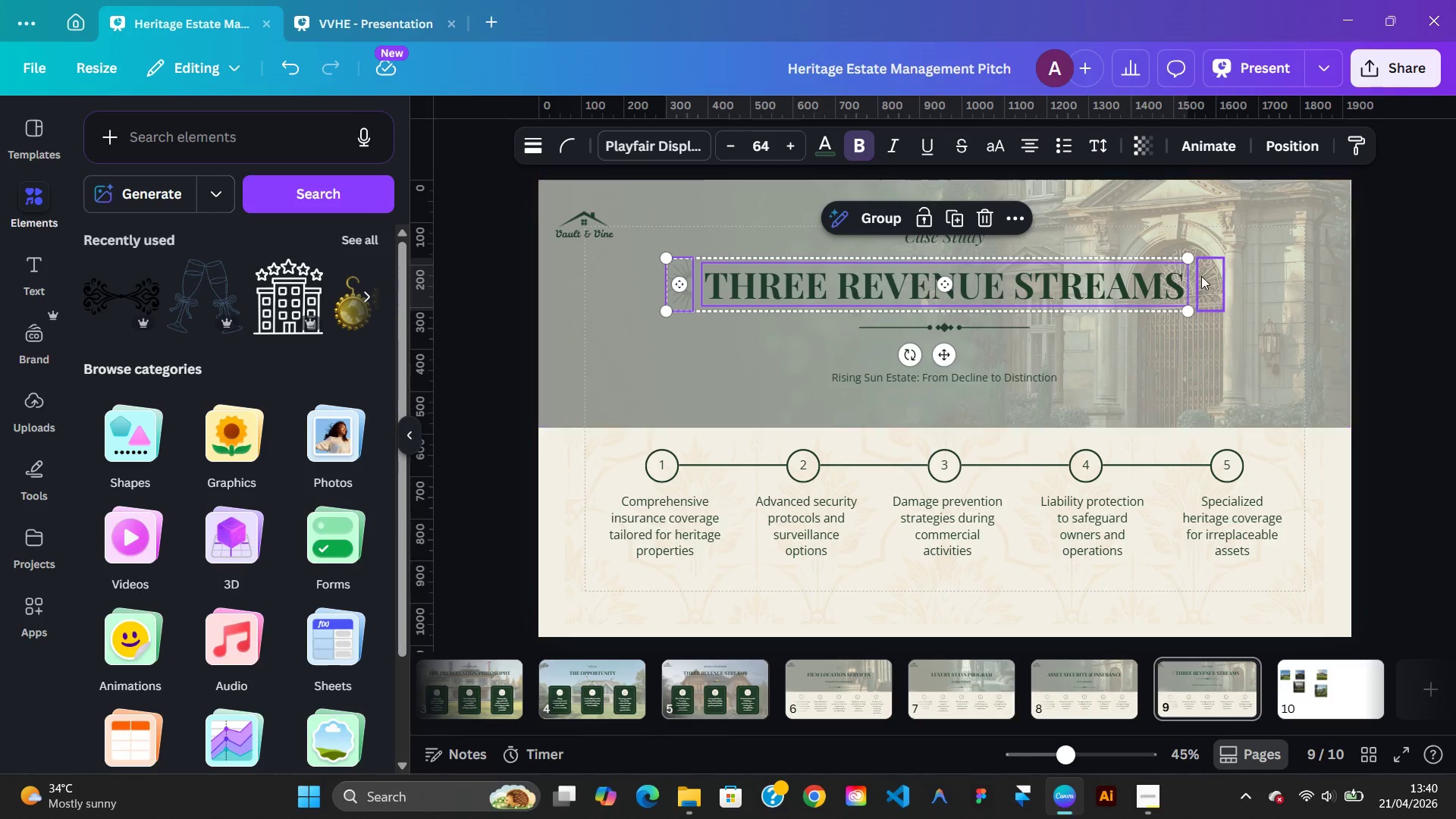 
left_click([1202, 277])
 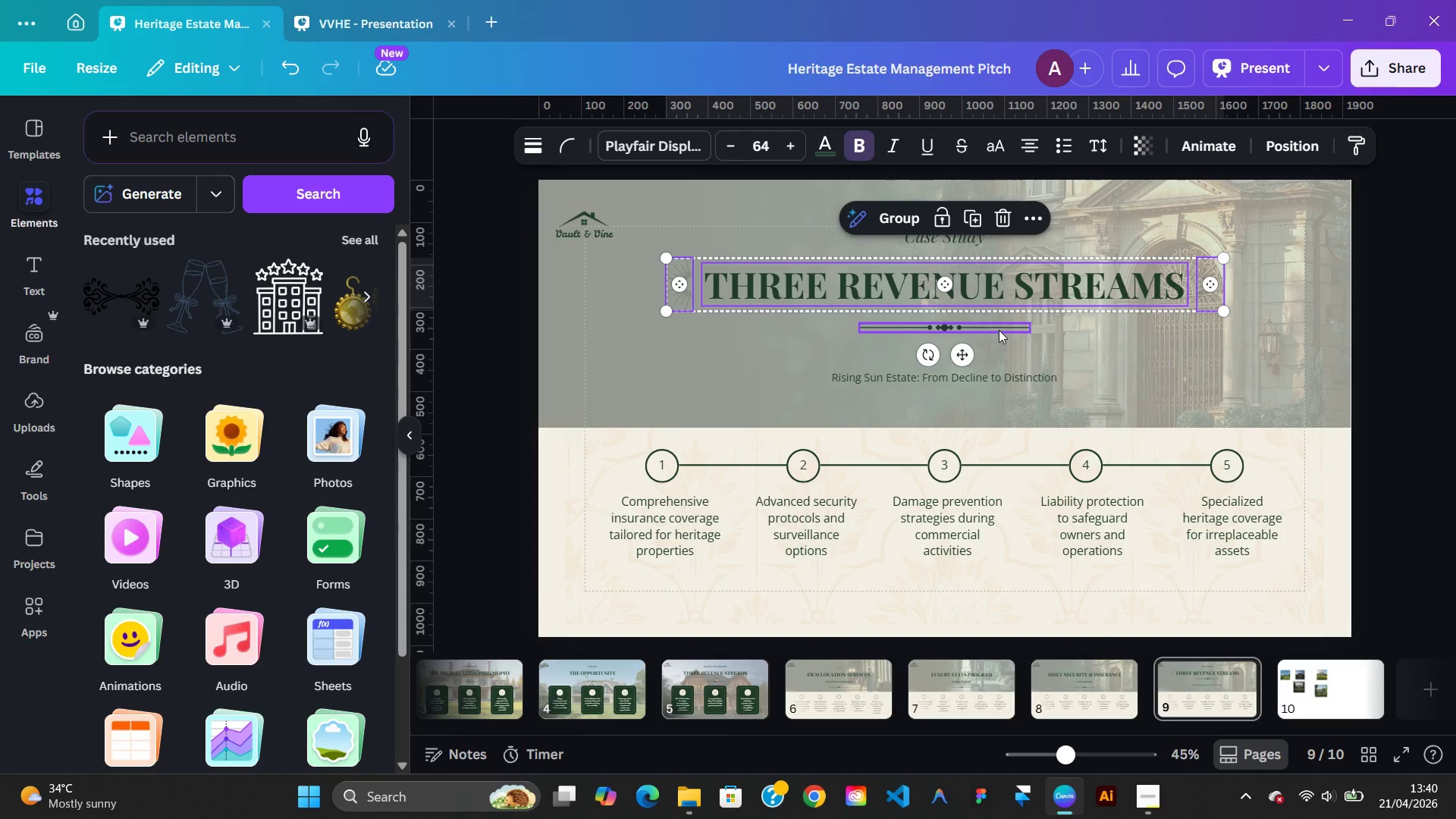 
left_click([999, 330])
 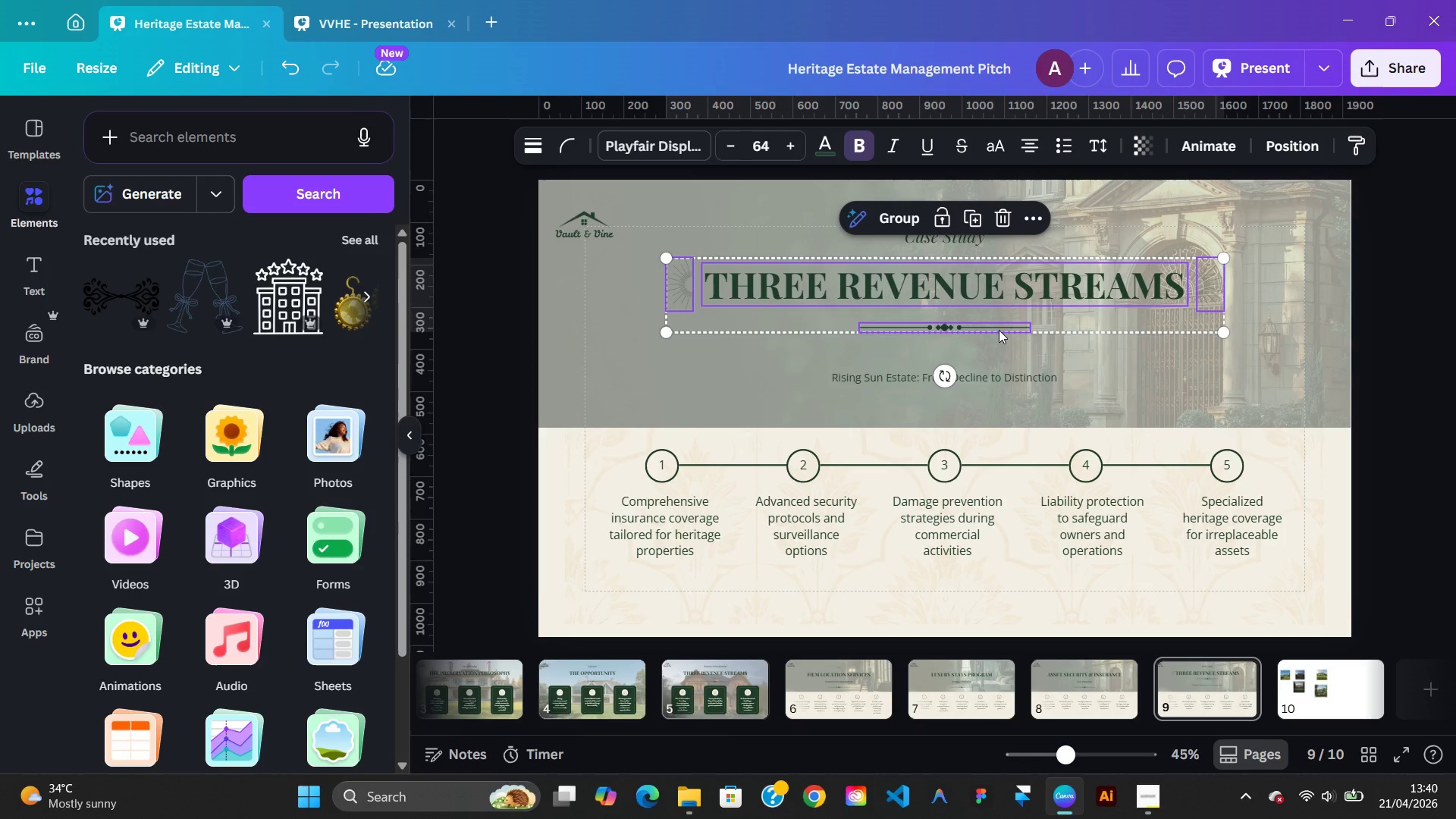 
key(ArrowDown)
 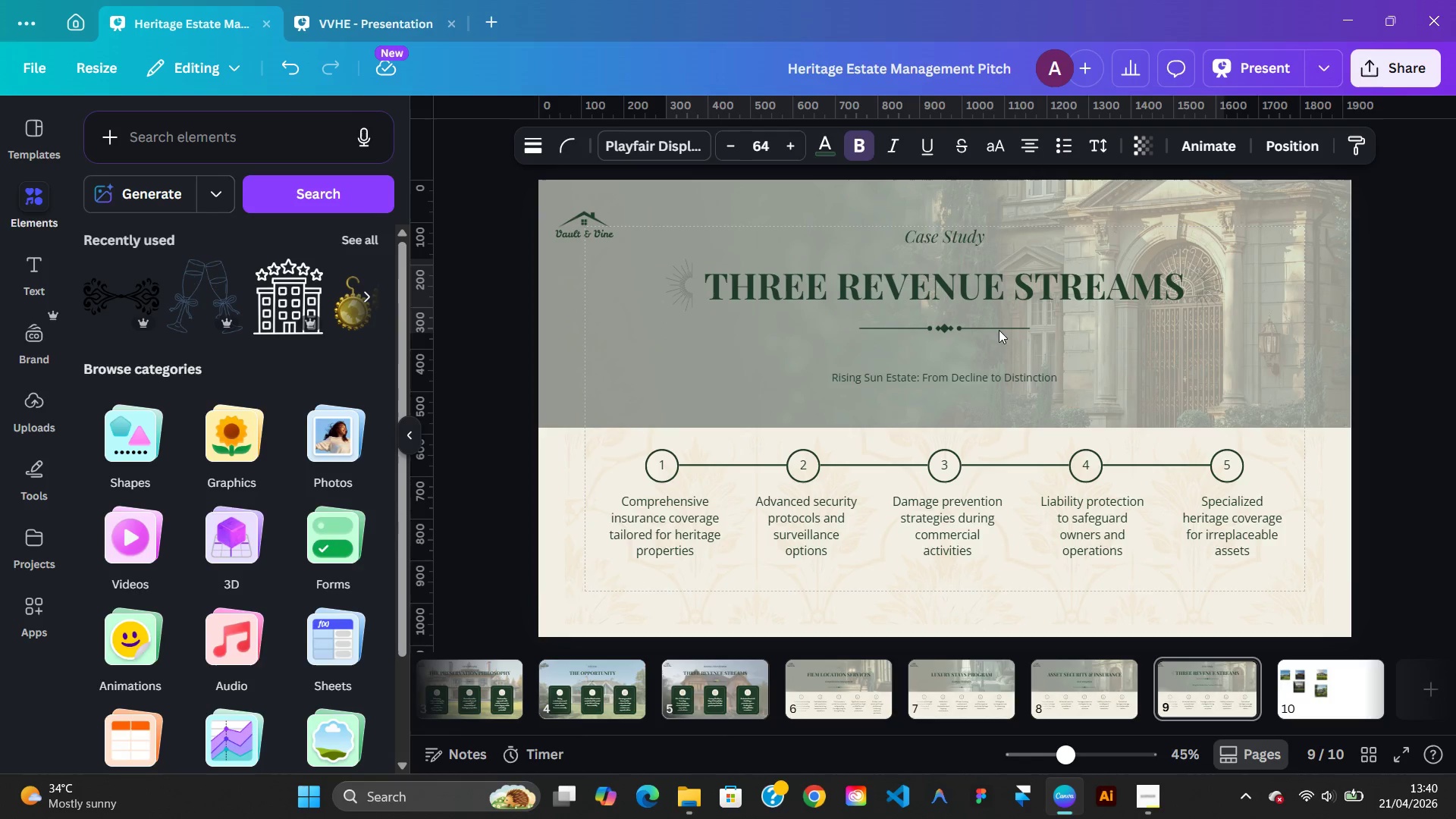 
hold_key(key=ArrowDown, duration=1.08)
 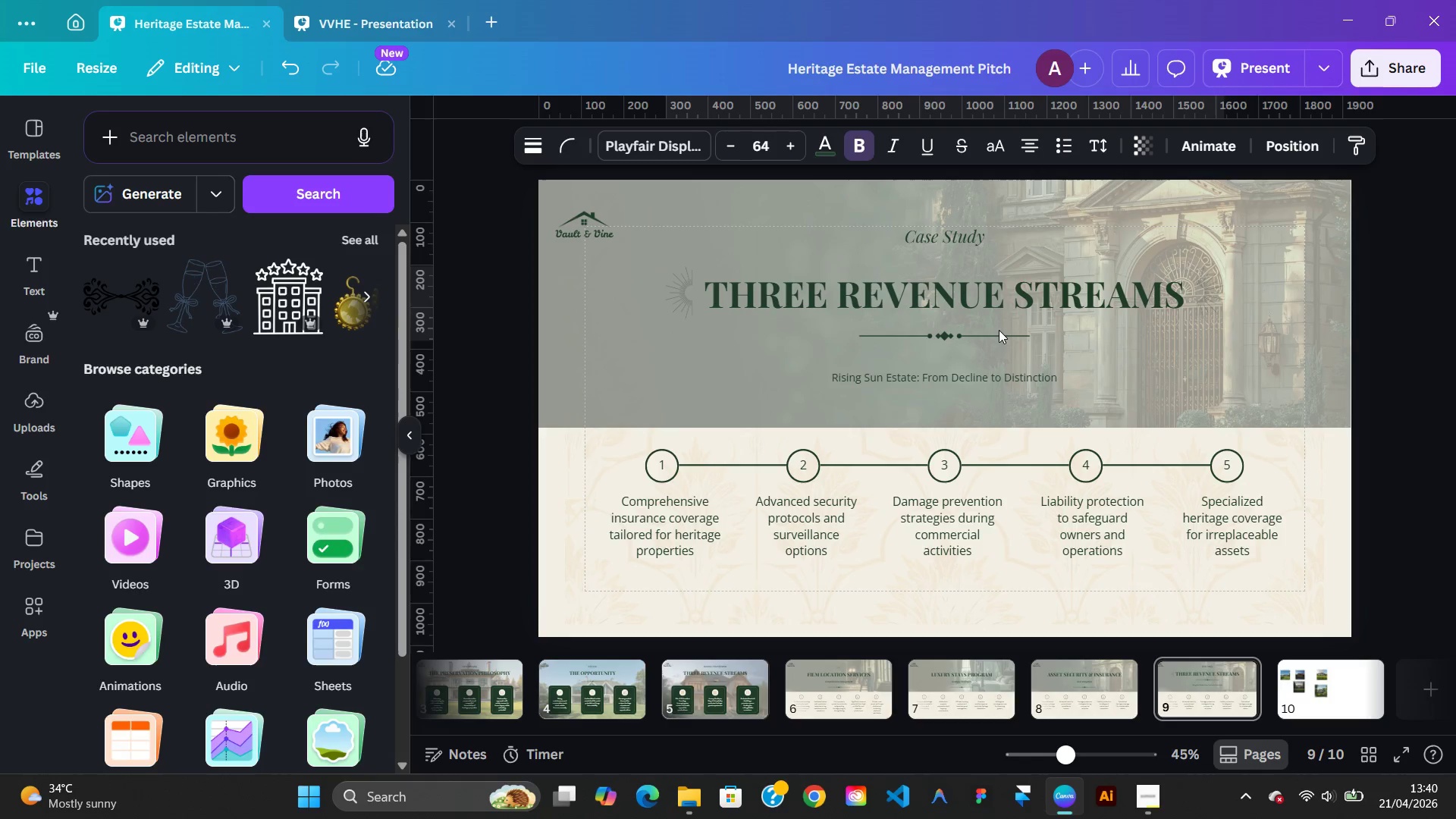 
hold_key(key=ArrowDown, duration=0.84)
 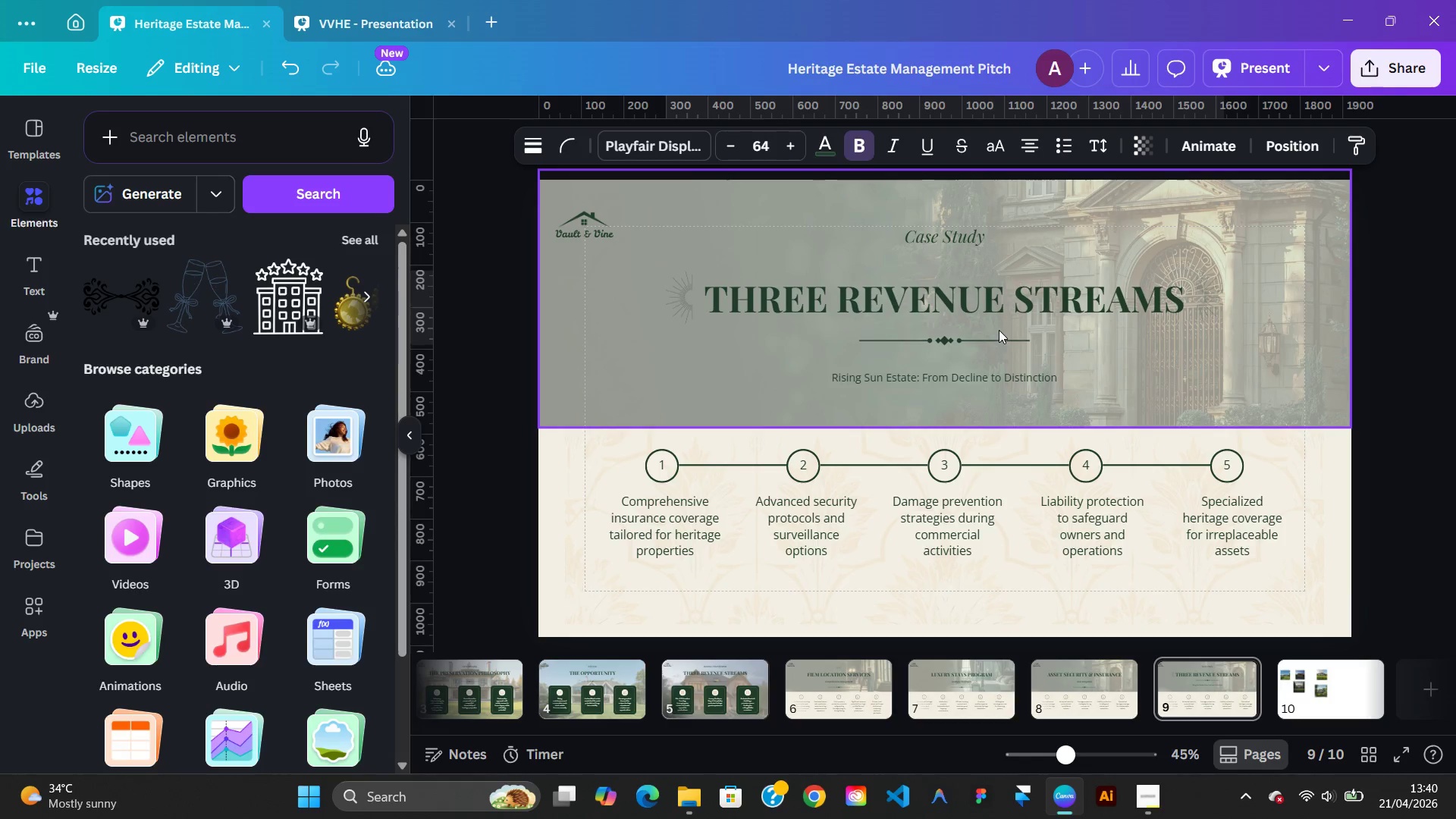 
hold_key(key=ArrowDown, duration=0.81)
 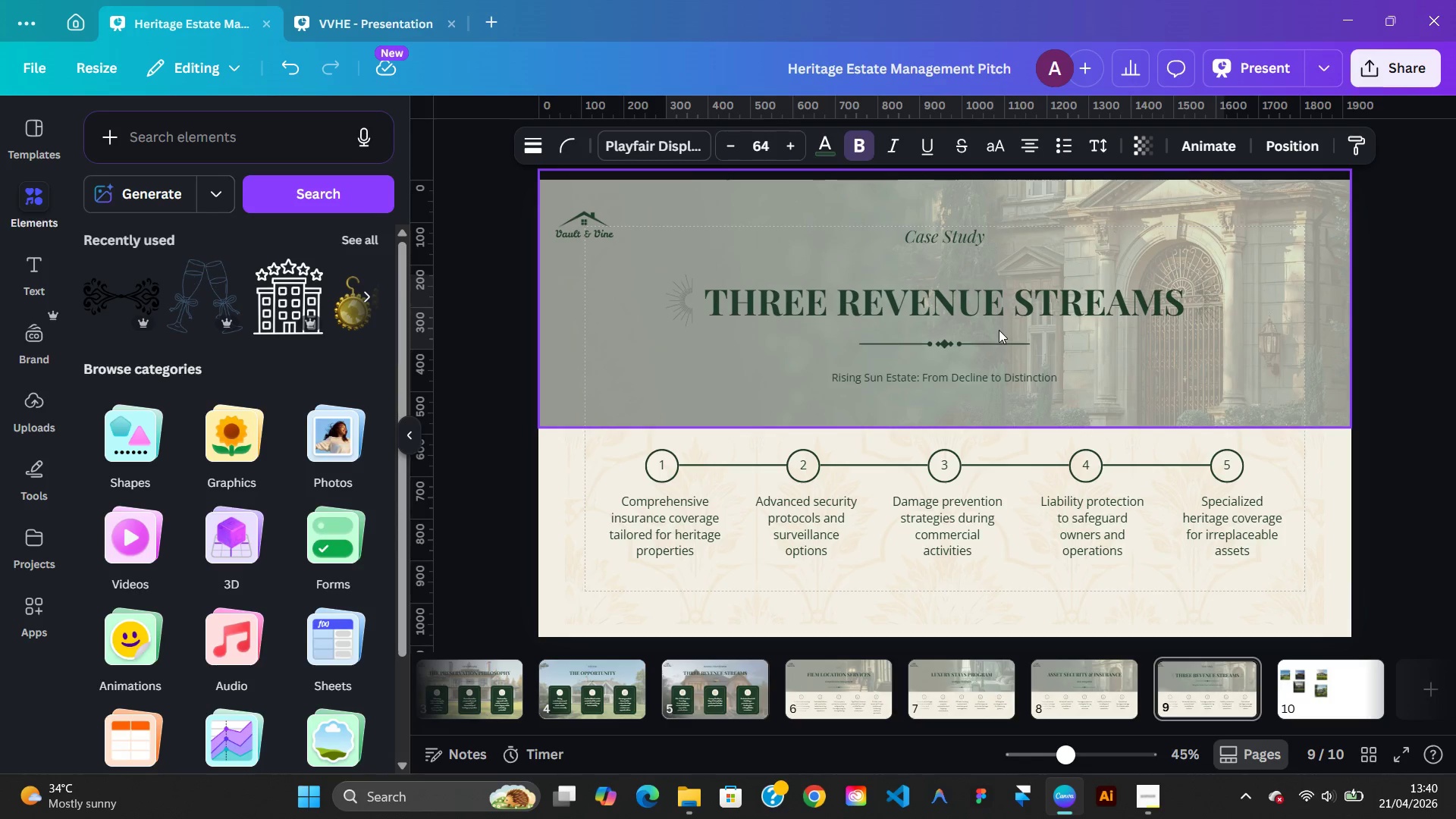 
key(ArrowUp)
 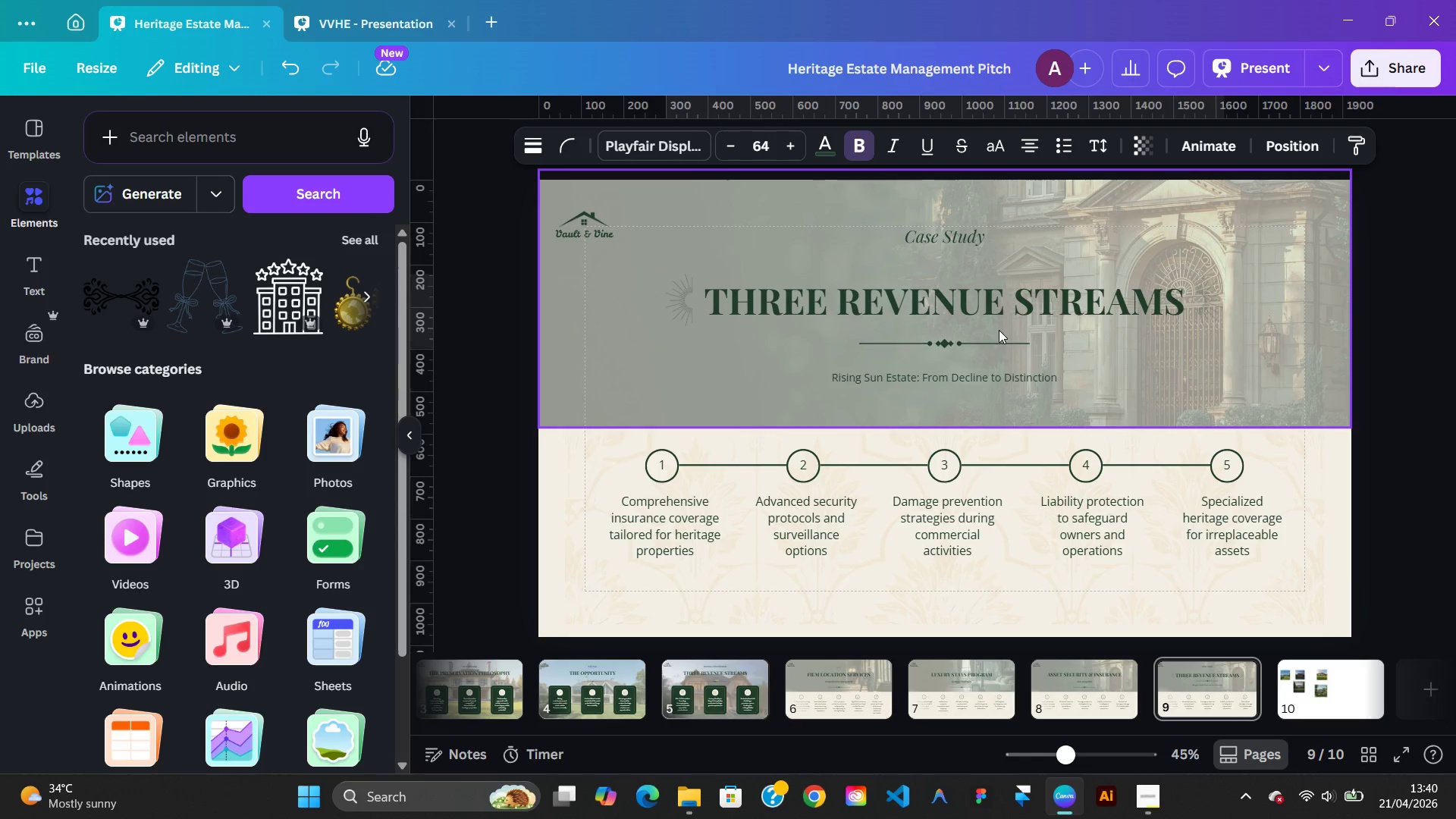 
key(ArrowUp)
 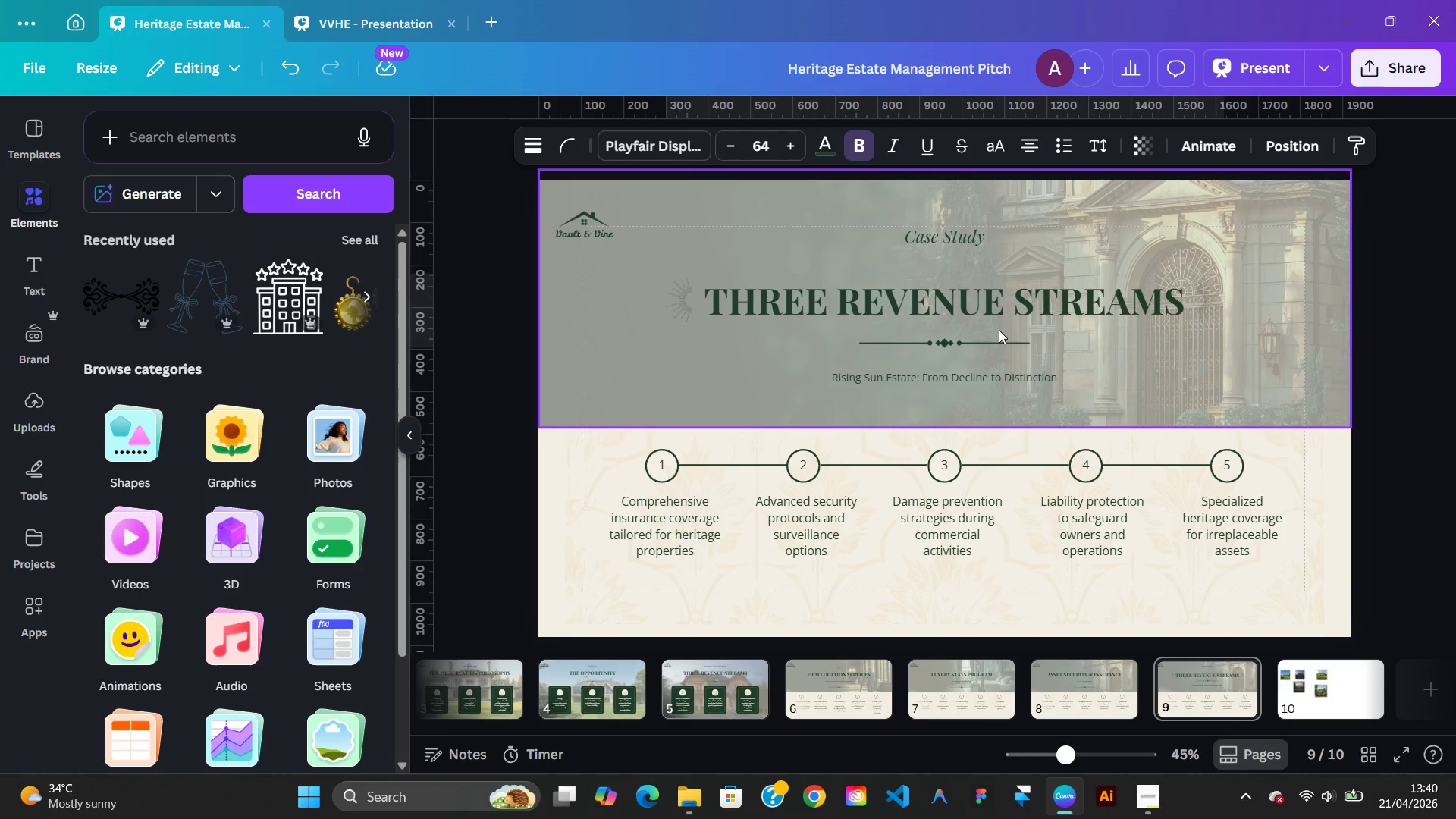 
key(ArrowUp)
 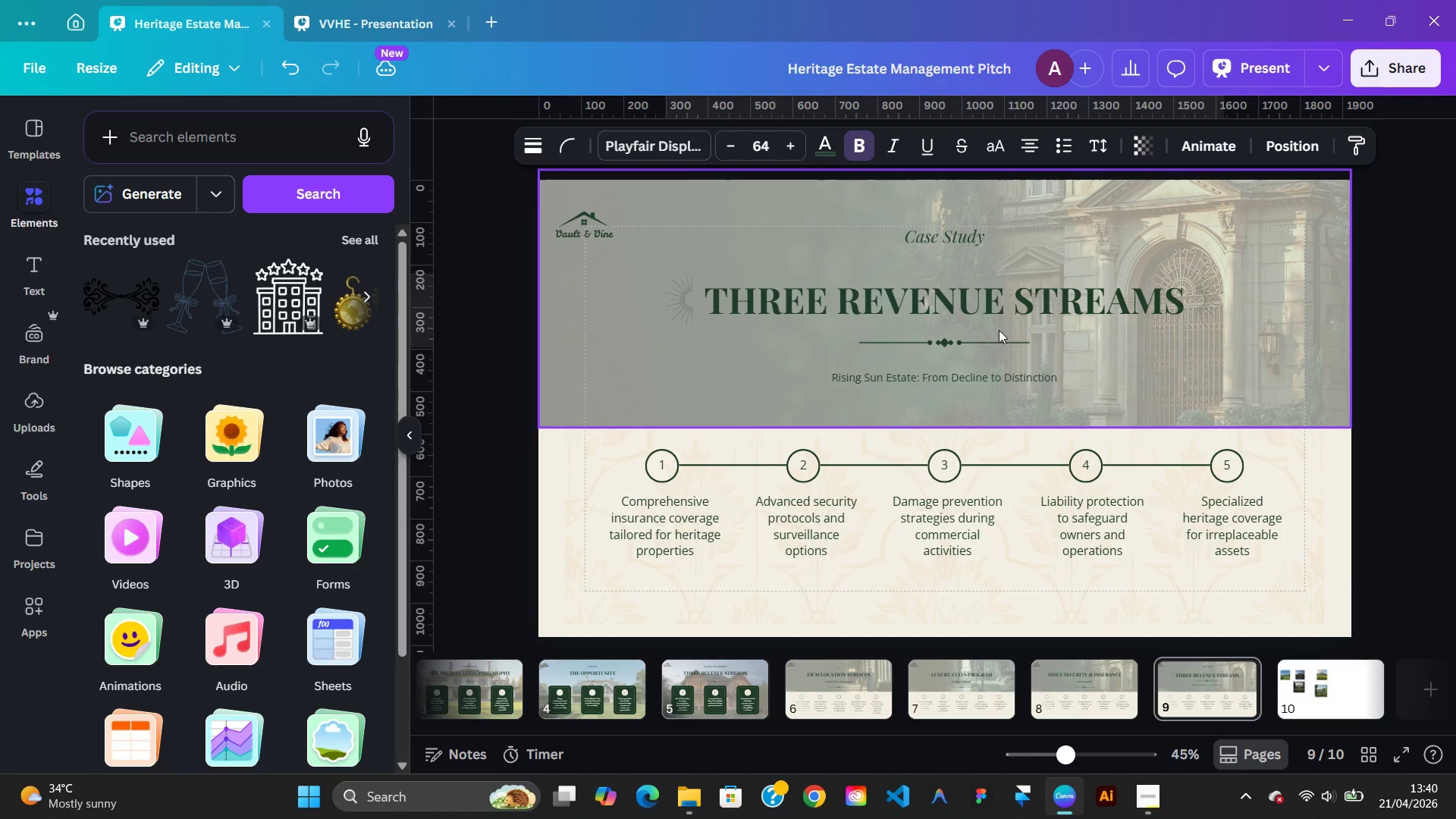 
key(ArrowUp)
 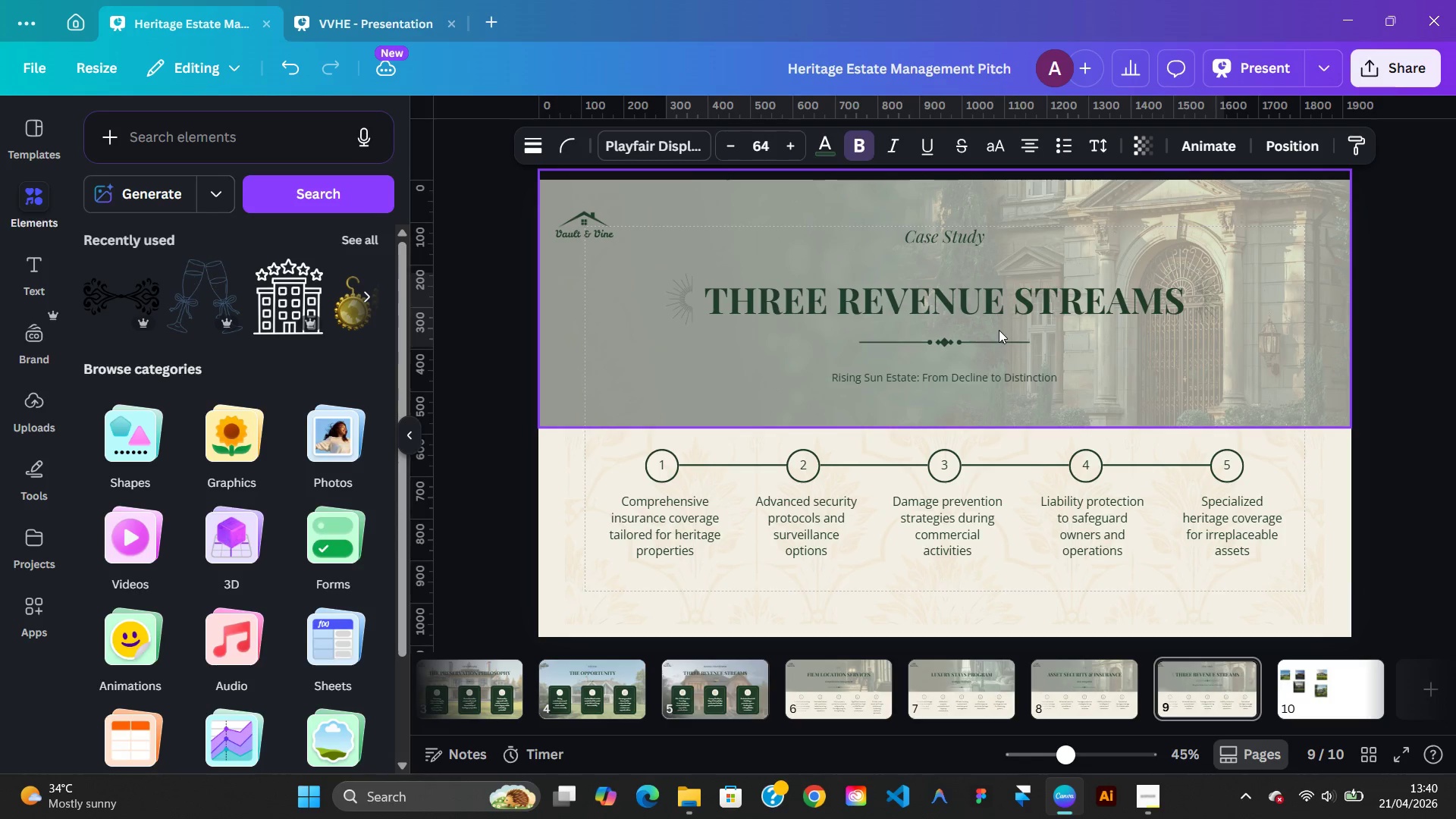 
key(ArrowUp)
 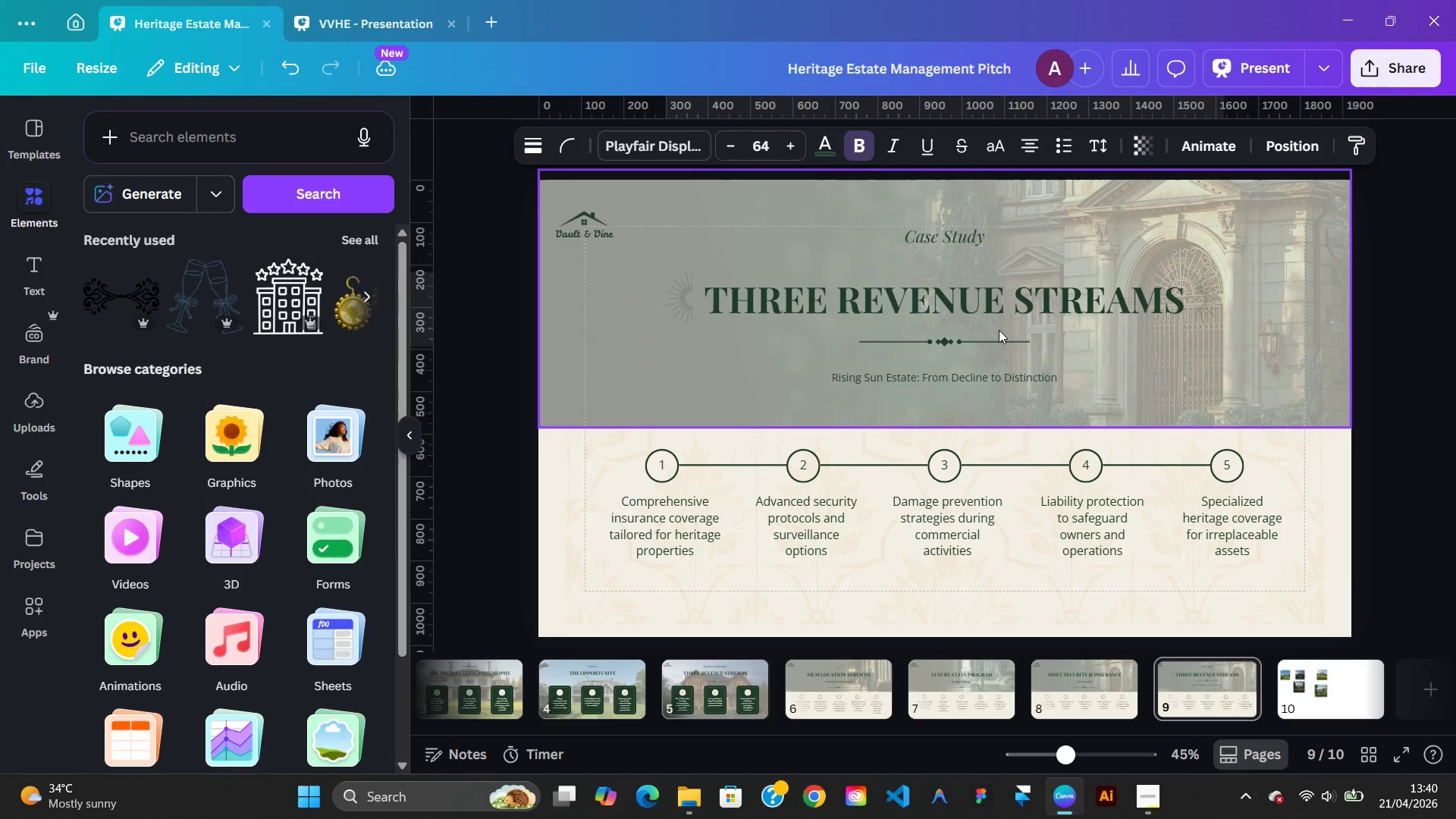 
key(ArrowUp)
 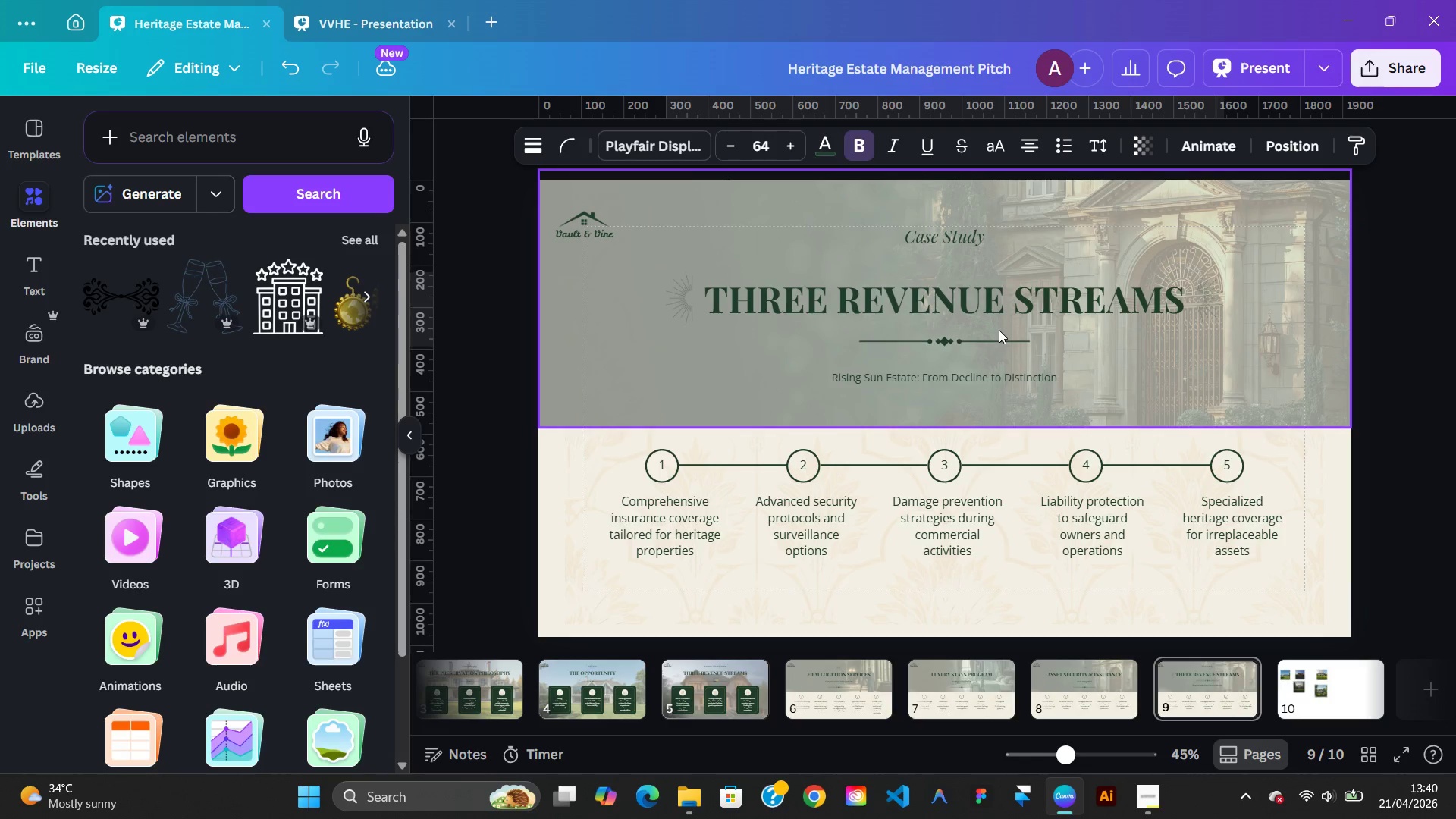 
key(ArrowUp)
 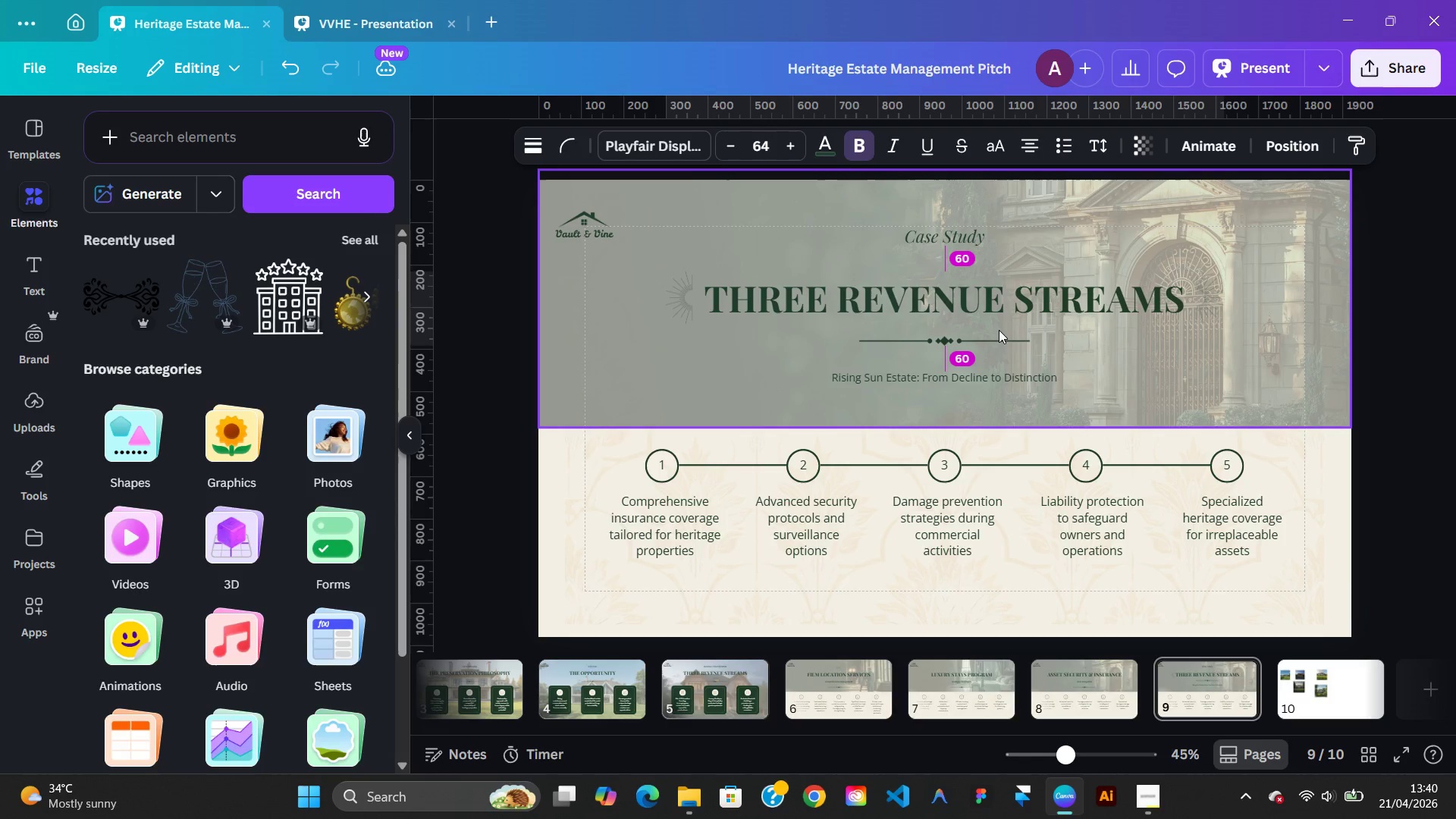 
key(ArrowUp)
 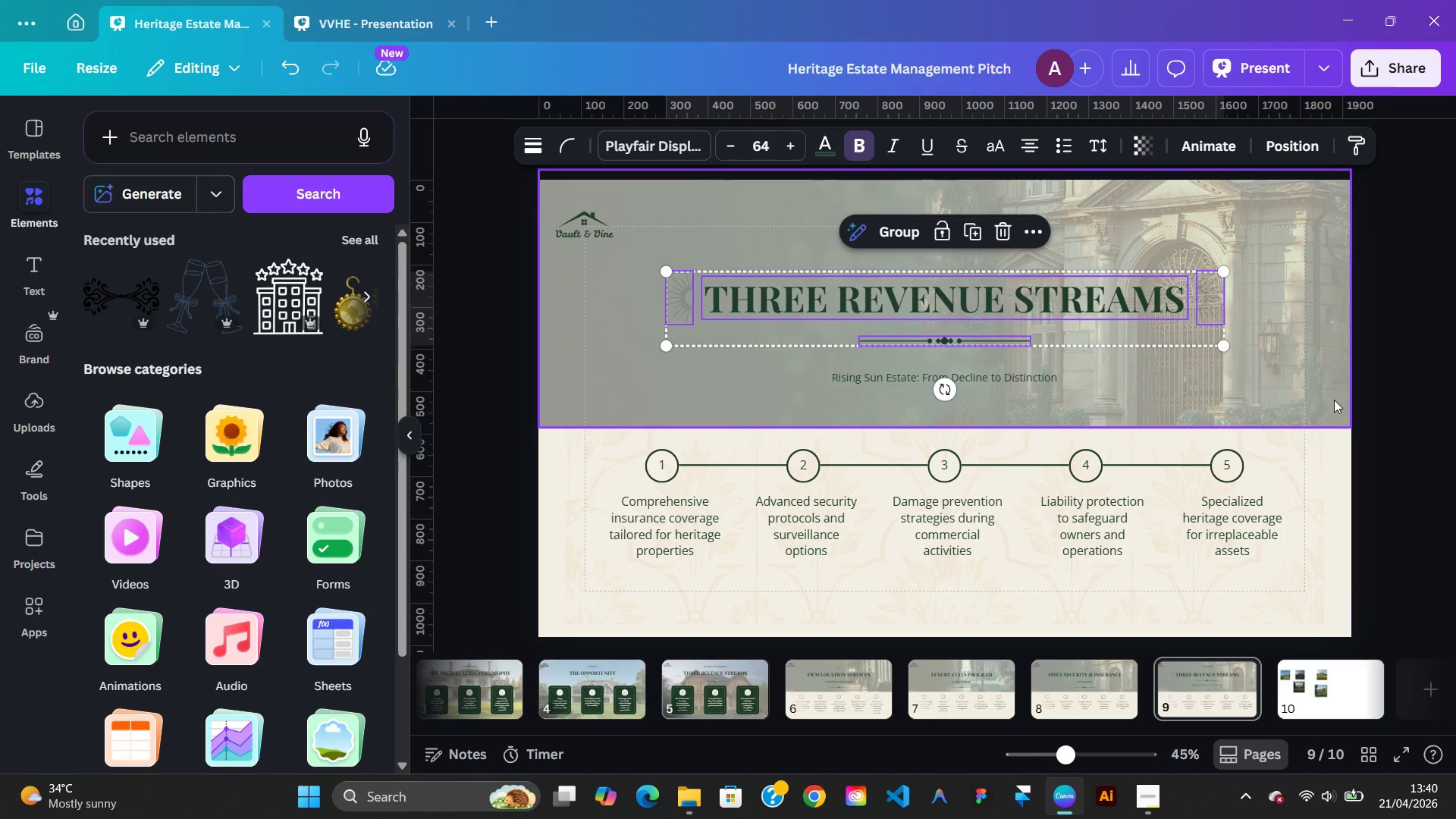 
left_click([1337, 400])
 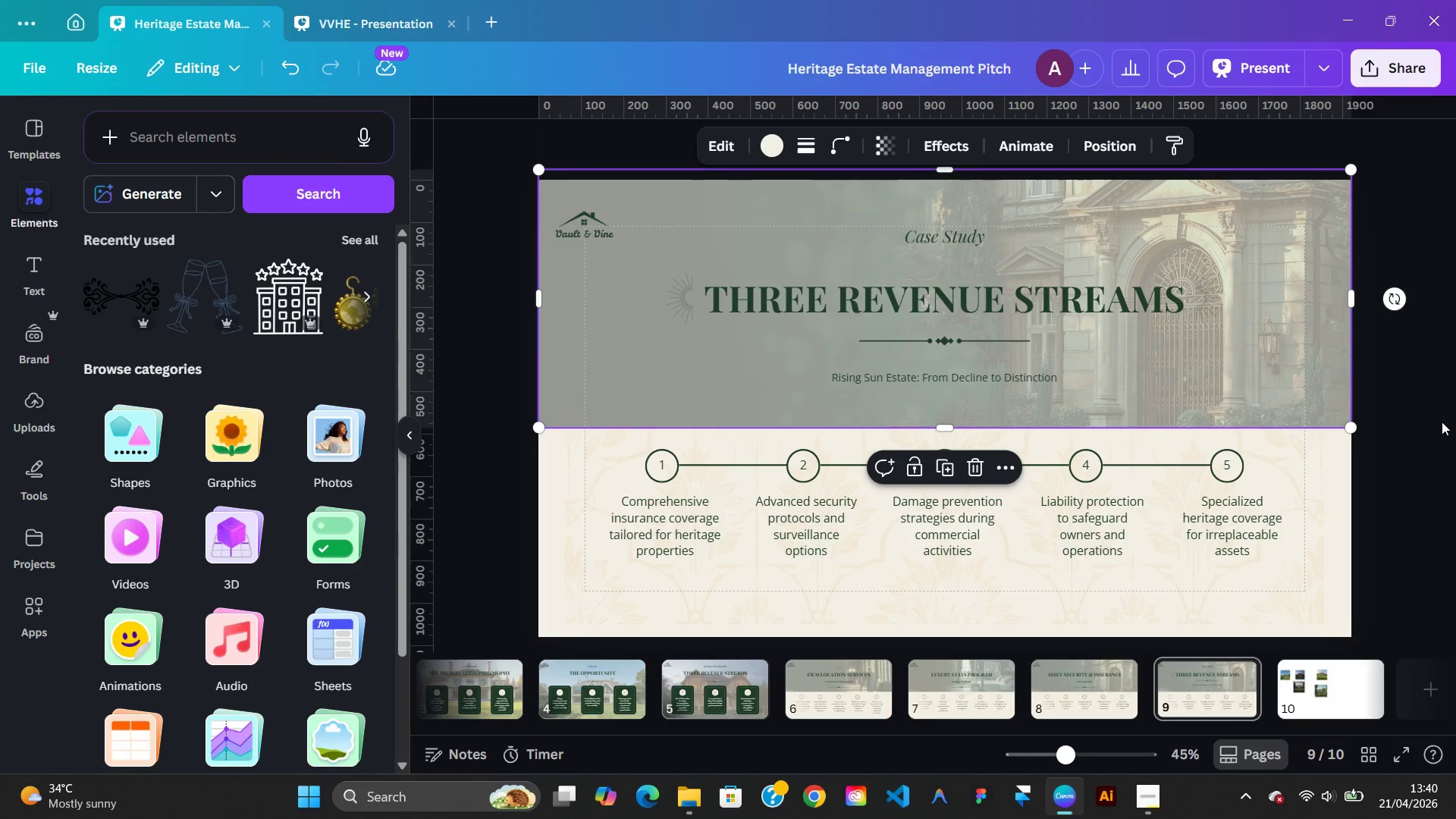 
left_click([1455, 475])
 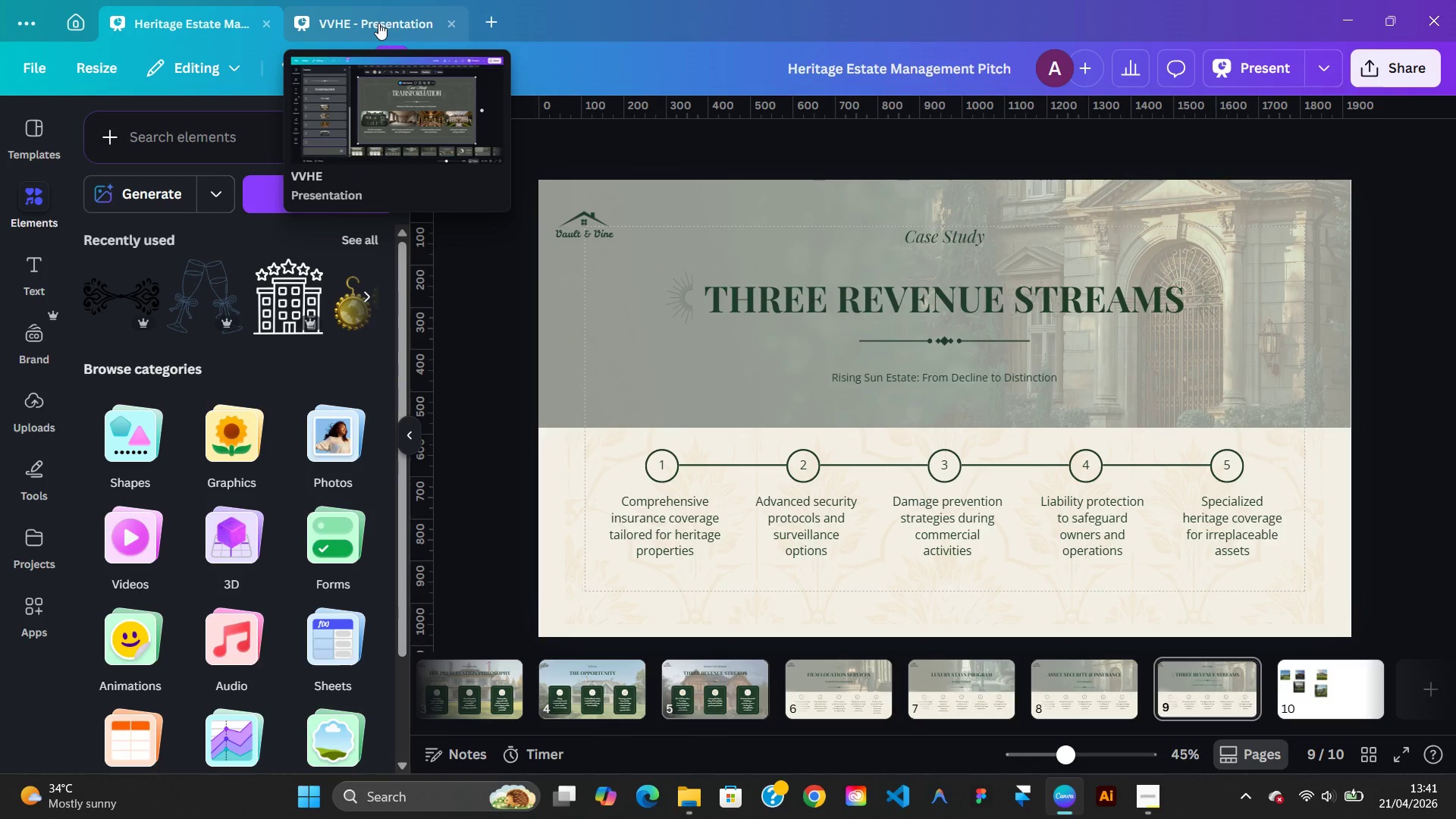 
left_click([378, 23])
 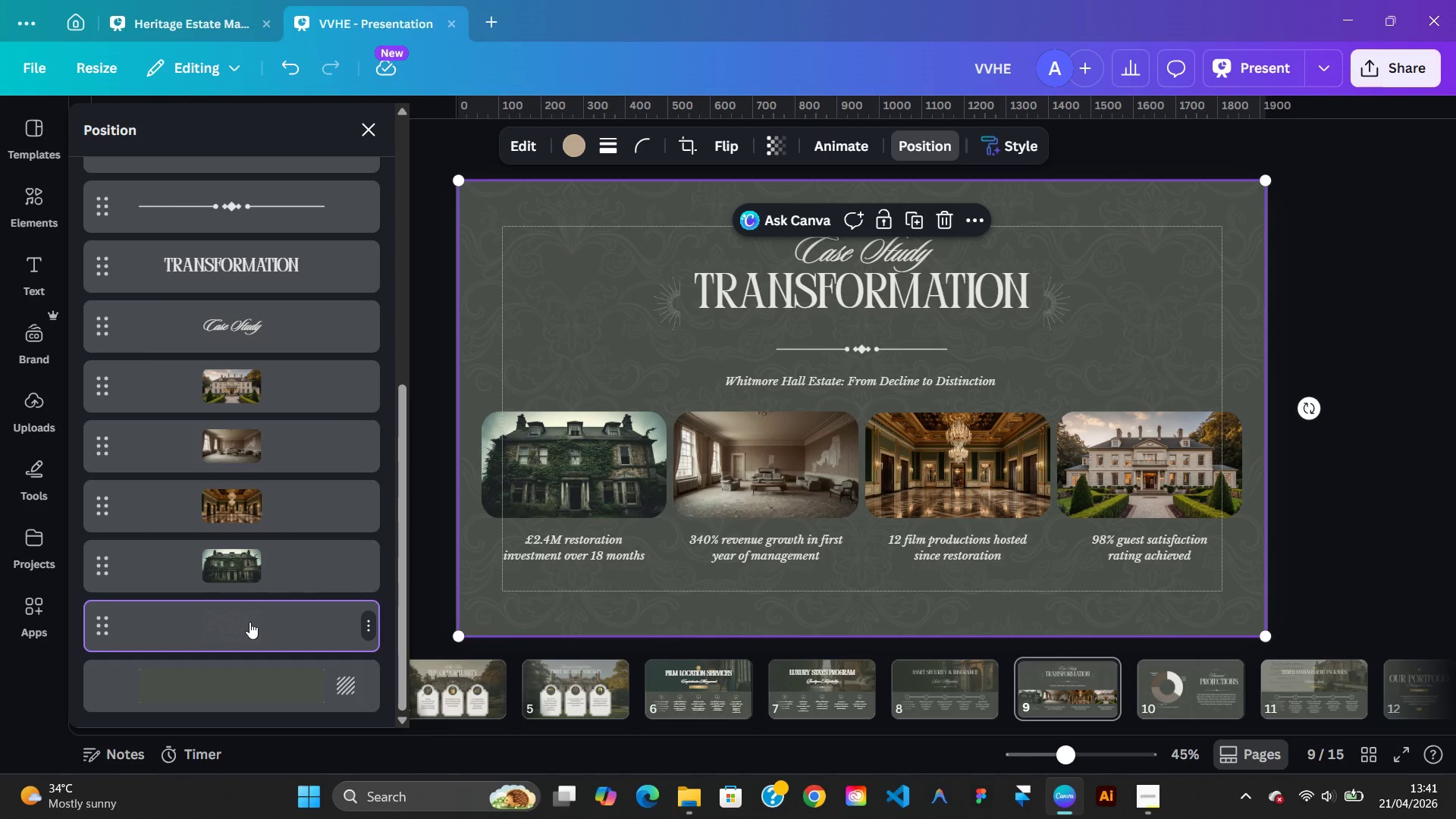 
left_click([249, 622])
 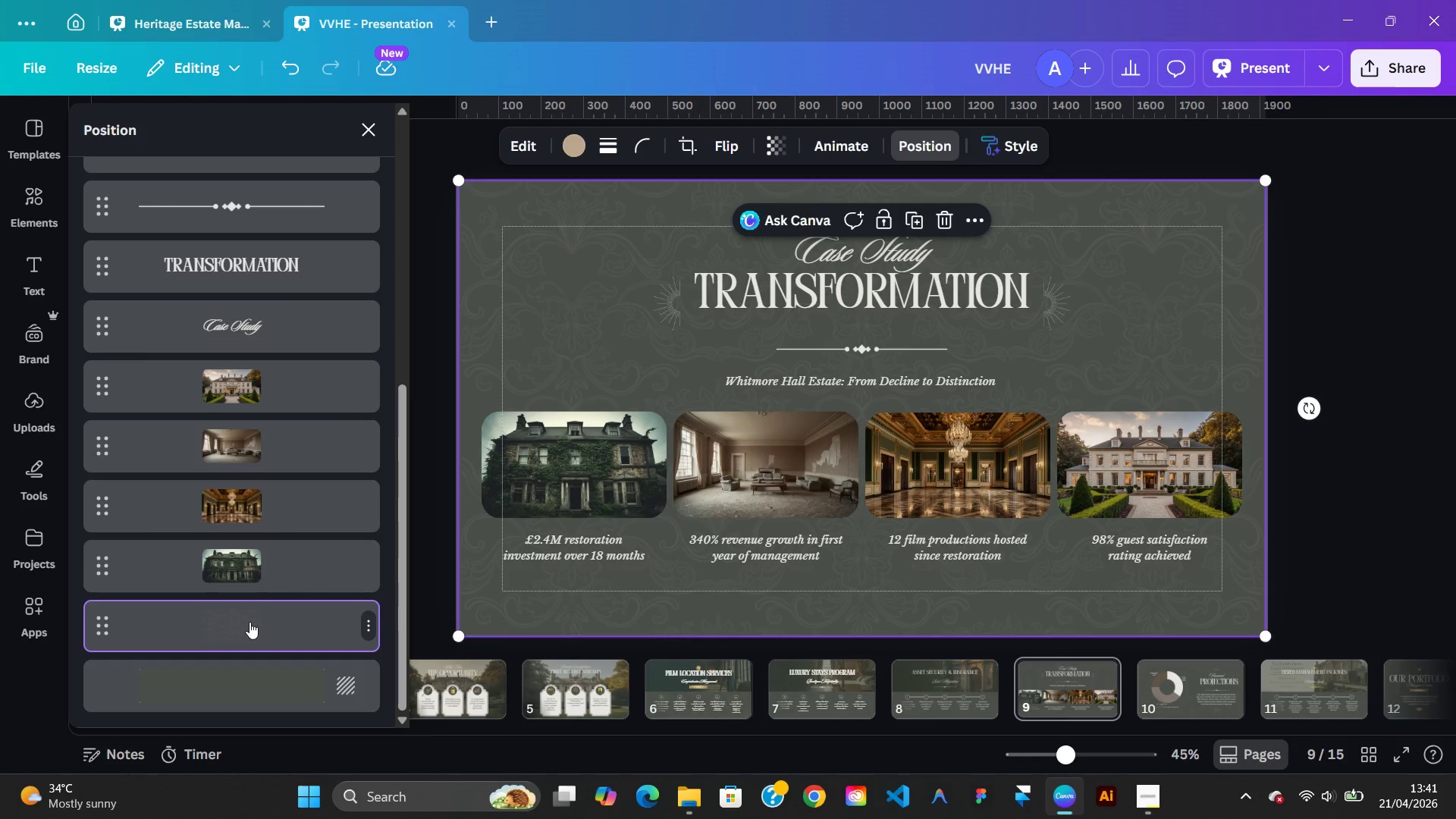 
right_click([249, 622])
 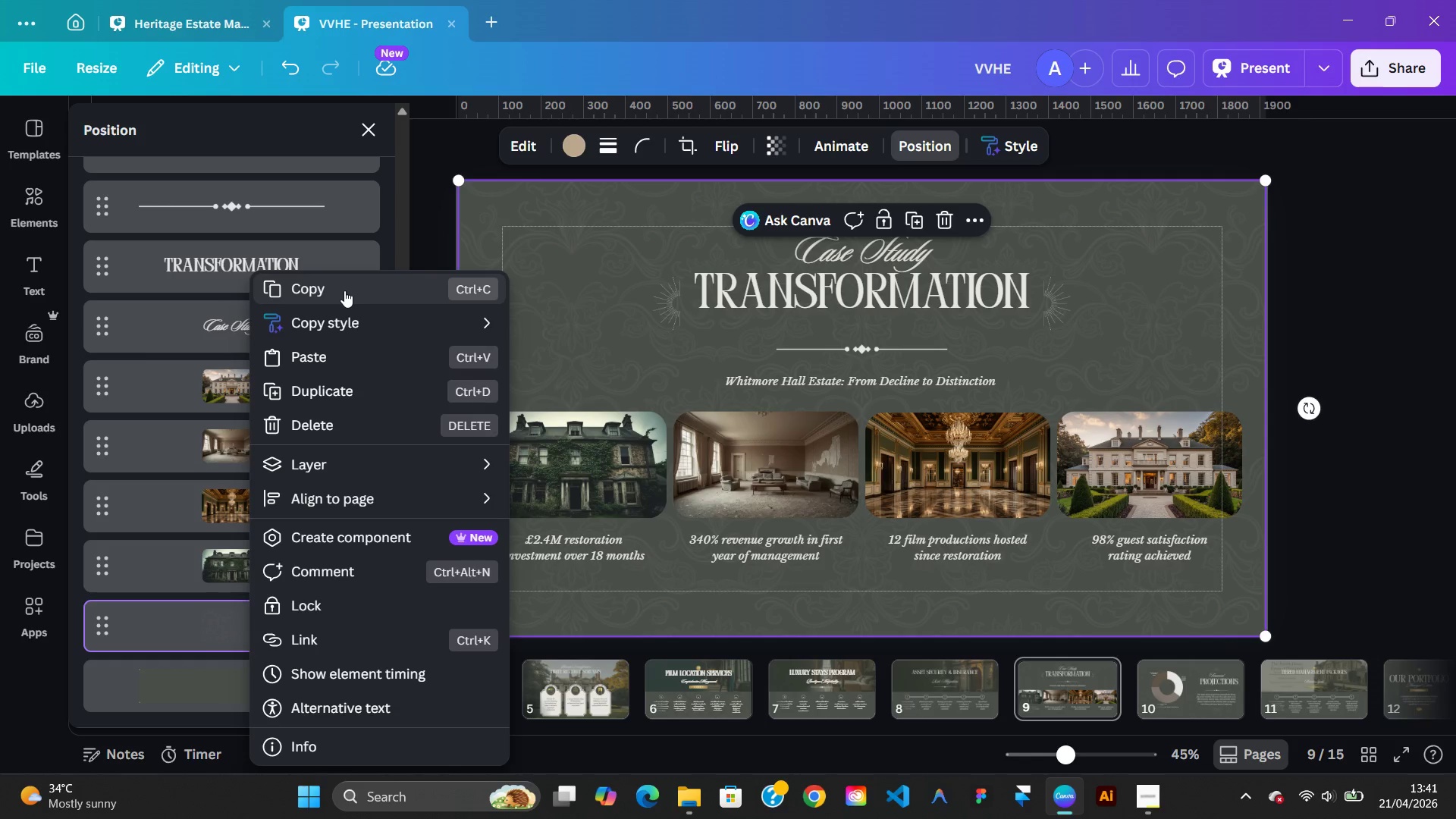 
left_click([344, 290])
 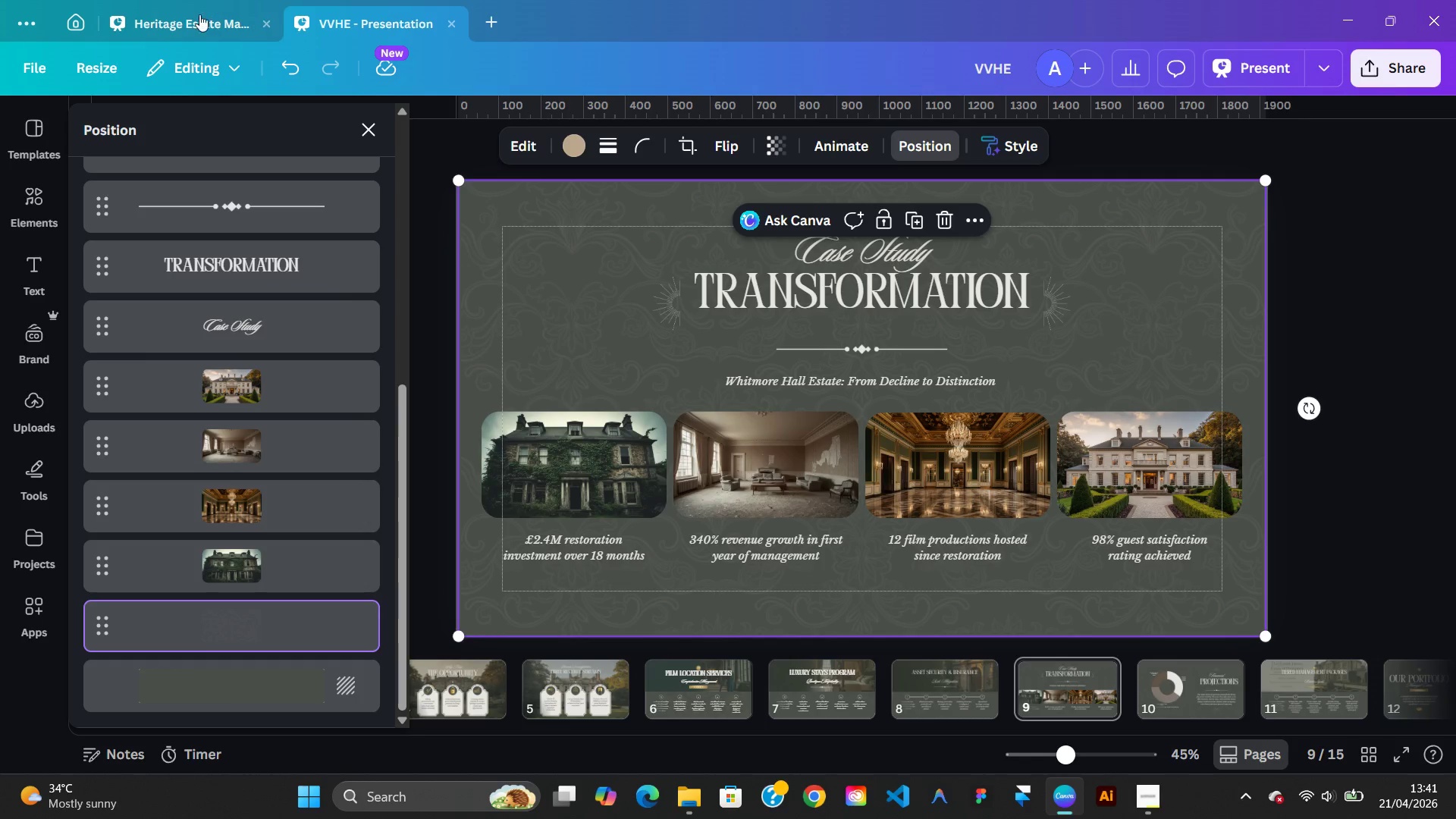 
left_click([195, 19])
 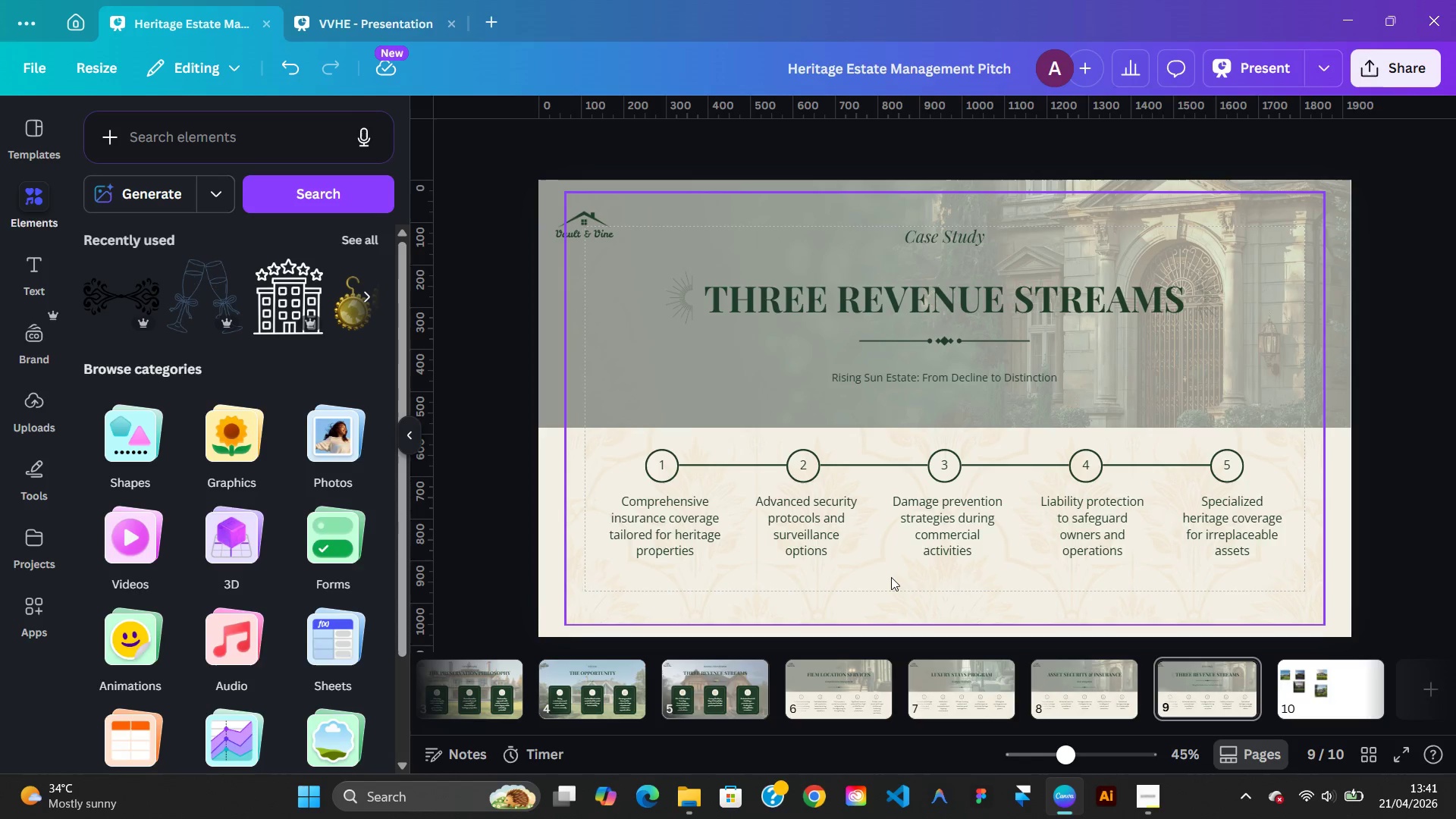 
left_click([936, 590])
 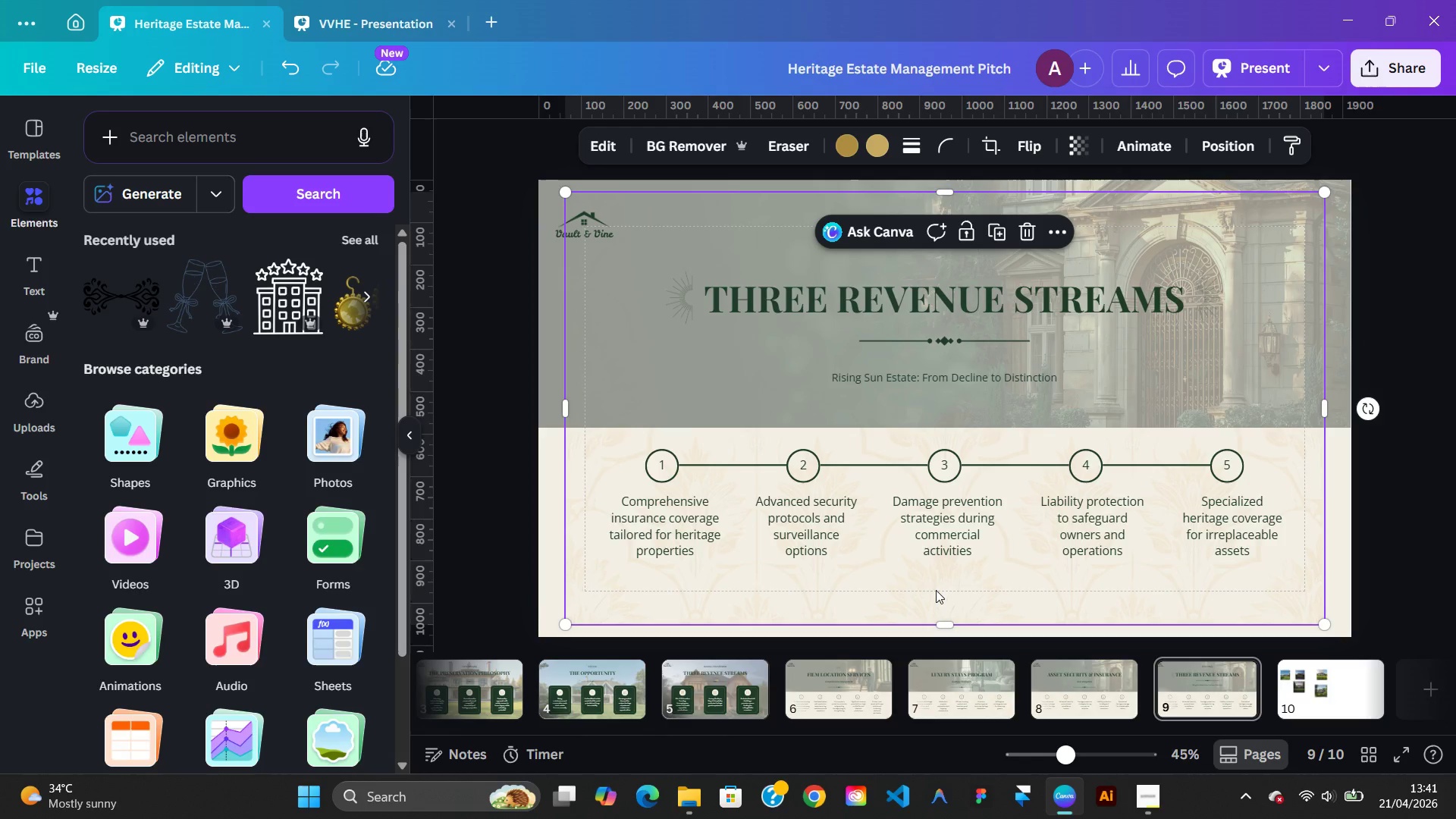 
key(Delete)
 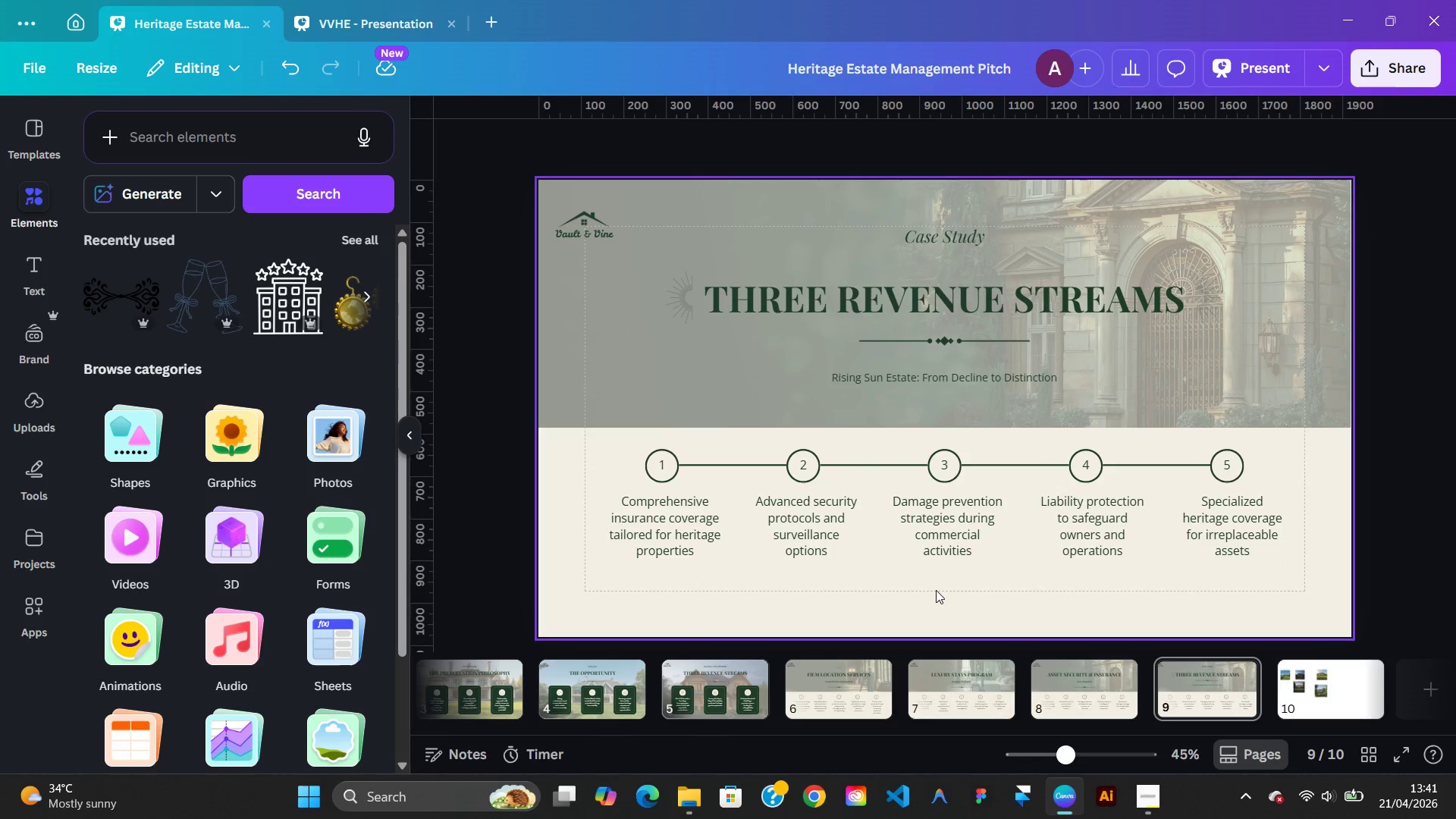 
right_click([936, 590])
 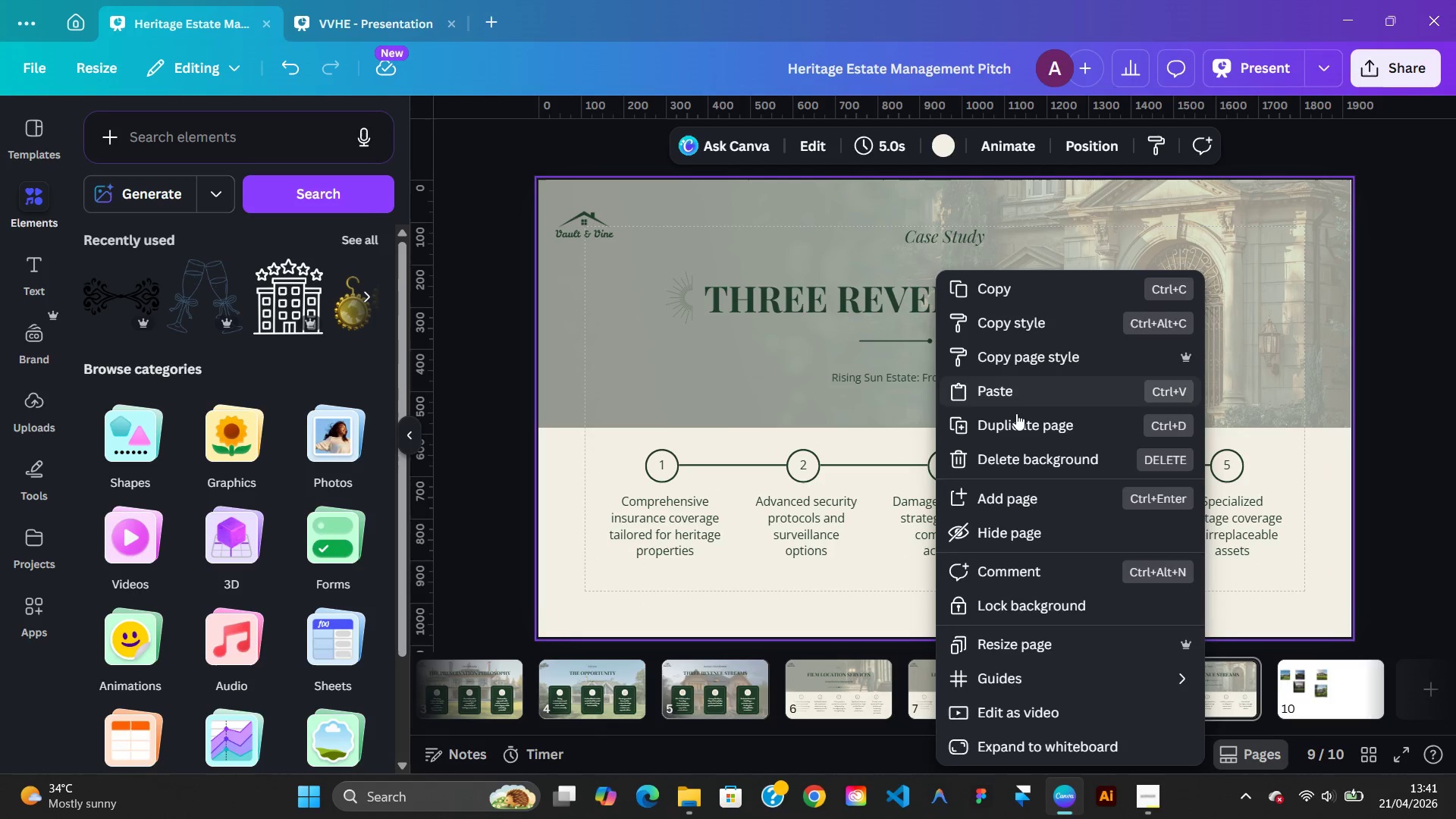 
left_click([1015, 391])
 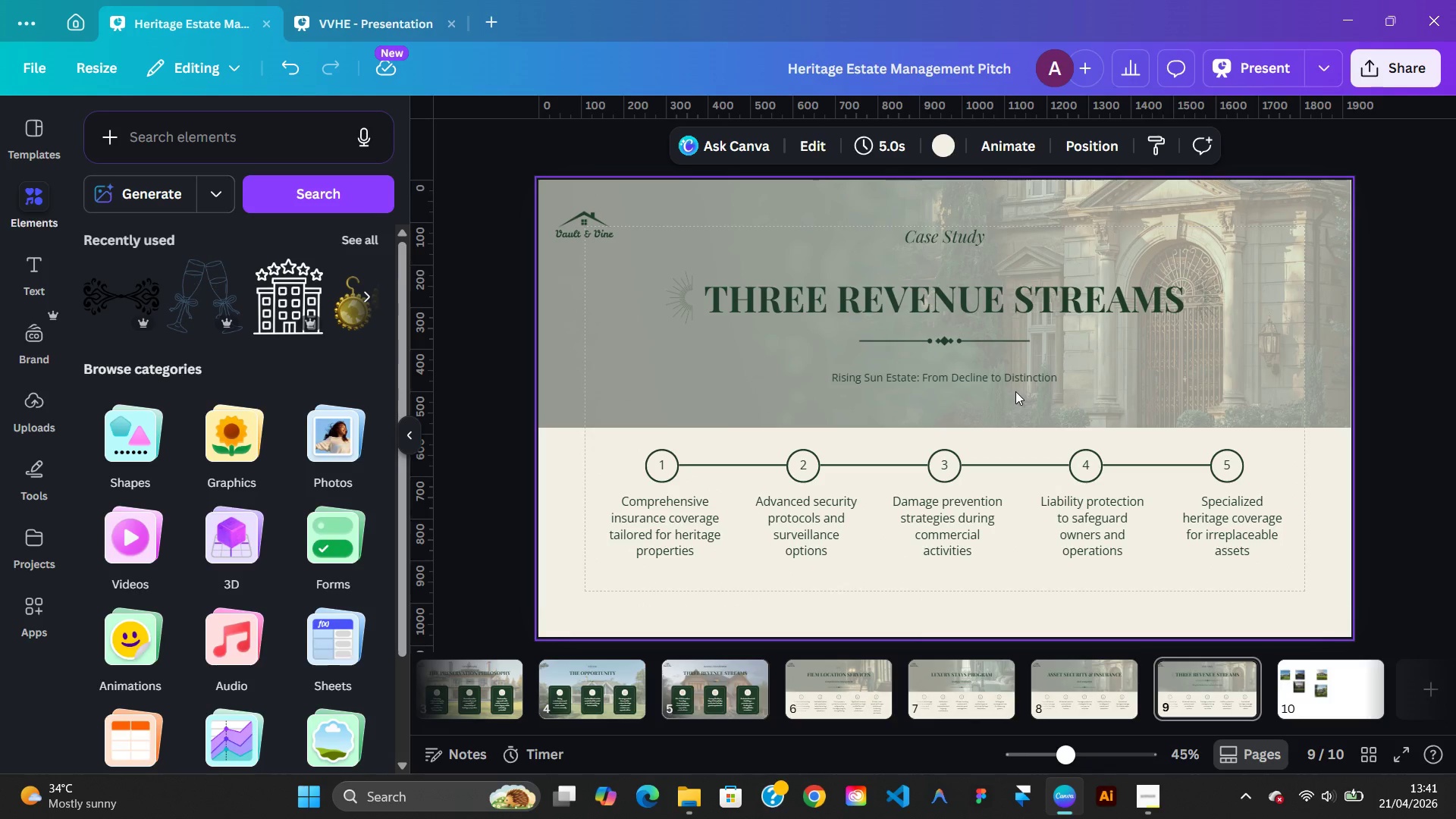 
left_click([1015, 391])
 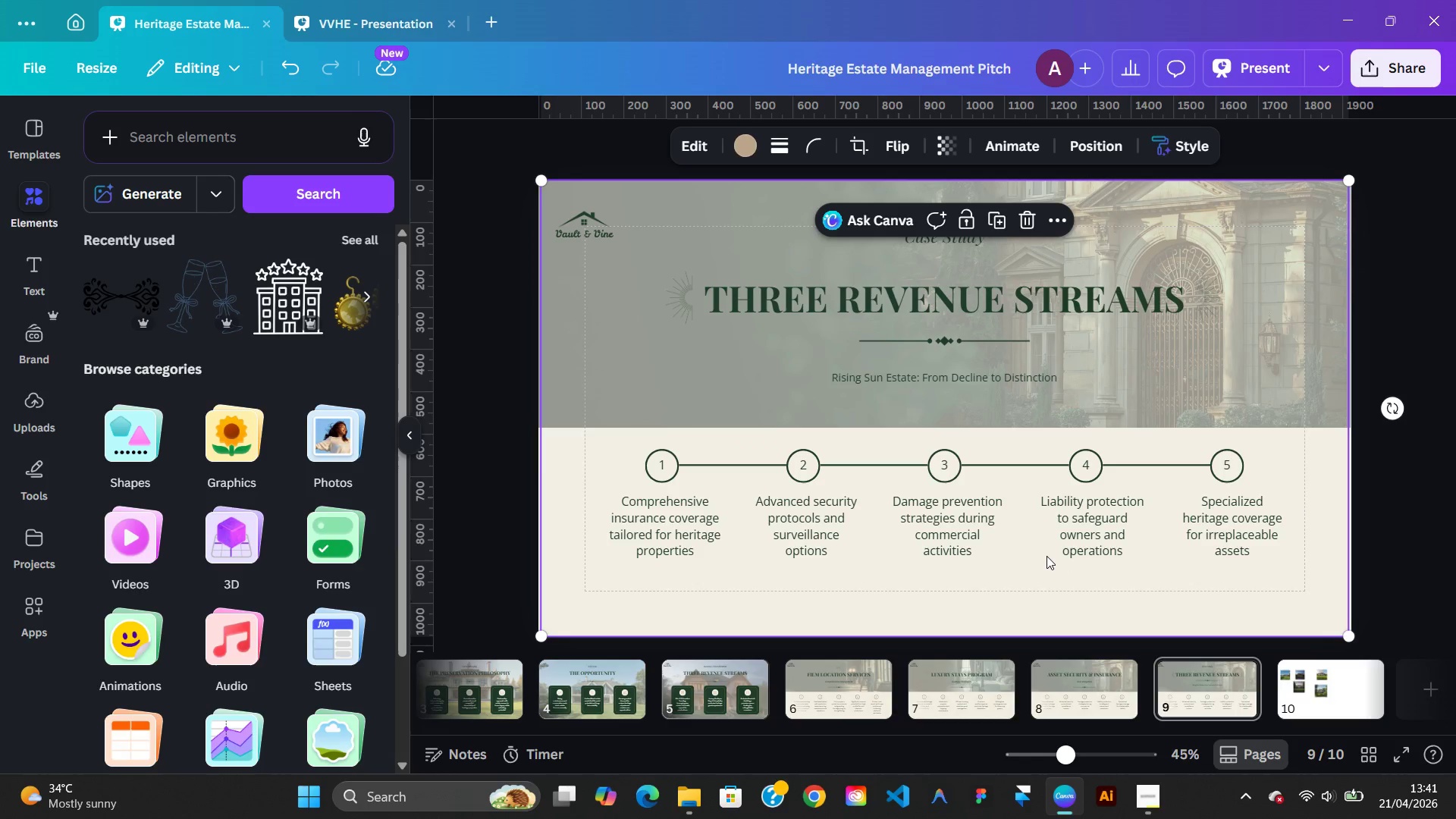 
right_click([1045, 557])
 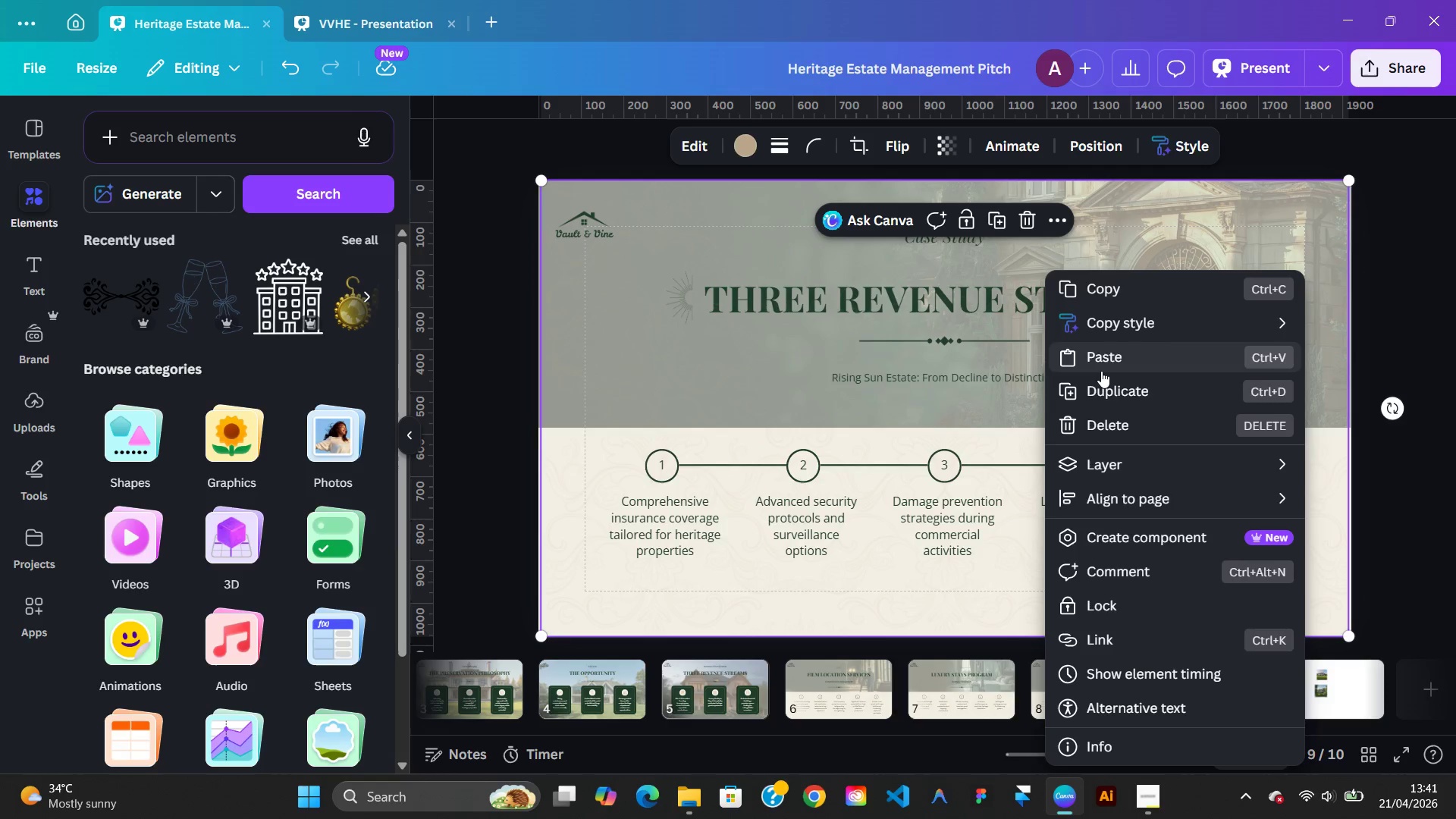 
left_click([1101, 371])
 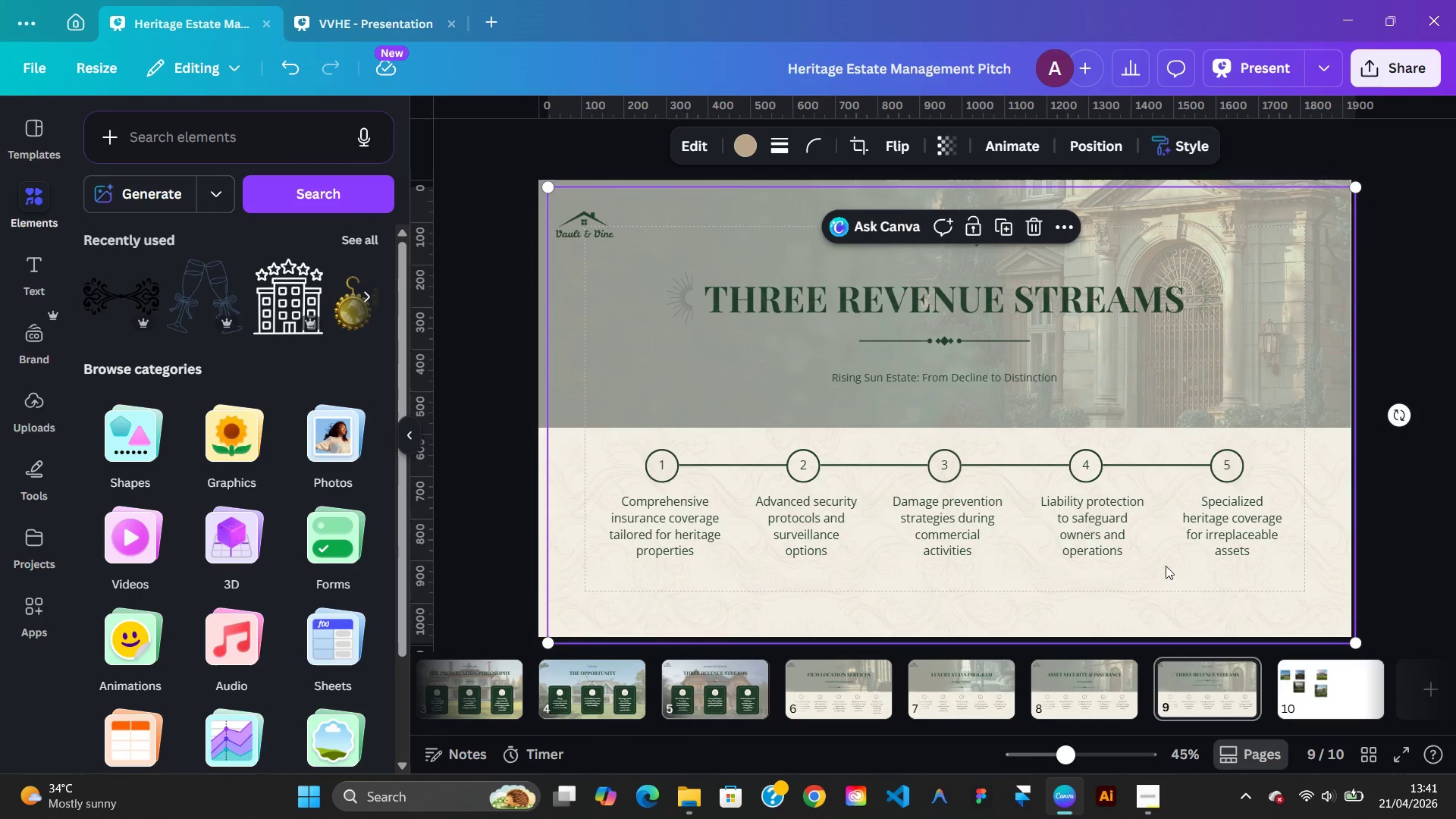 
left_click_drag(start_coordinate=[1150, 596], to_coordinate=[1144, 591])
 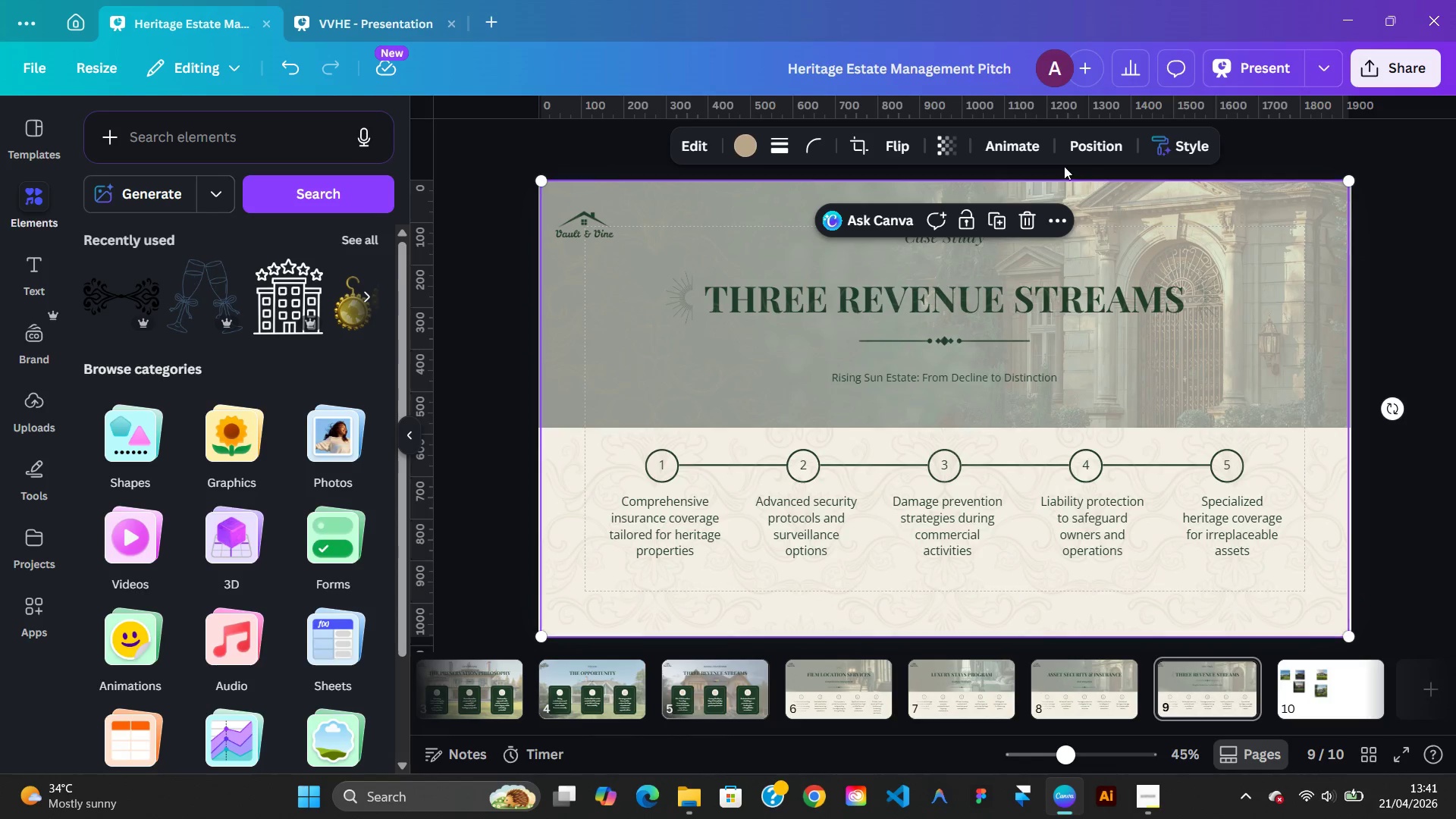 
left_click([1075, 146])
 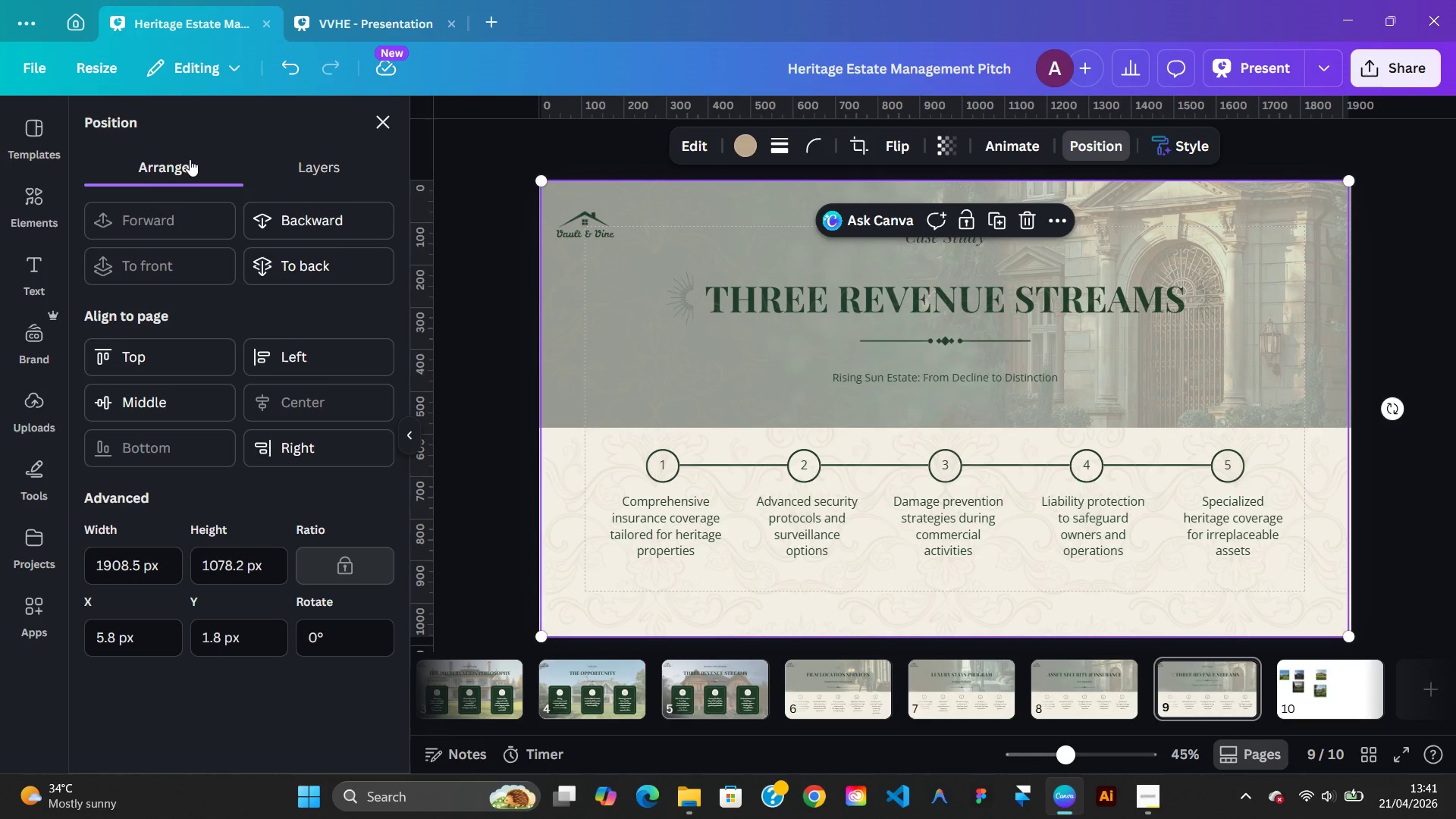 
left_click([285, 177])
 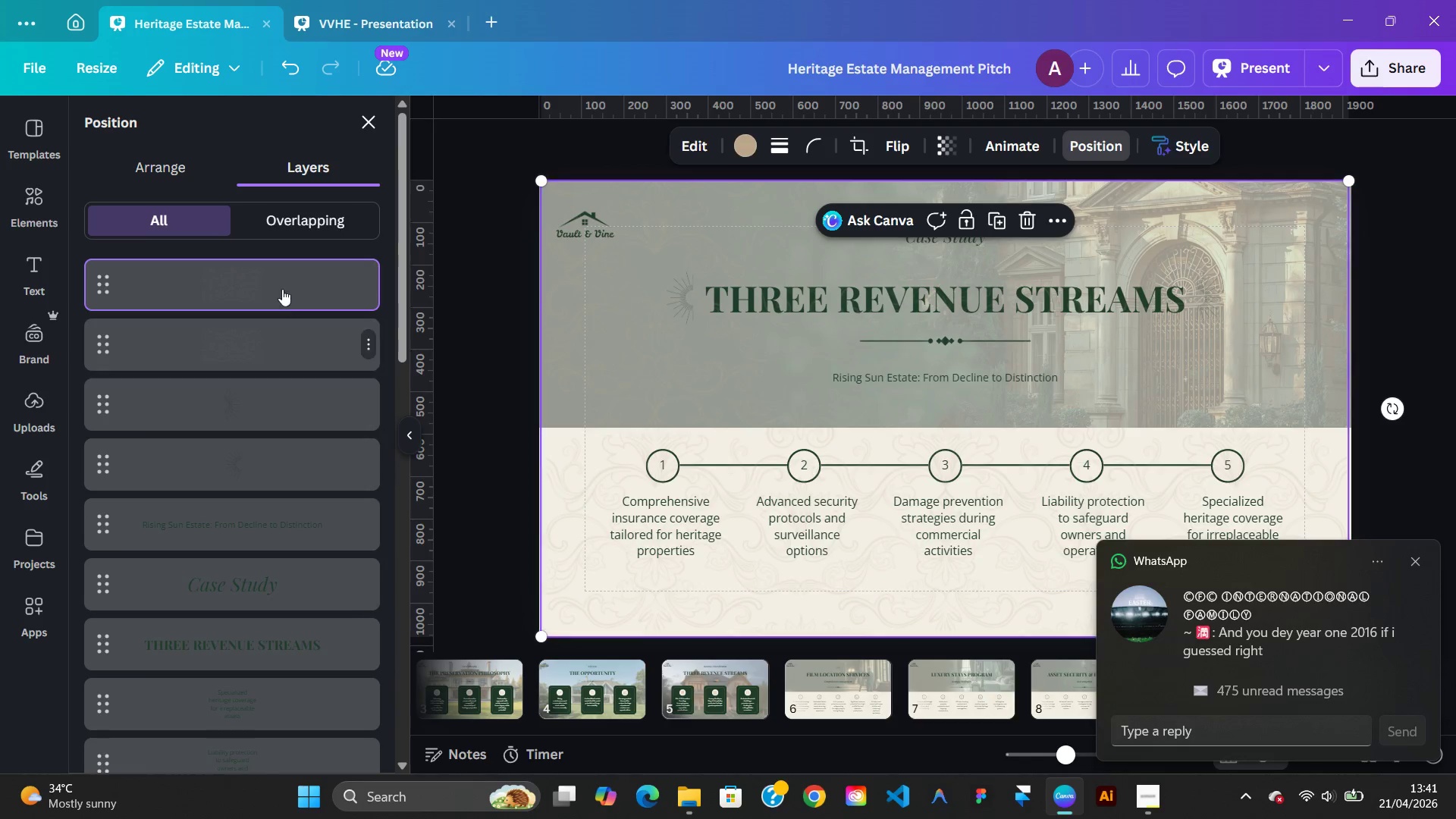 
left_click([276, 287])
 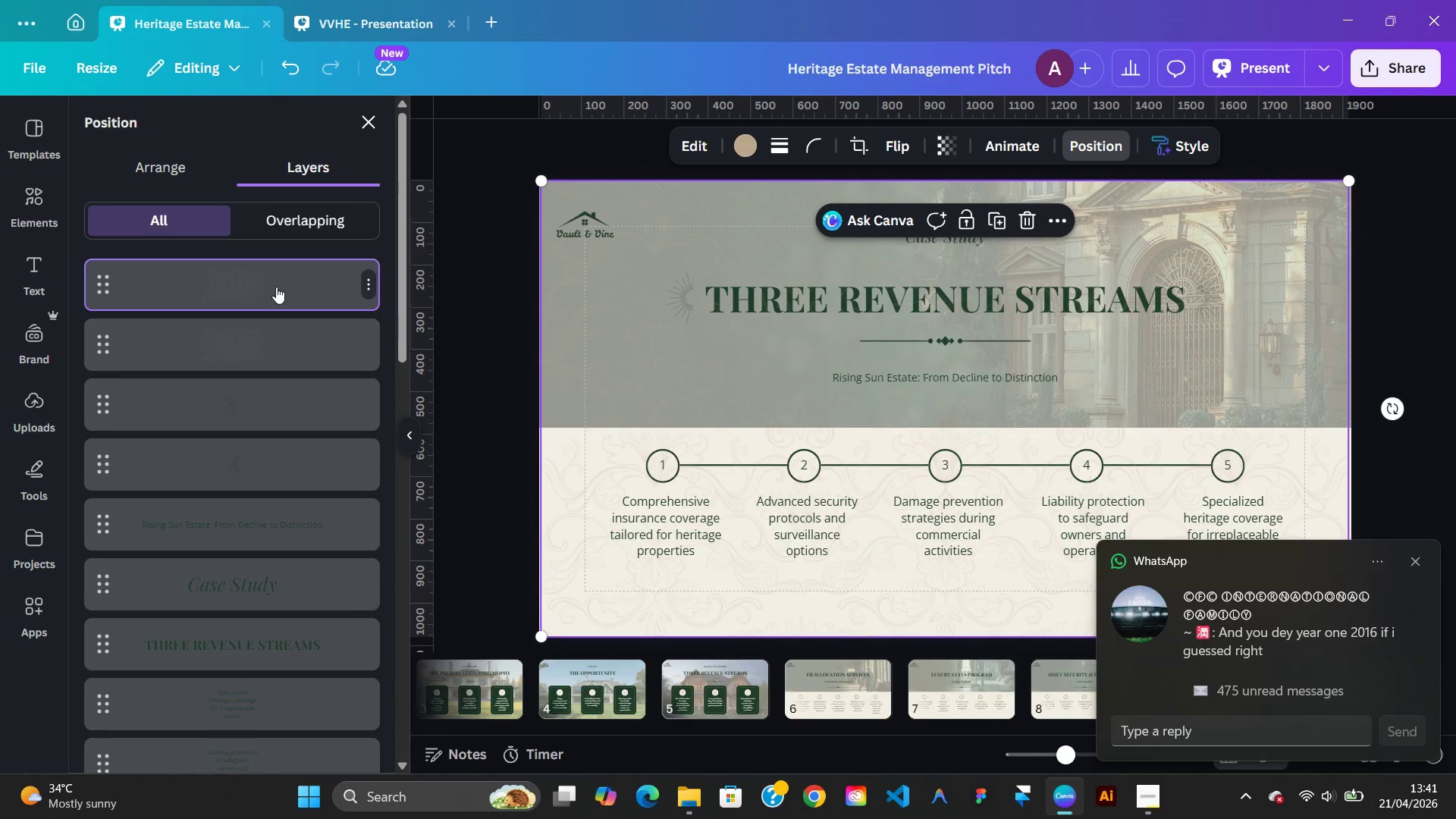 
left_click_drag(start_coordinate=[276, 287], to_coordinate=[290, 695])
 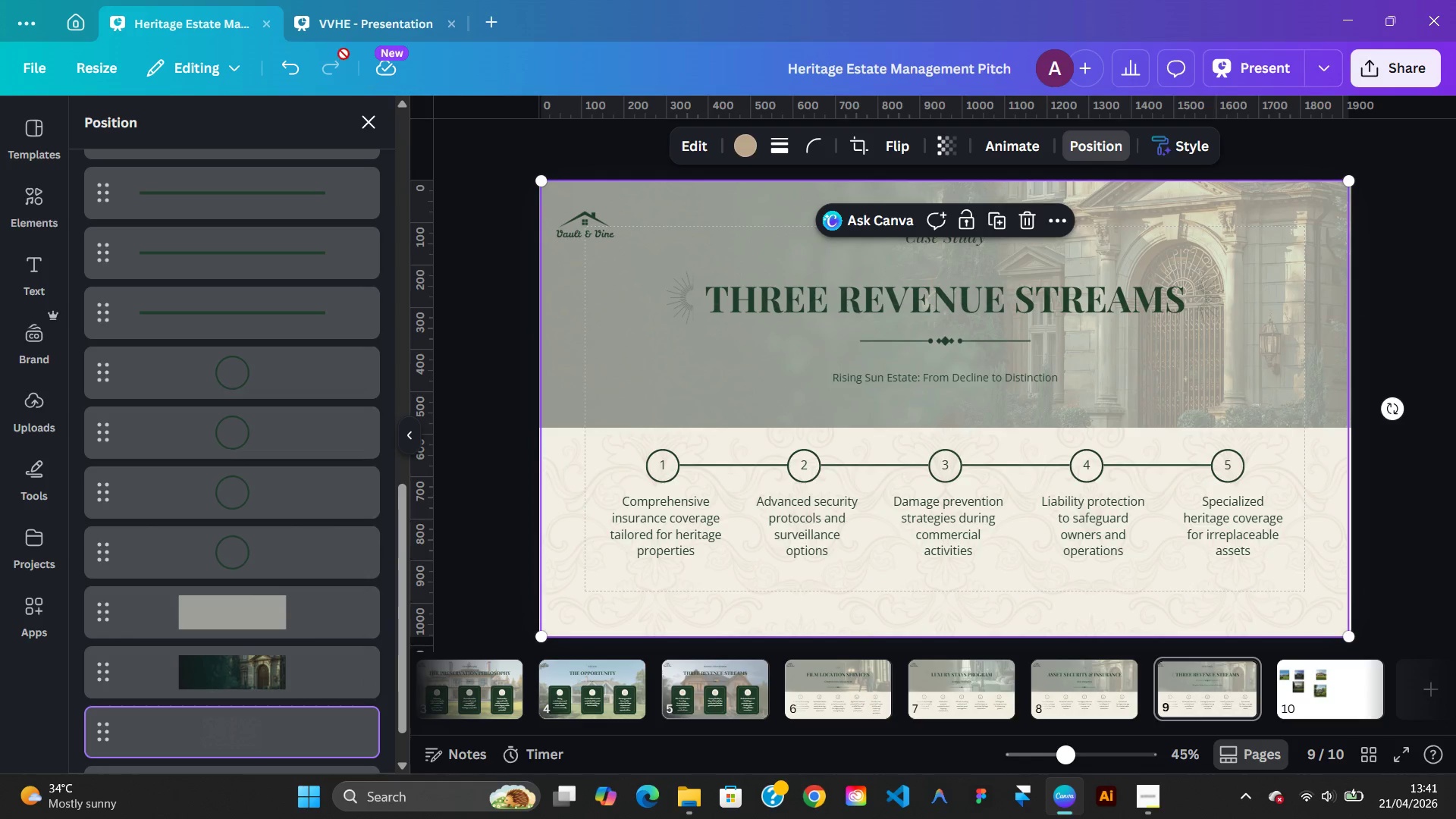 
left_click([346, 33])
 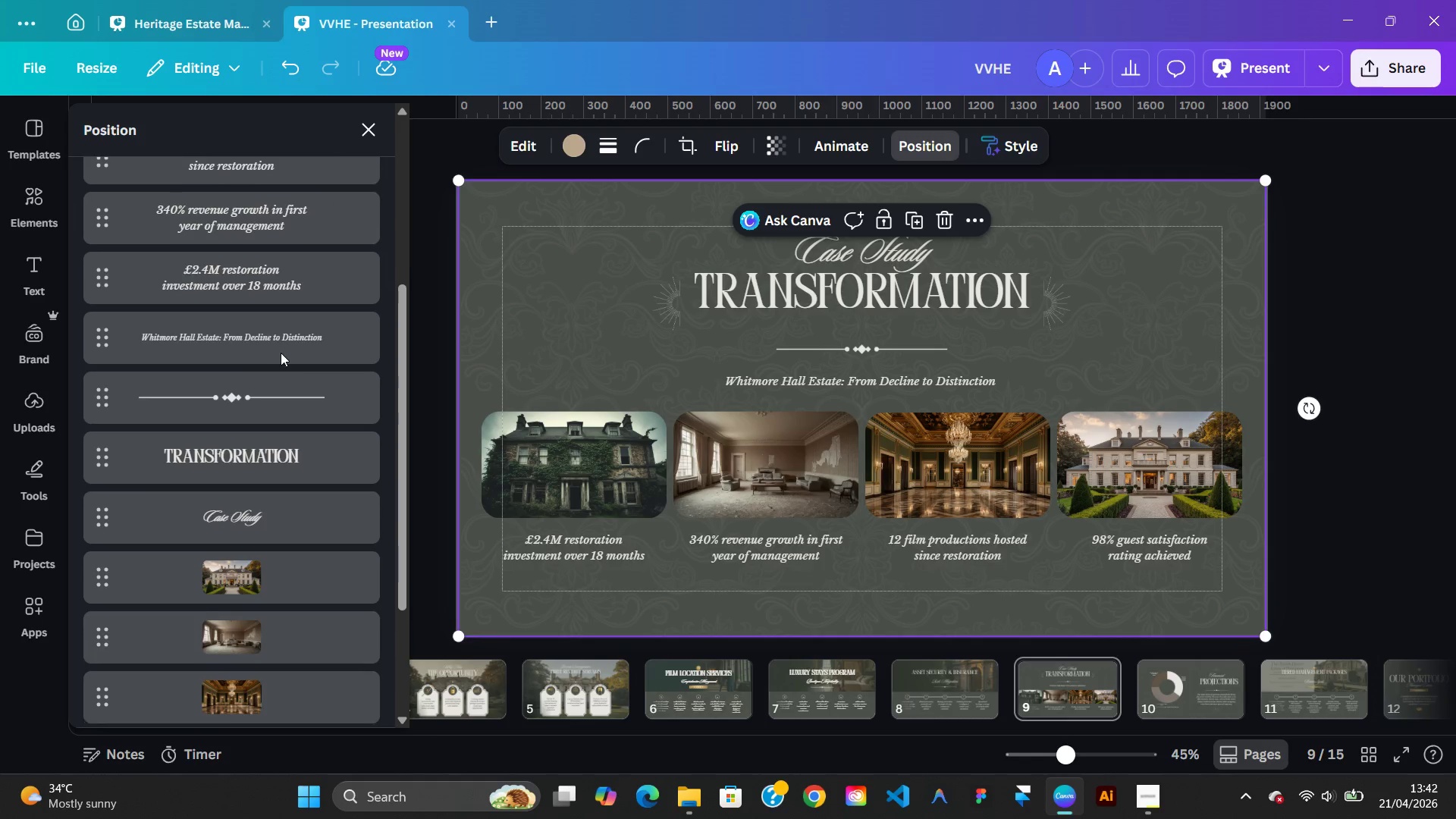 
wait(9.97)
 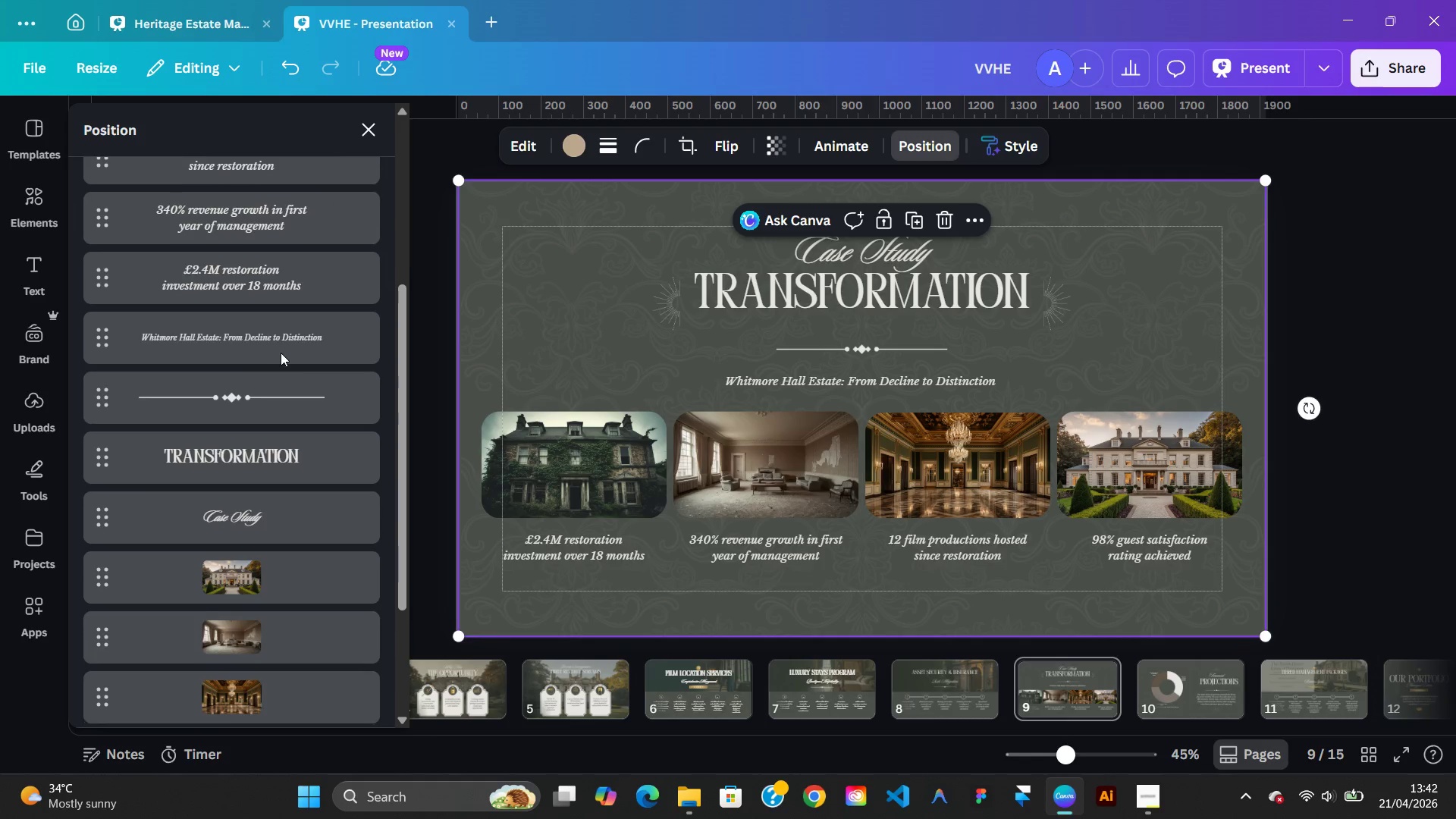 
left_click([179, 20])
 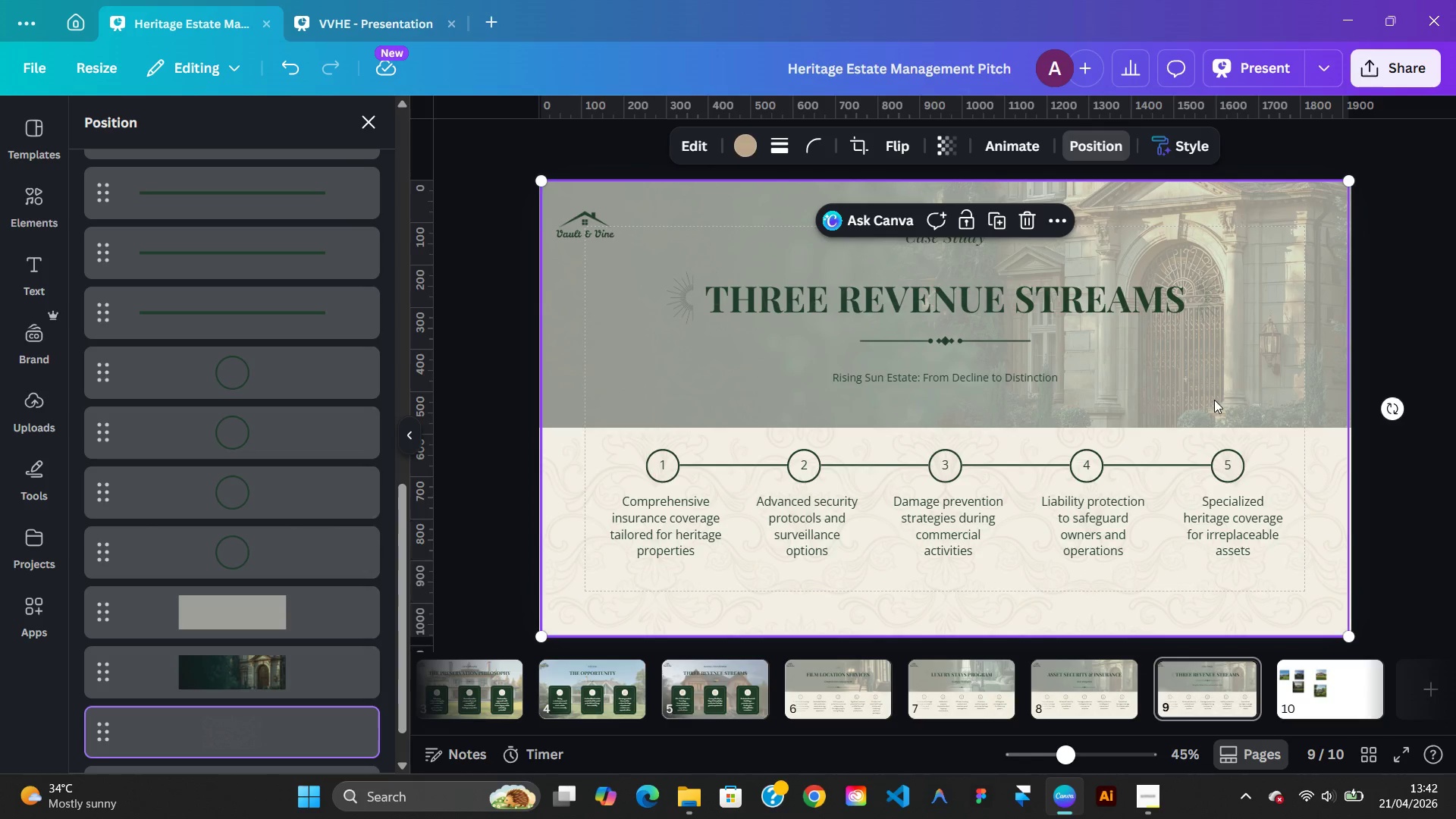 
left_click([310, 607])
 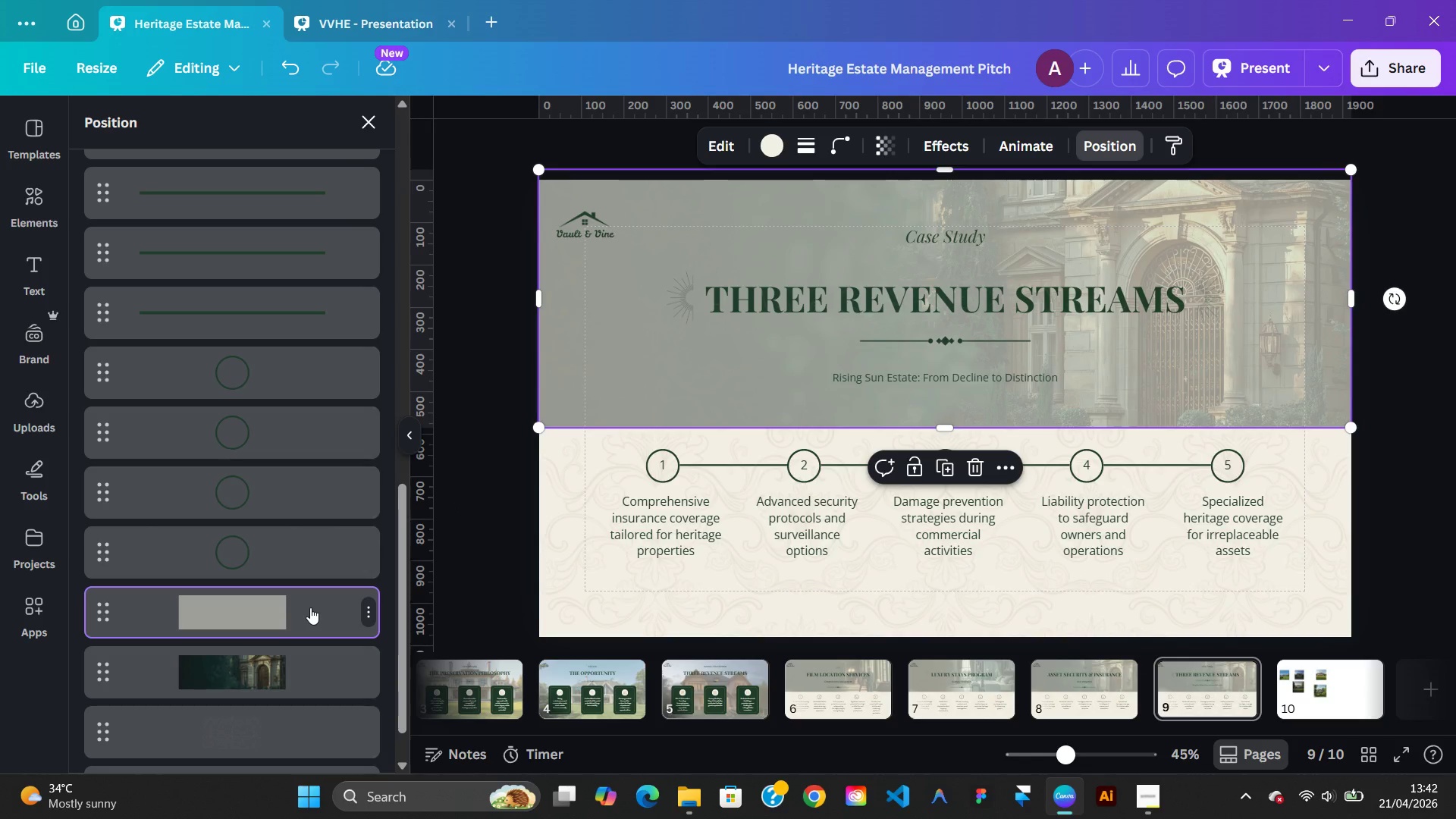 
key(Delete)
 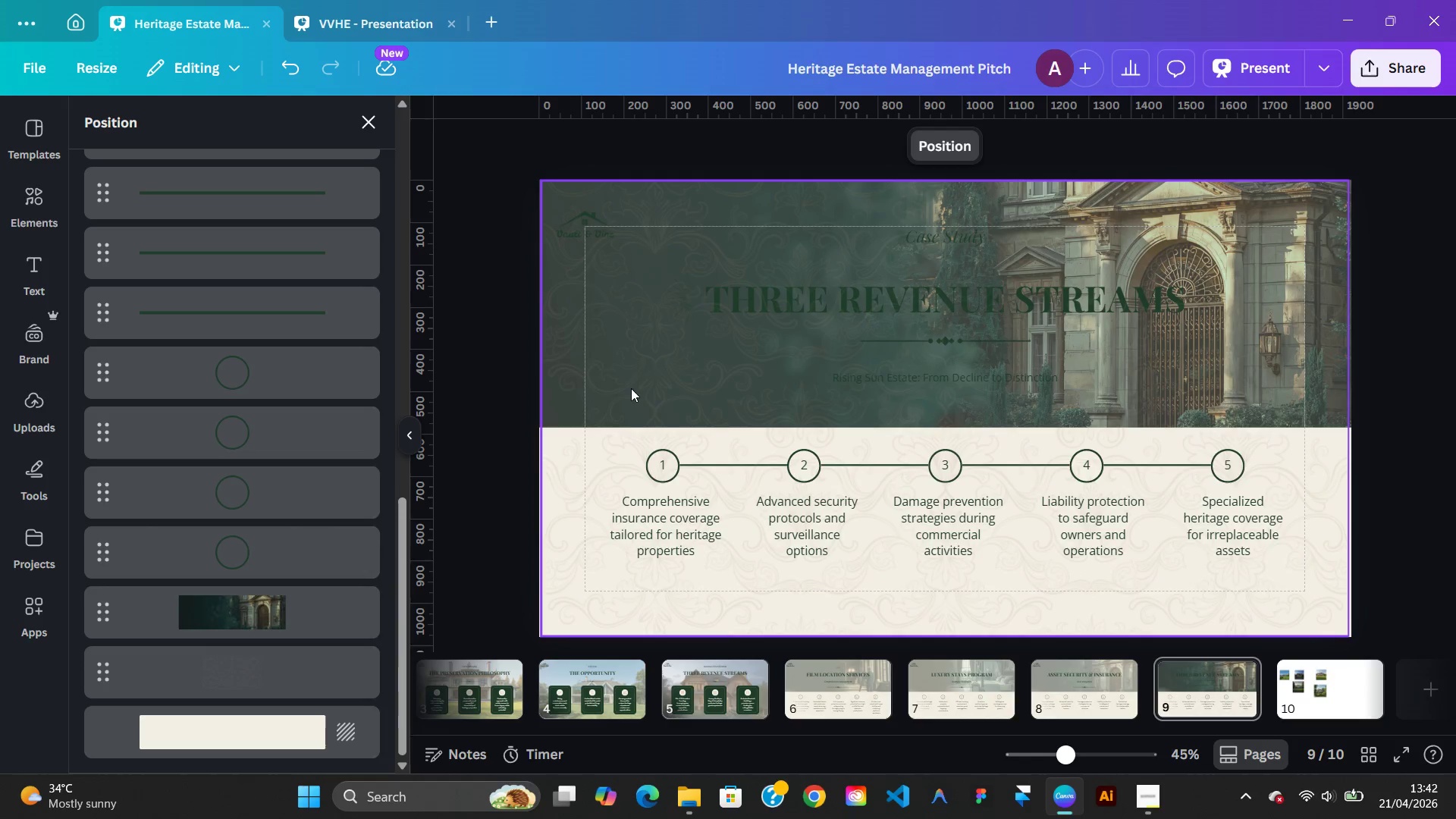 
left_click([618, 397])
 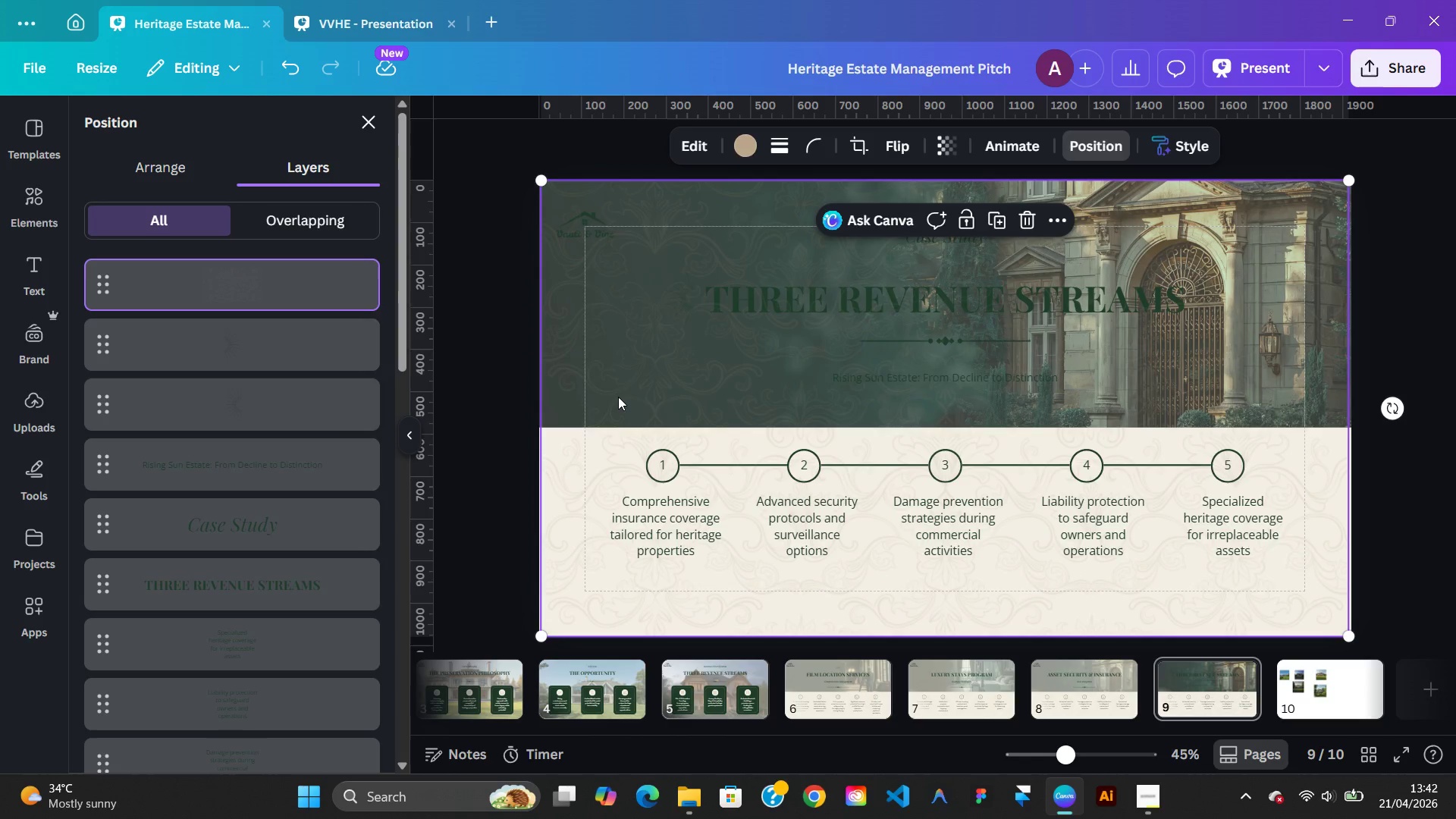 
key(Delete)
 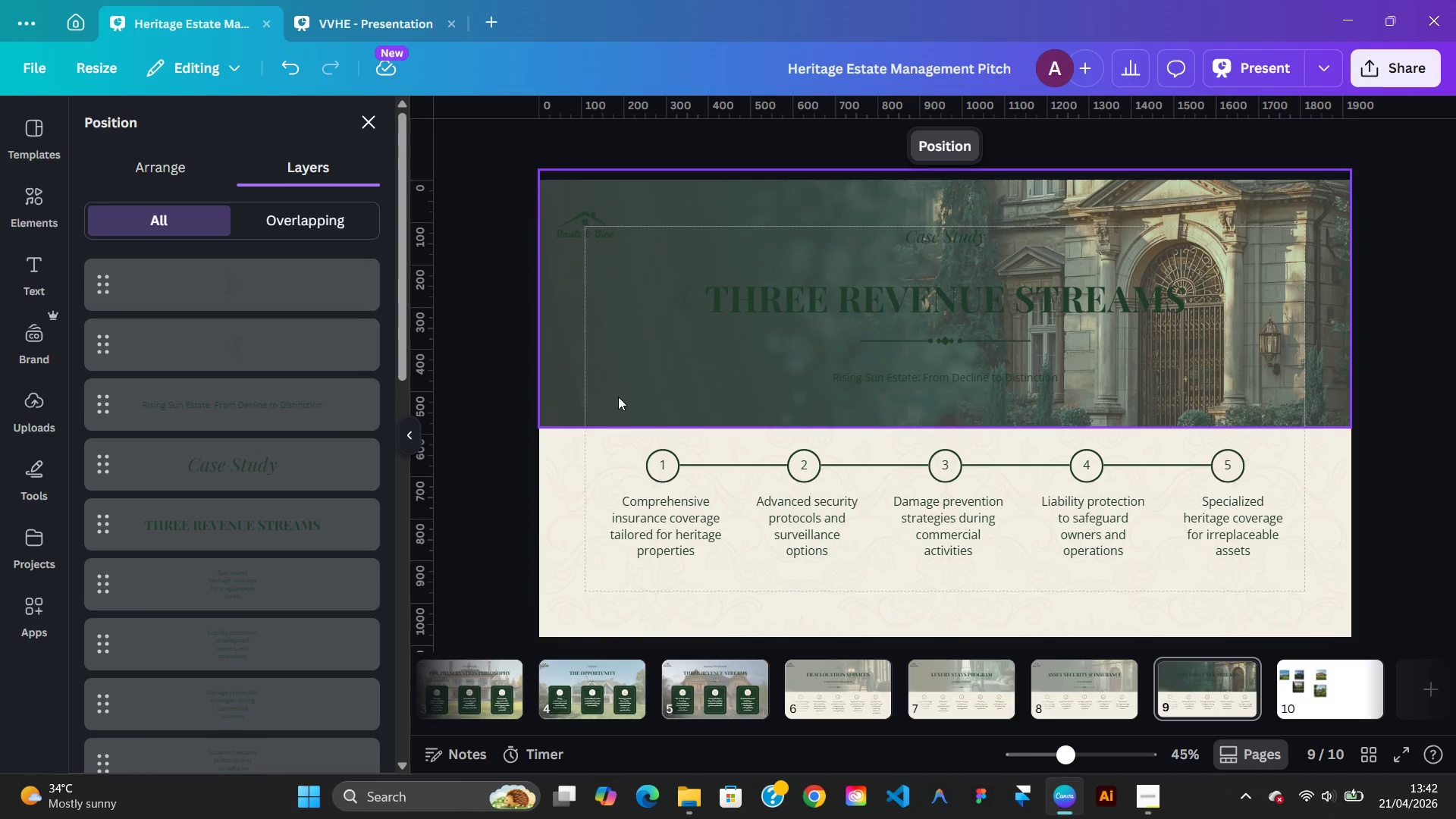 
key(Control+Z)
 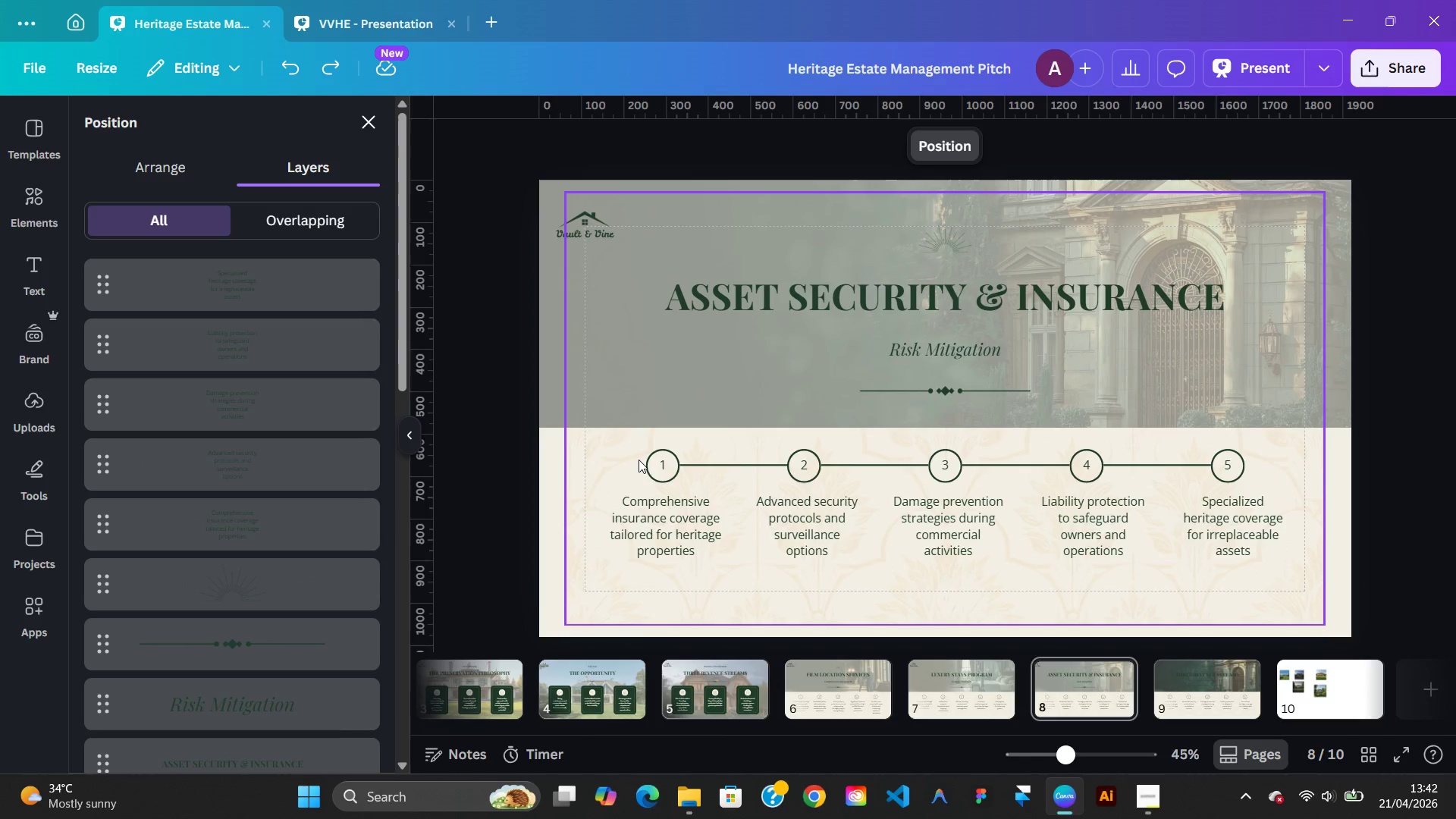 
wait(7.66)
 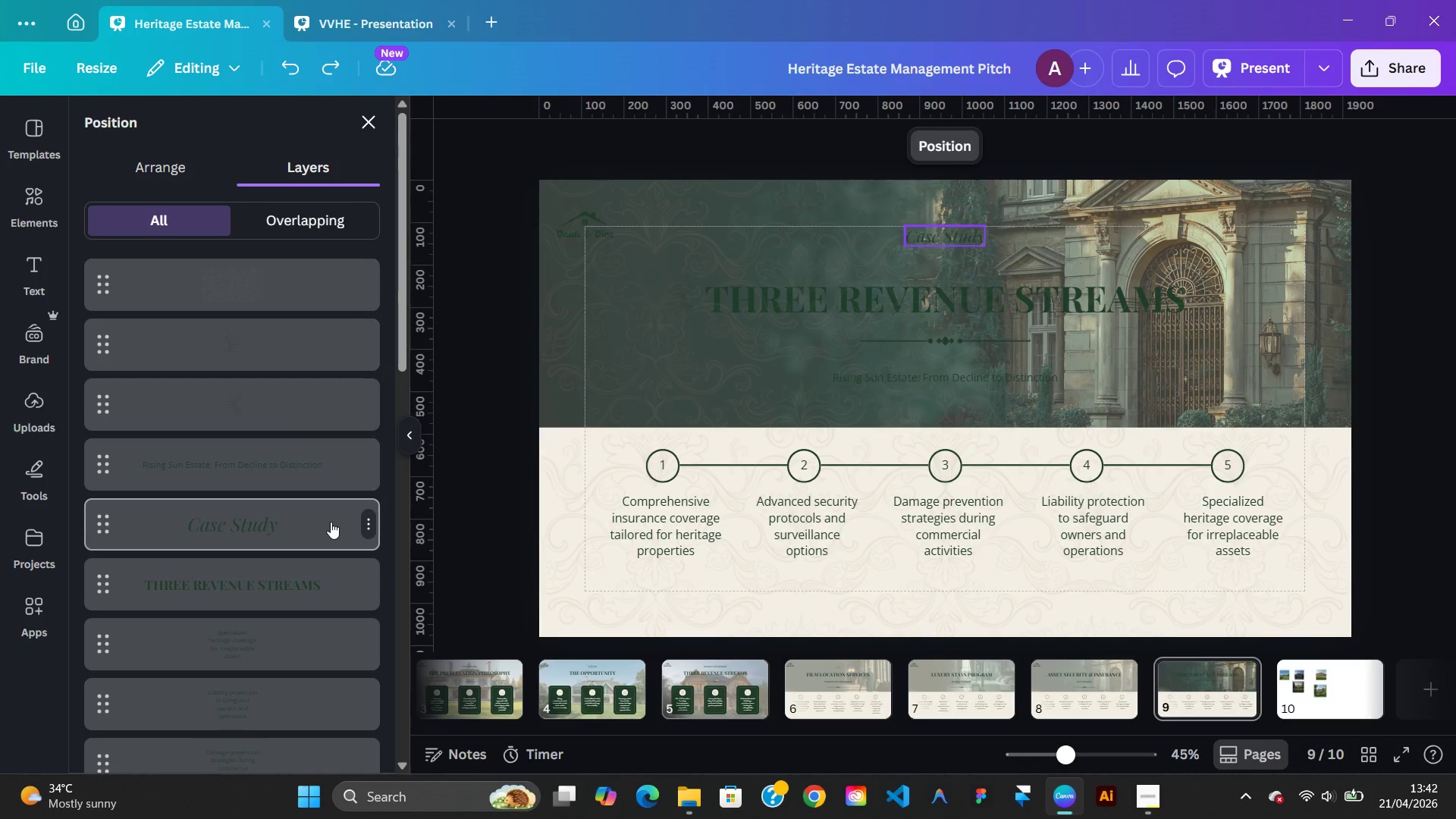 
left_click([1218, 685])
 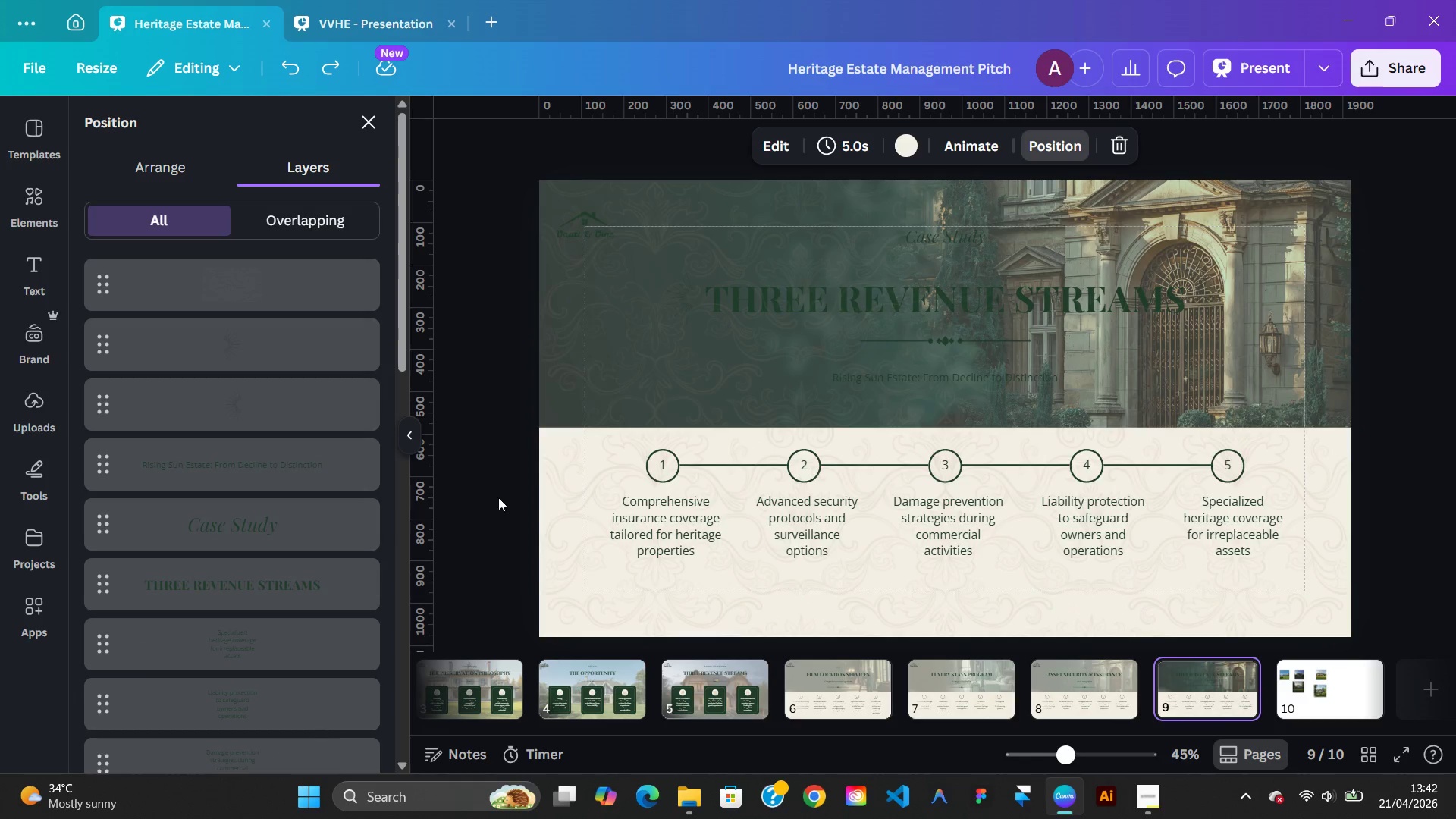 
wait(5.07)
 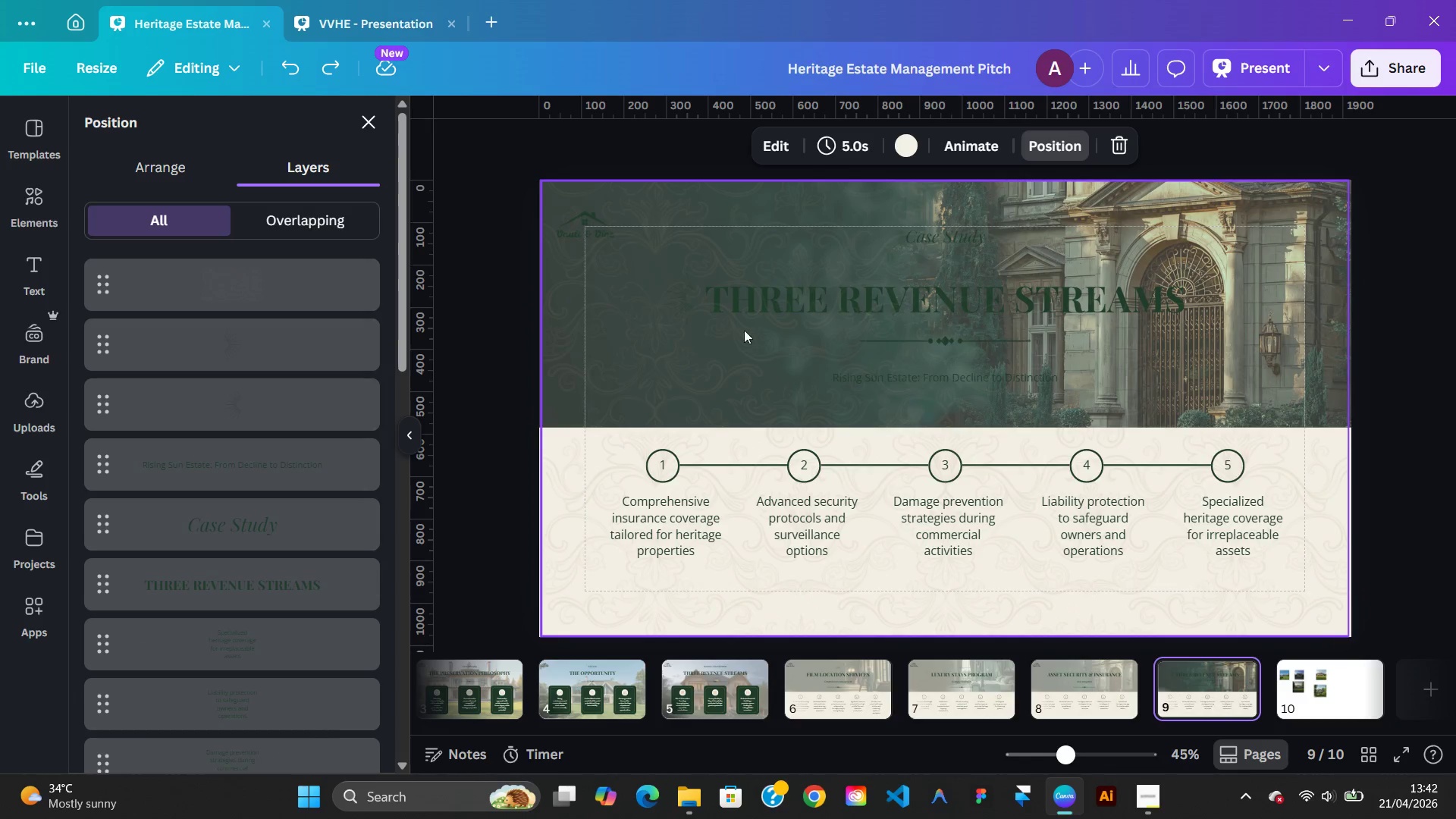 
mouse_move([232, 569])
 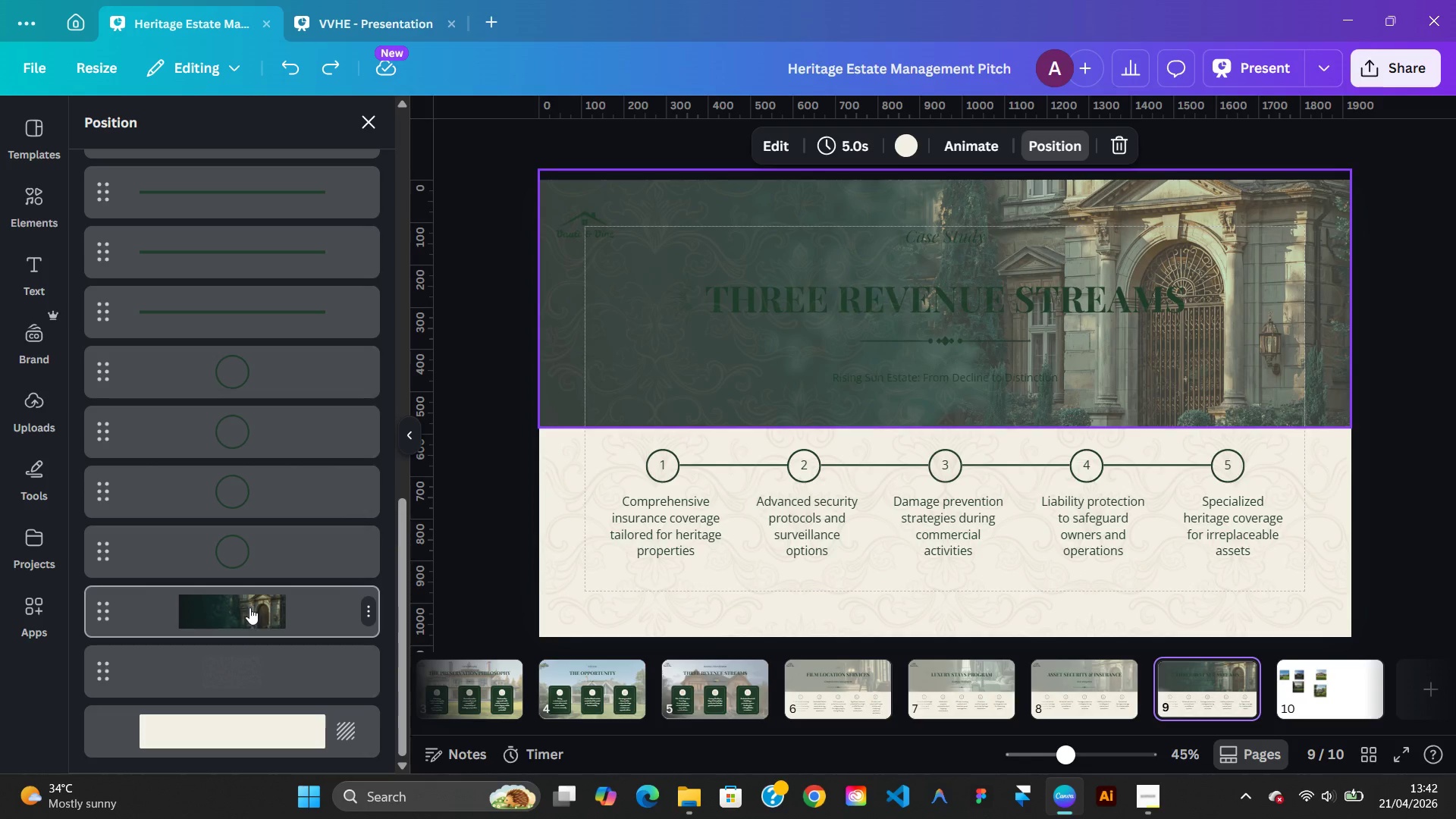 
left_click([249, 607])
 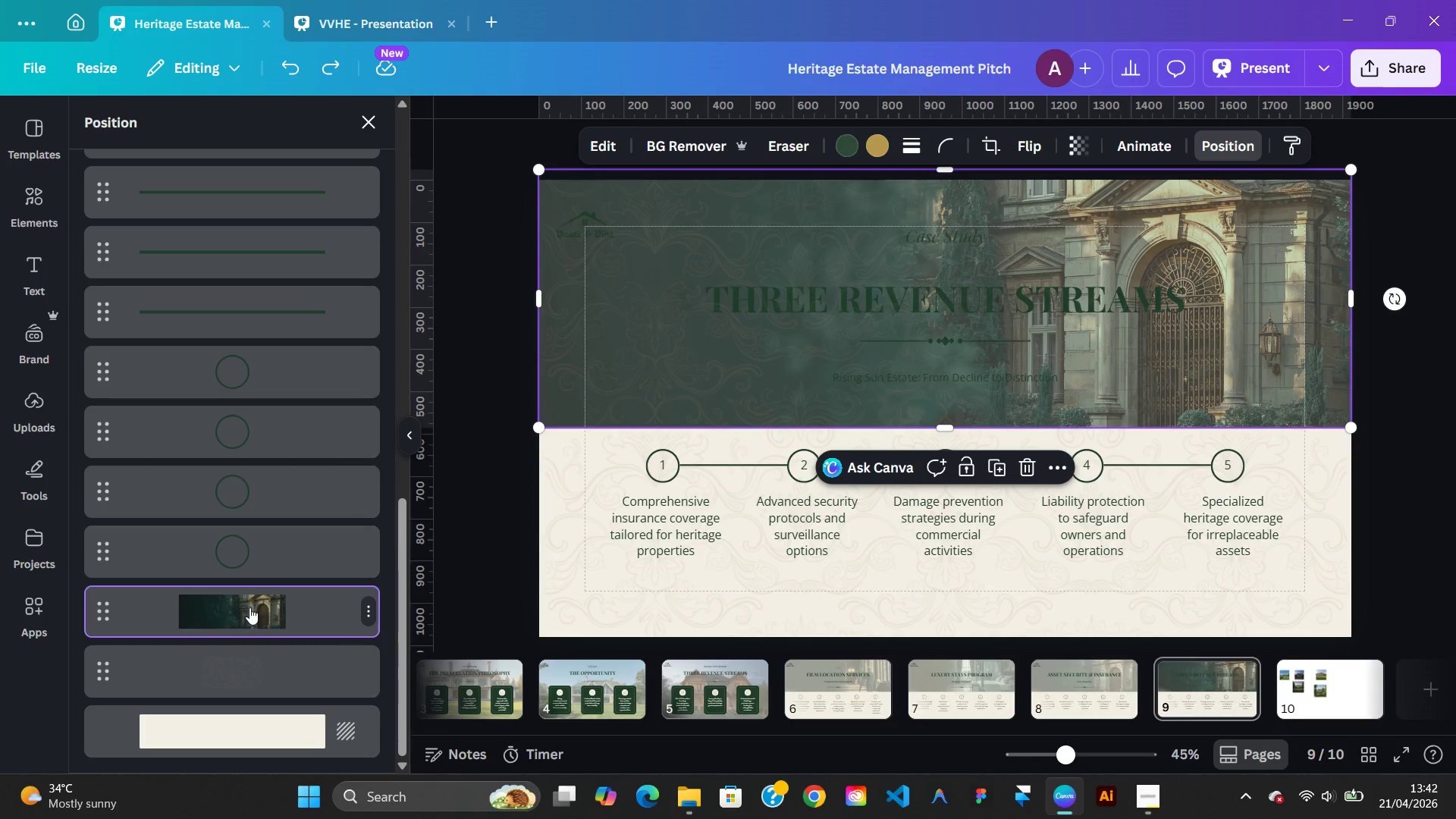 
key(Delete)
 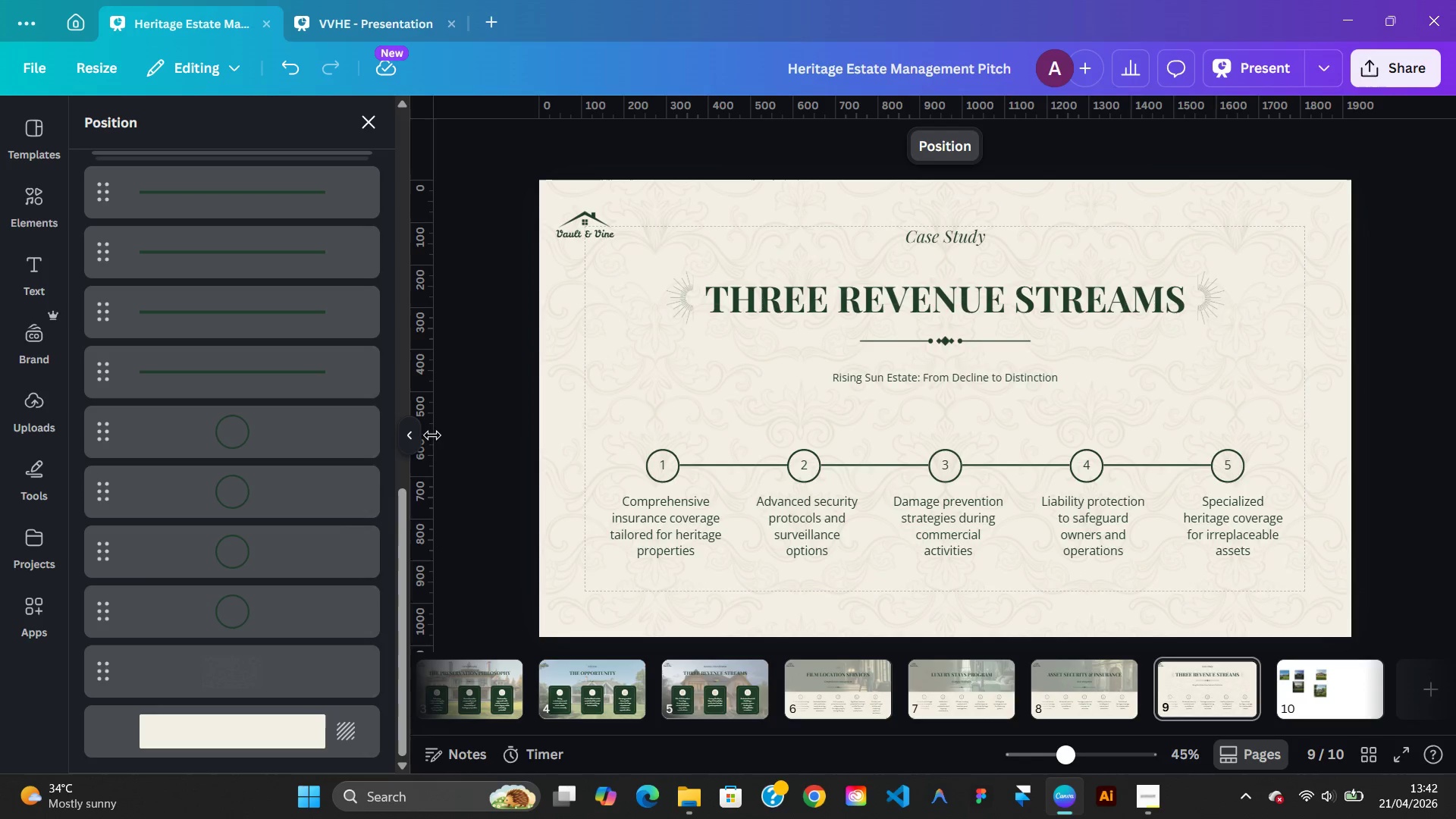 
left_click([350, 33])
 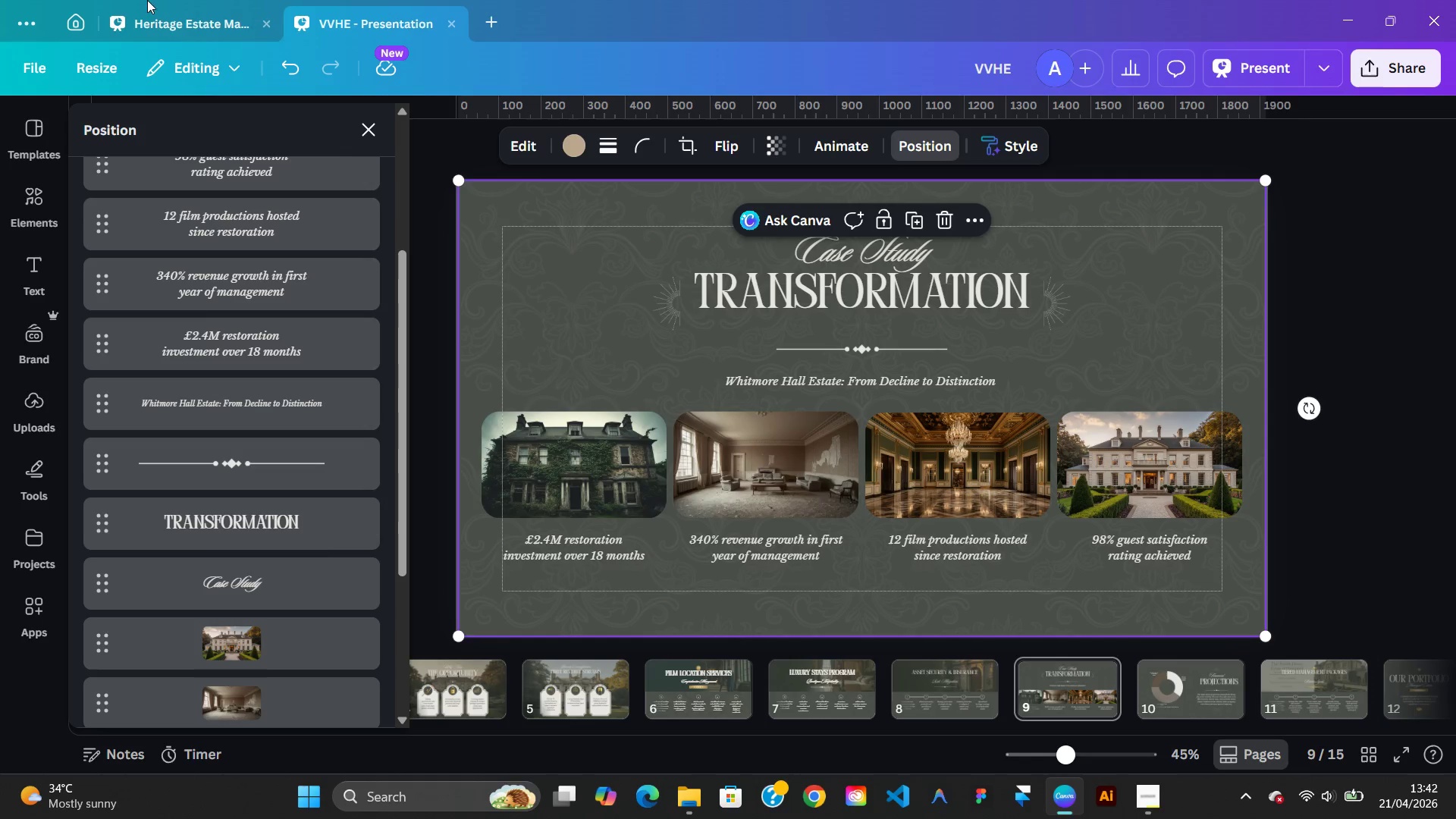 
left_click([168, 17])
 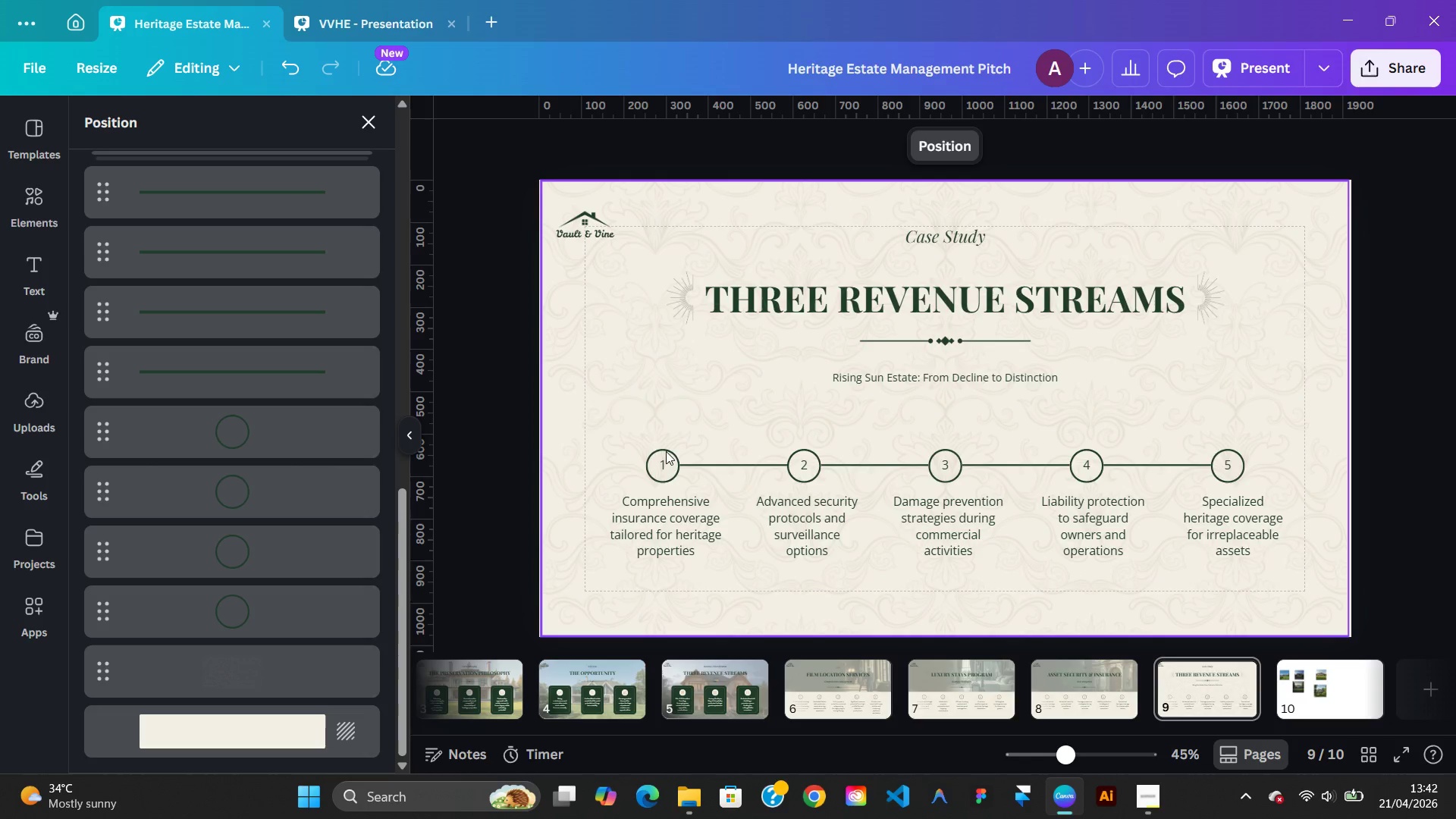 
left_click_drag(start_coordinate=[638, 421], to_coordinate=[814, 533])
 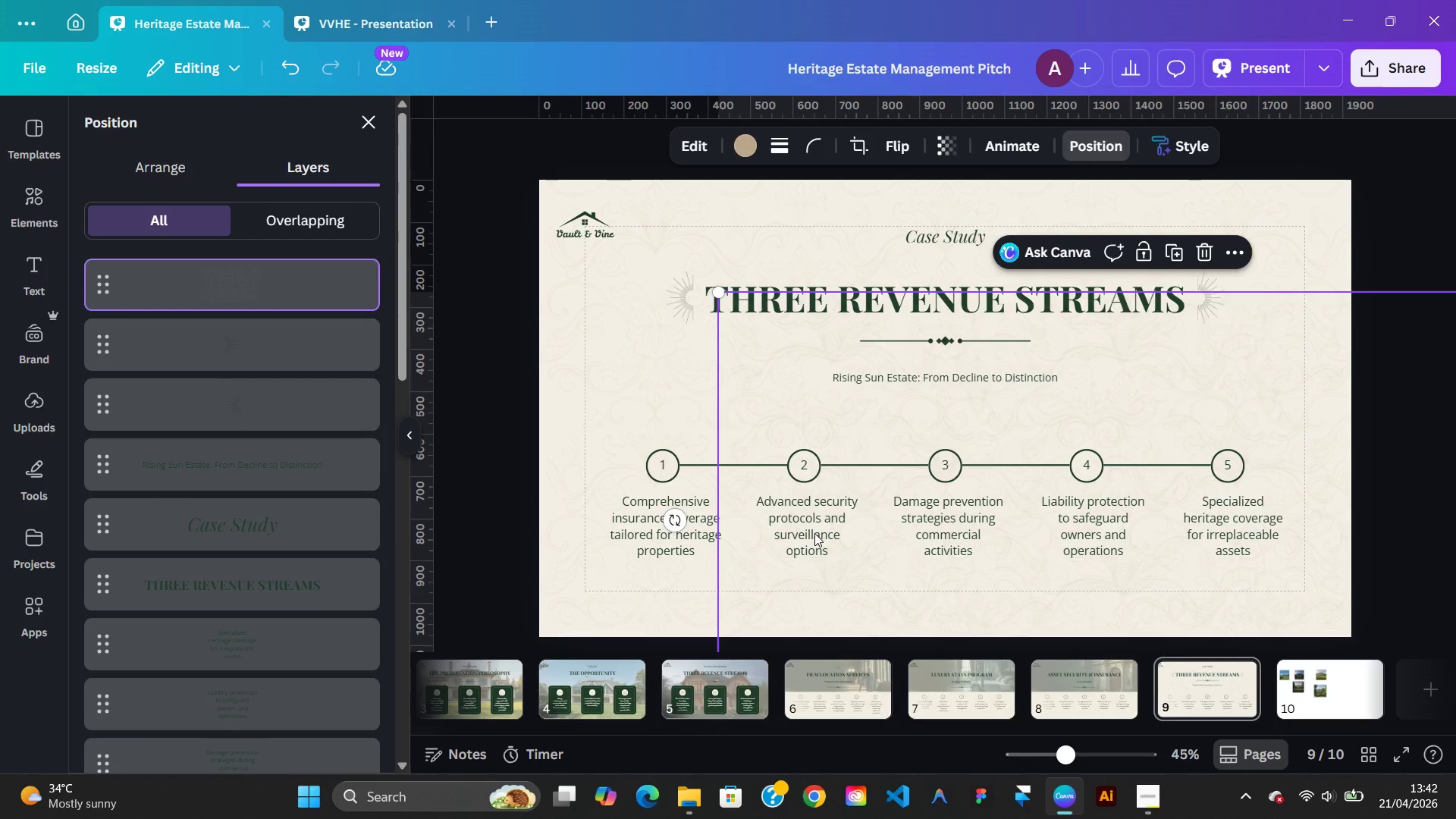 
key(Control+Z)
 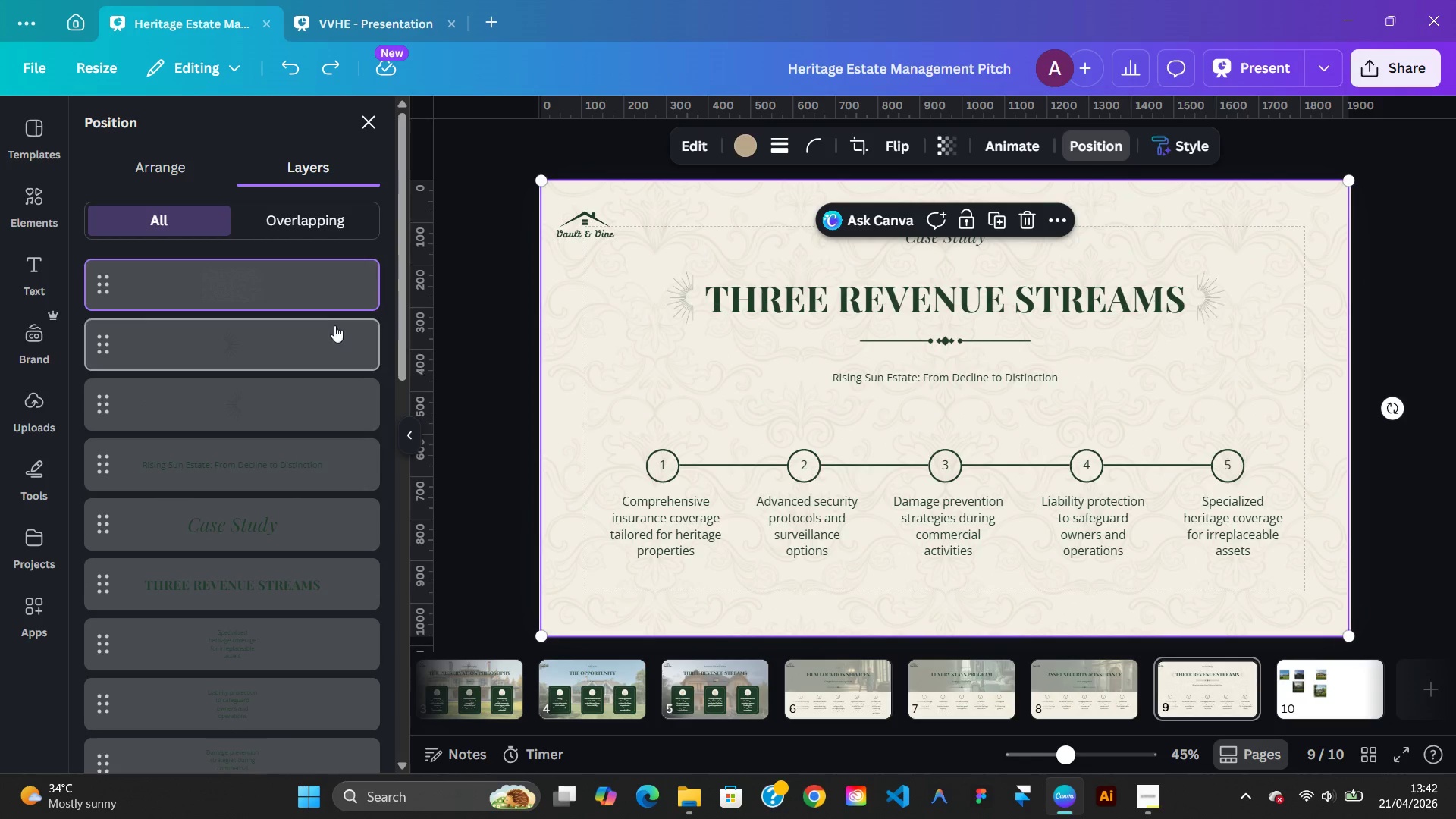 
left_click([271, 293])
 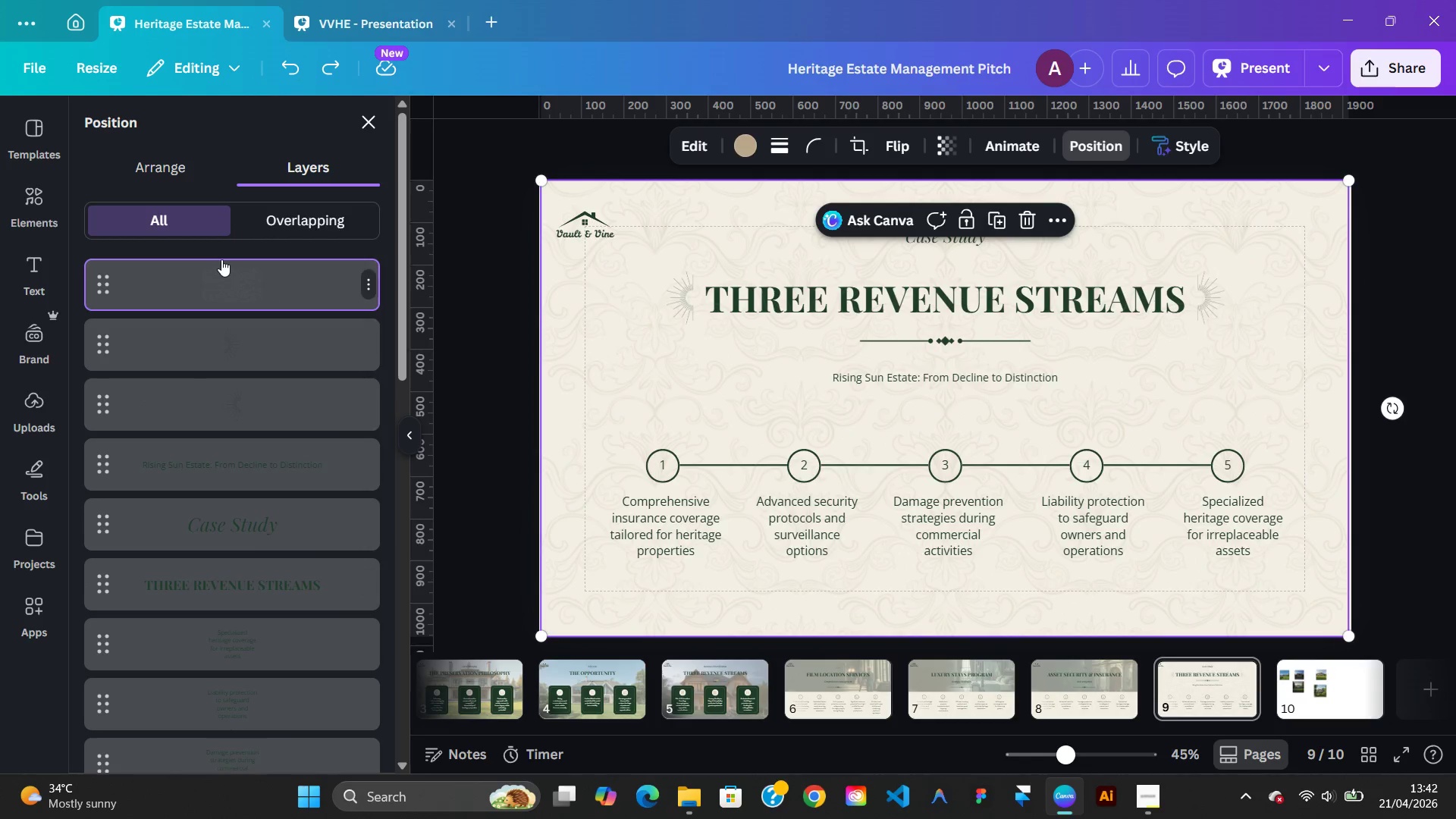 
left_click_drag(start_coordinate=[223, 288], to_coordinate=[246, 651])
 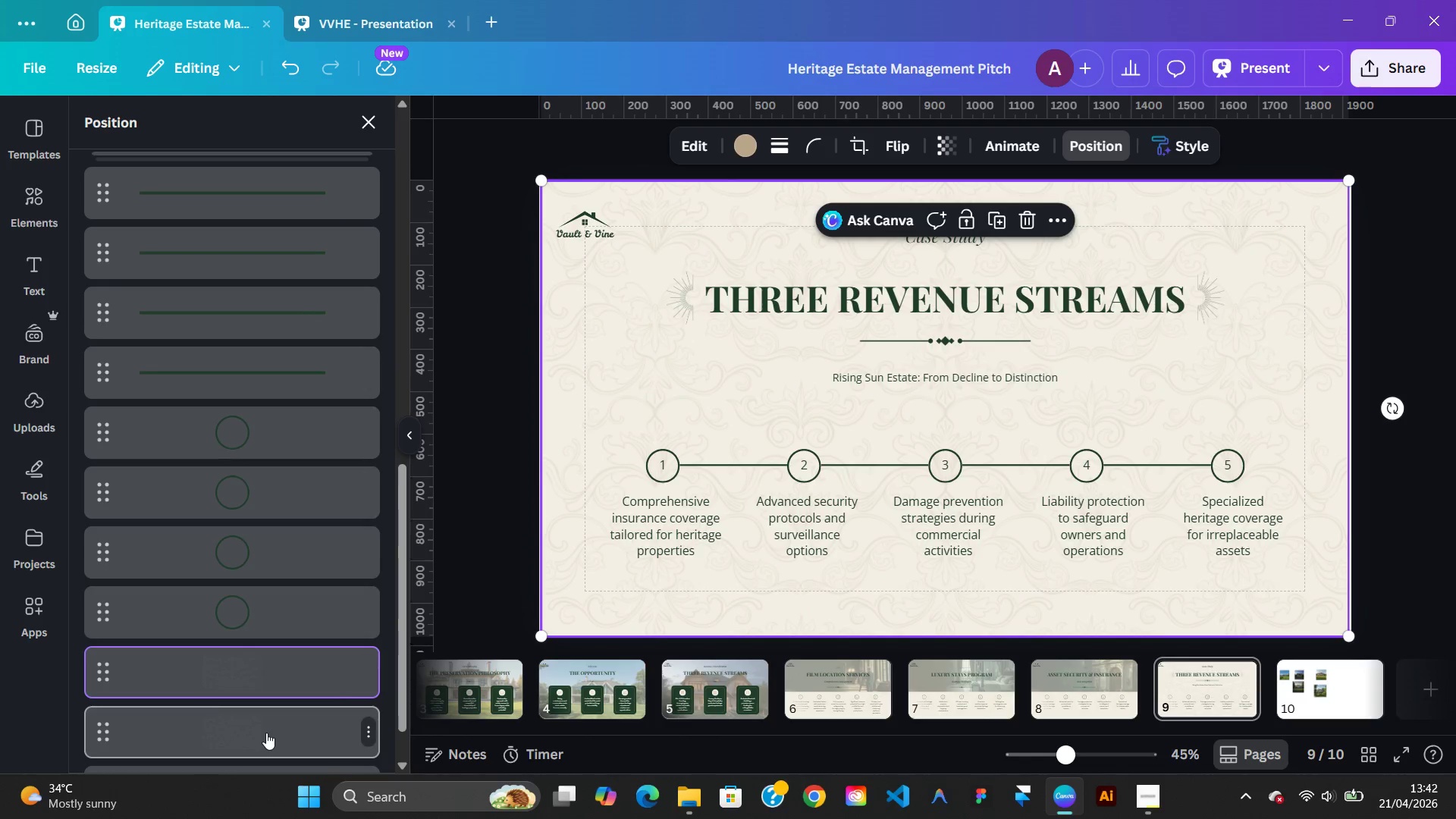 
left_click([266, 733])
 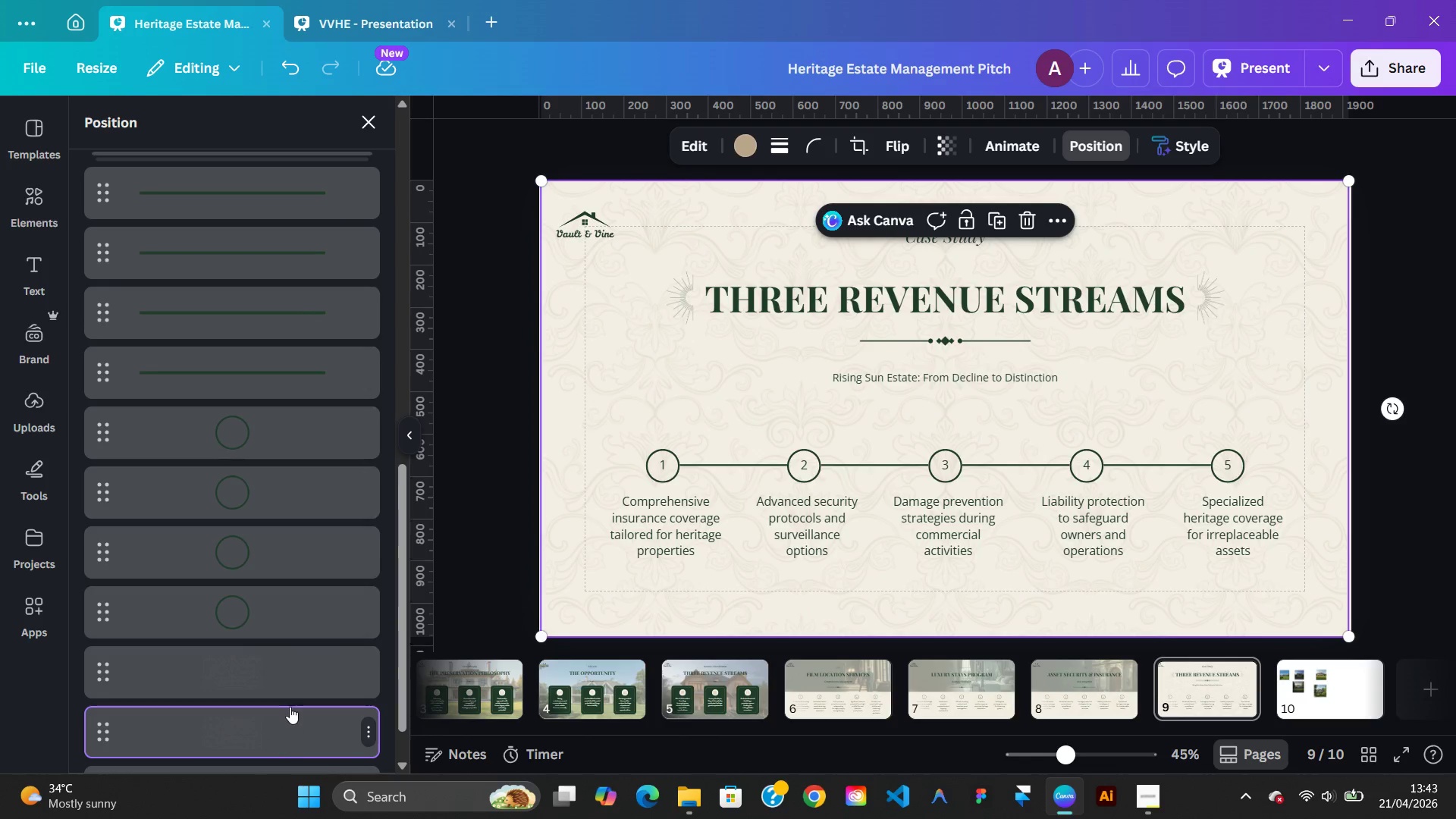 
left_click([275, 682])
 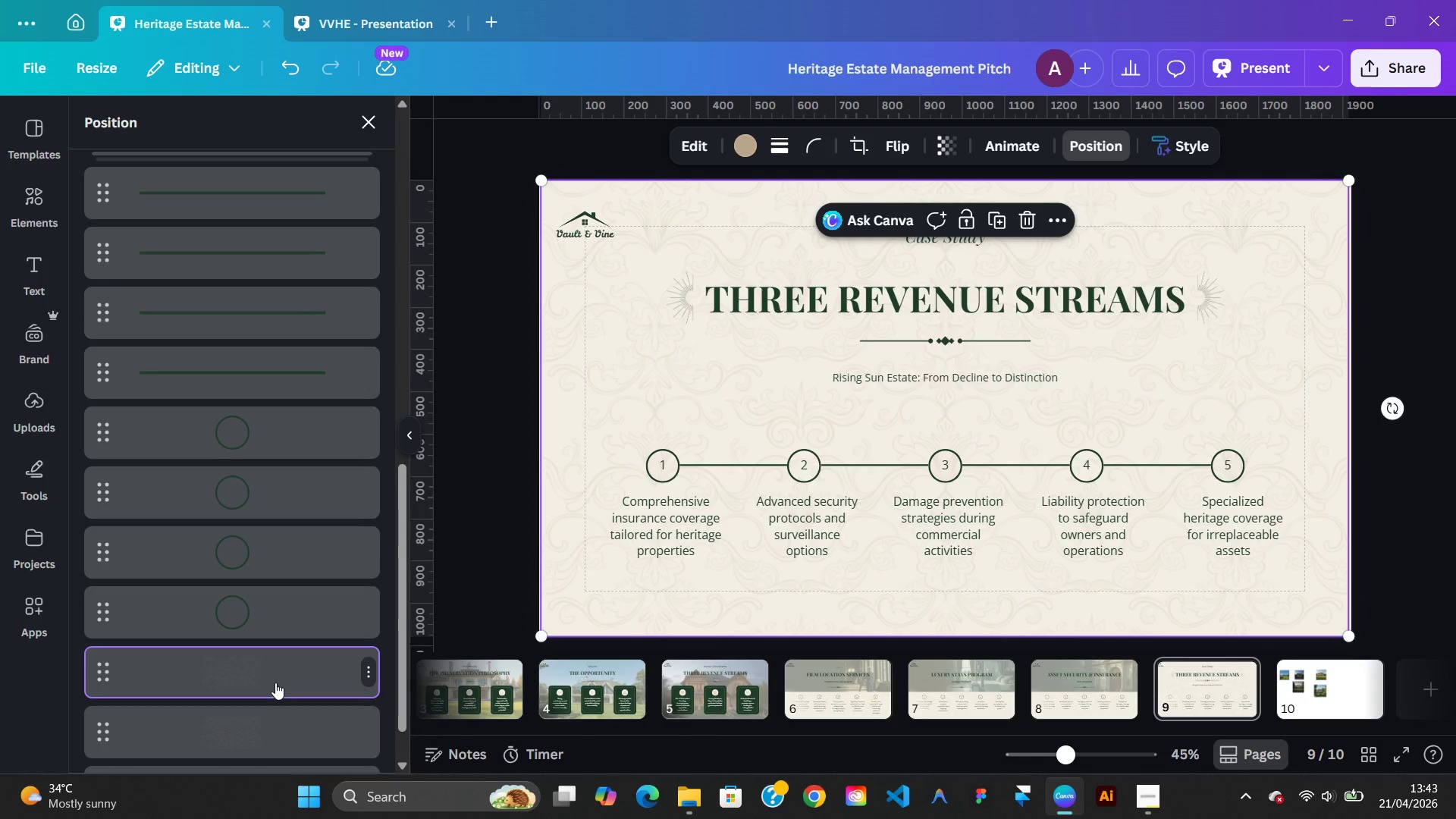 
key(Delete)
 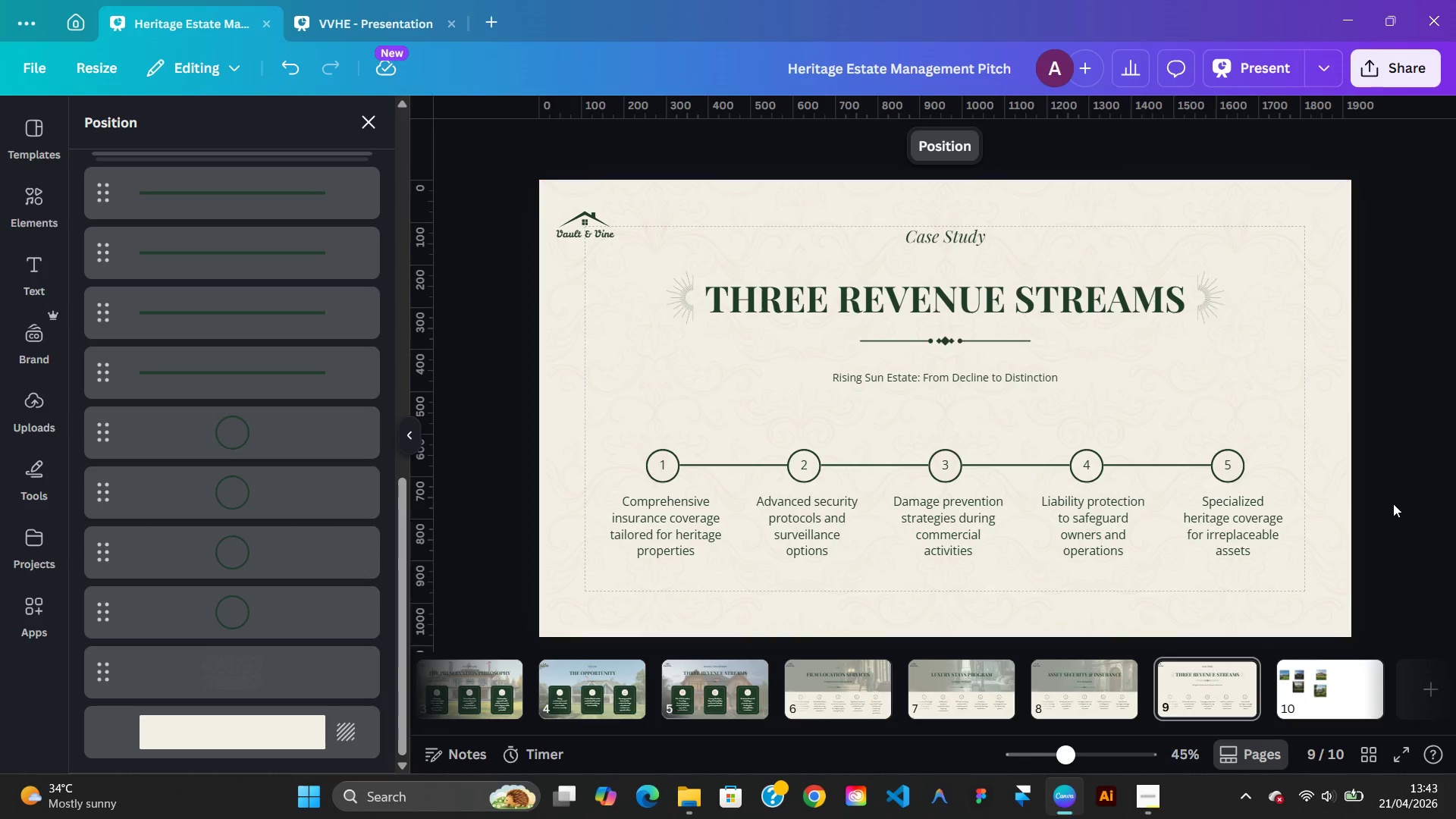 
left_click([1407, 499])
 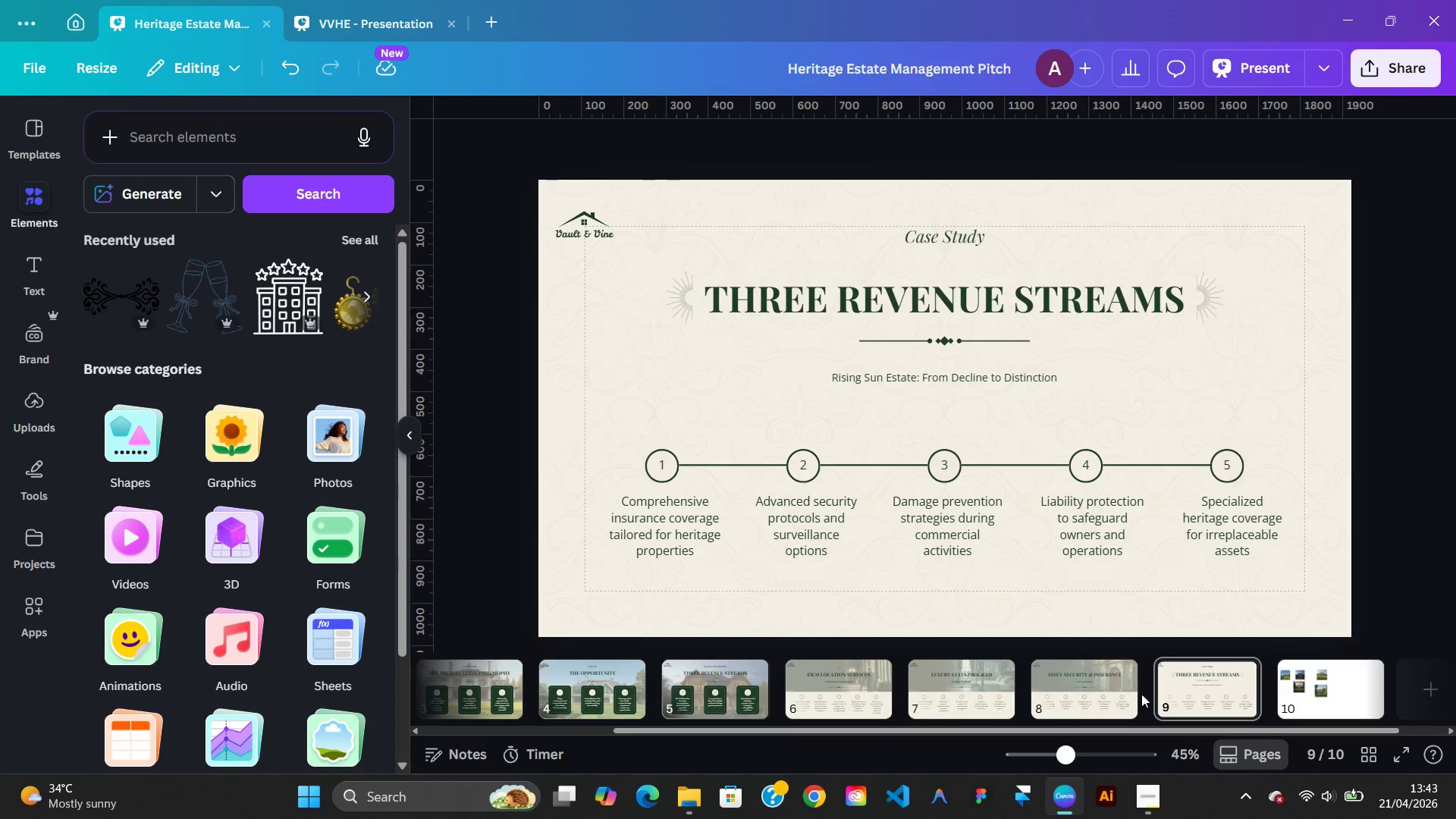 
left_click([1131, 697])
 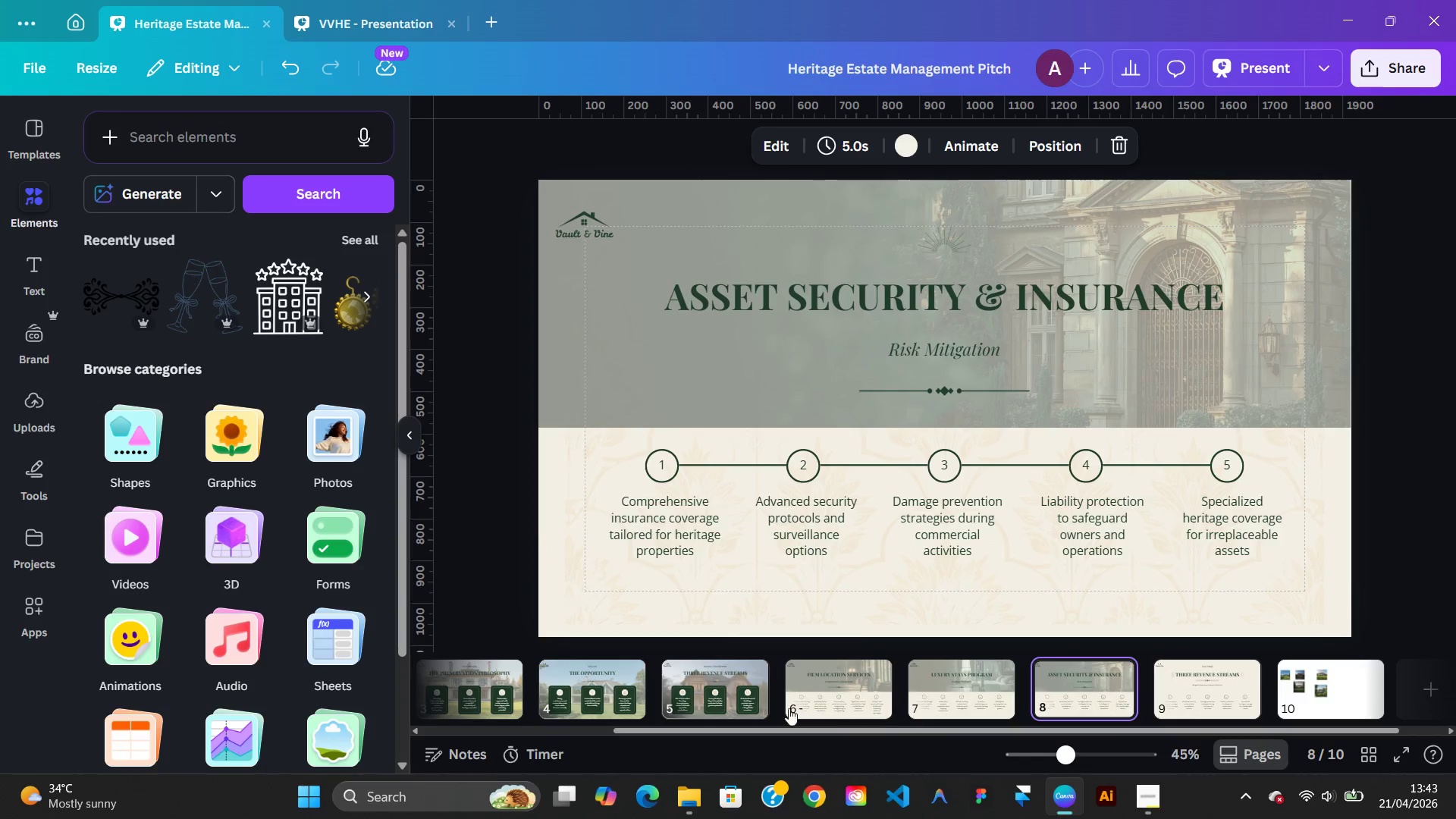 
left_click([757, 692])
 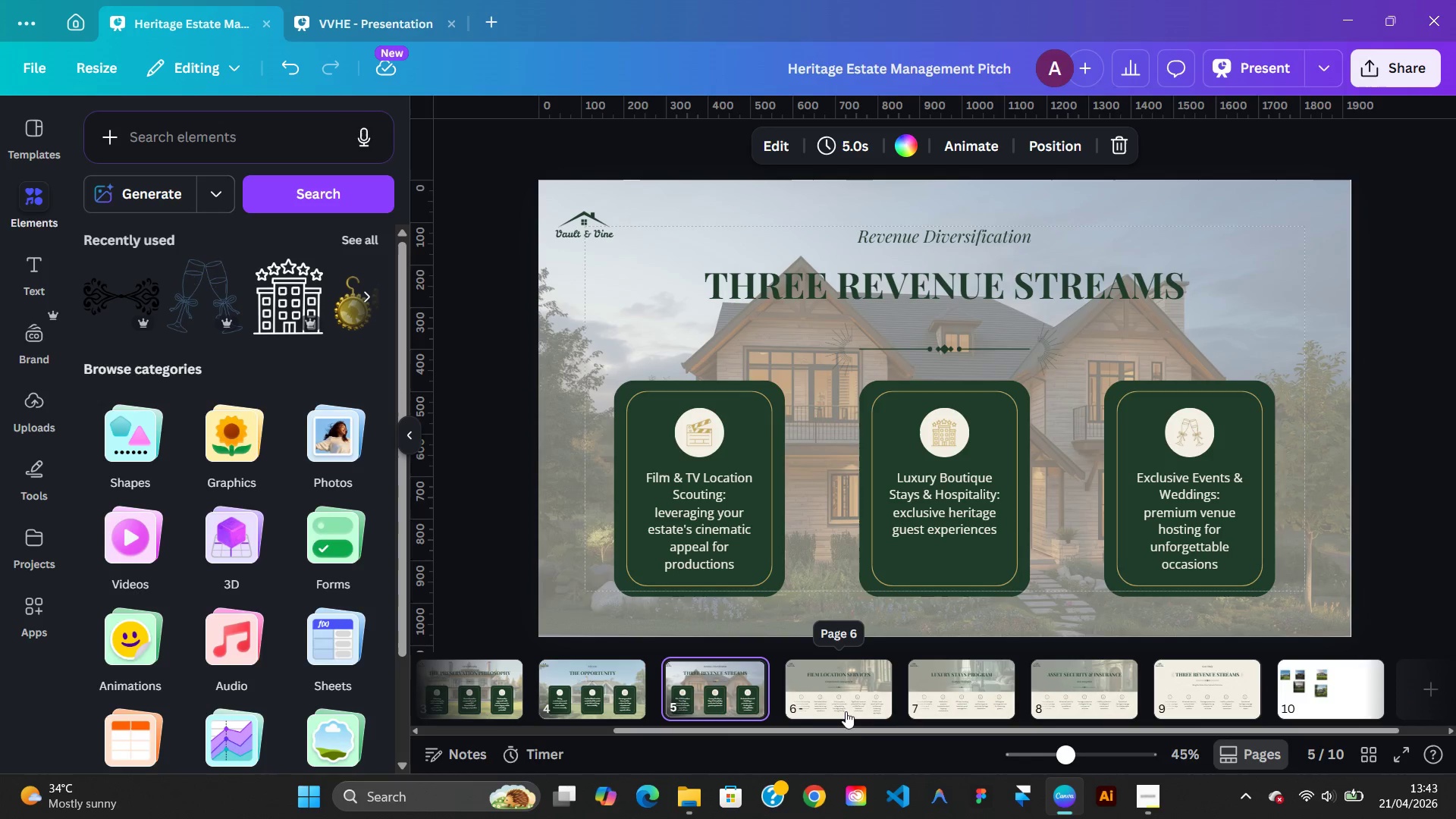 
left_click([846, 712])
 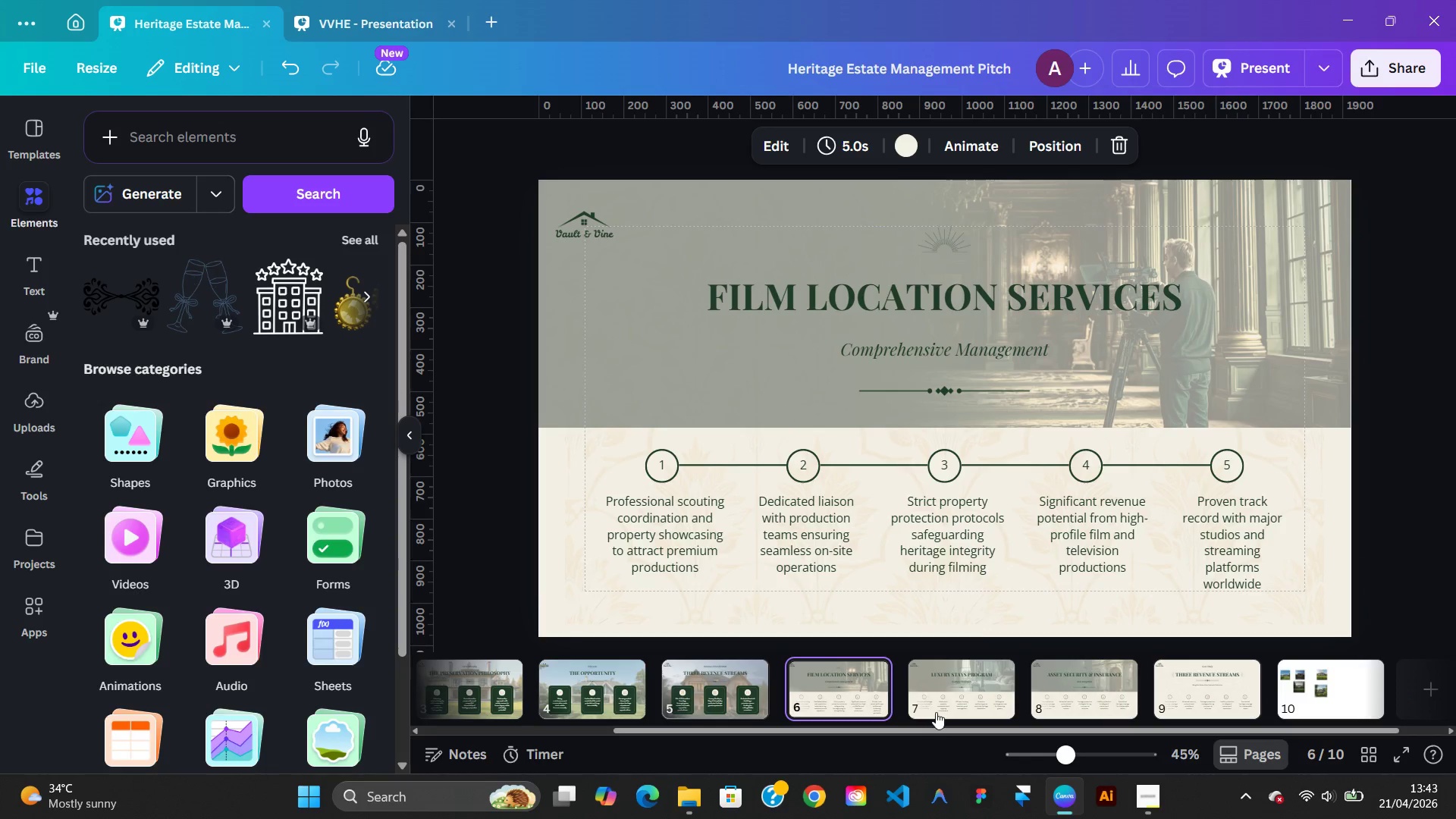 
left_click([937, 712])
 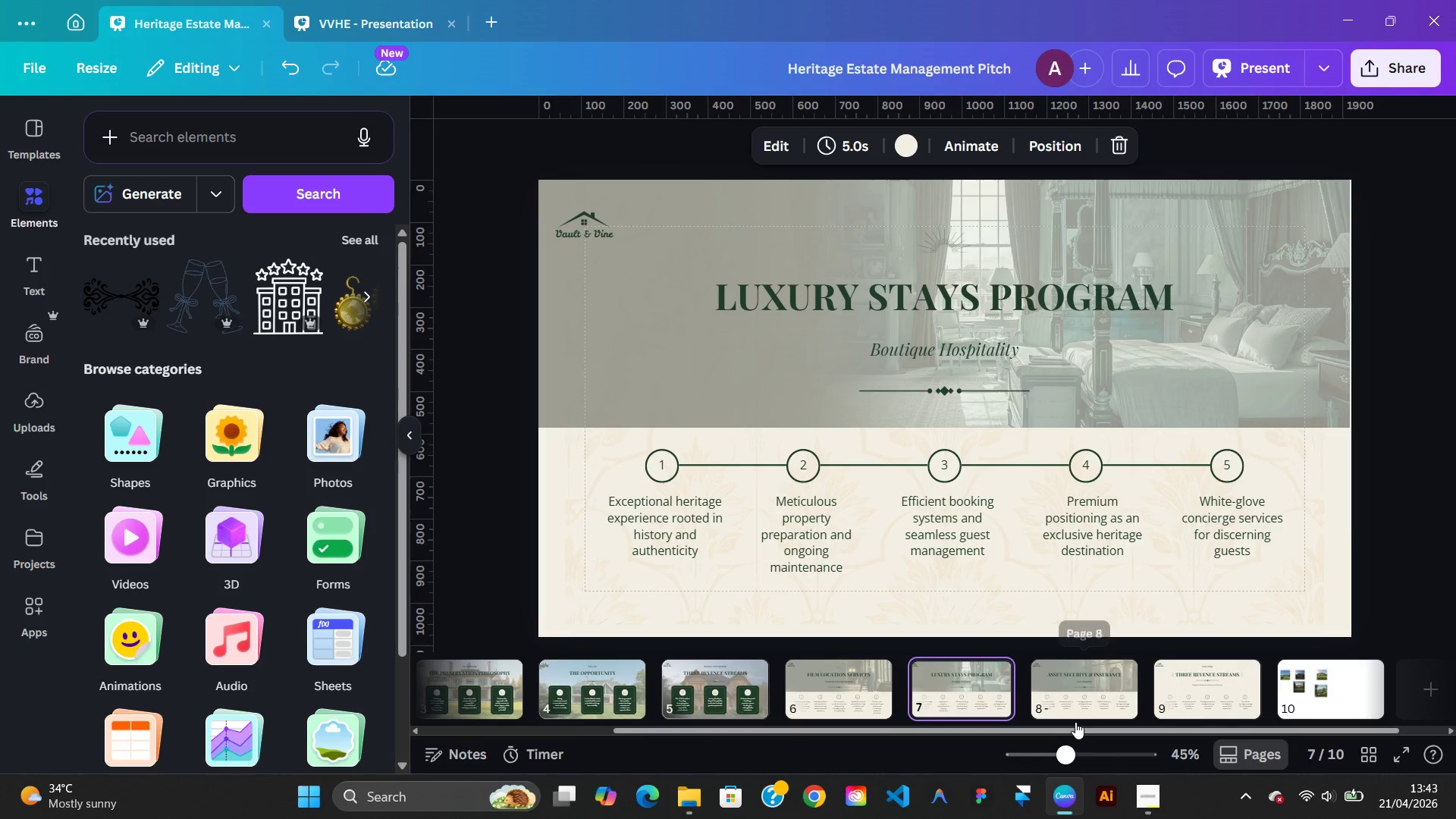 
left_click([1075, 722])
 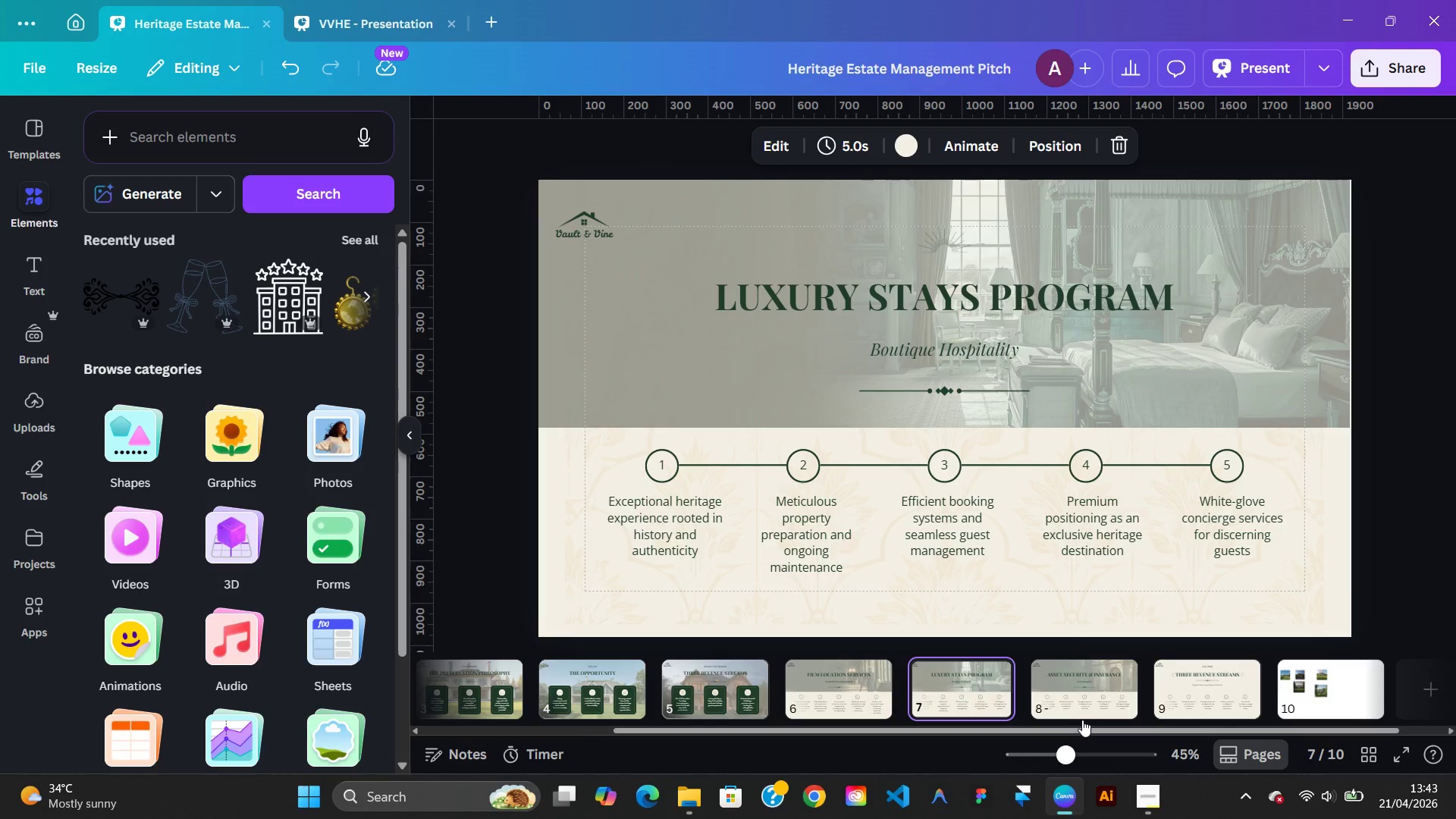 
left_click([1082, 720])
 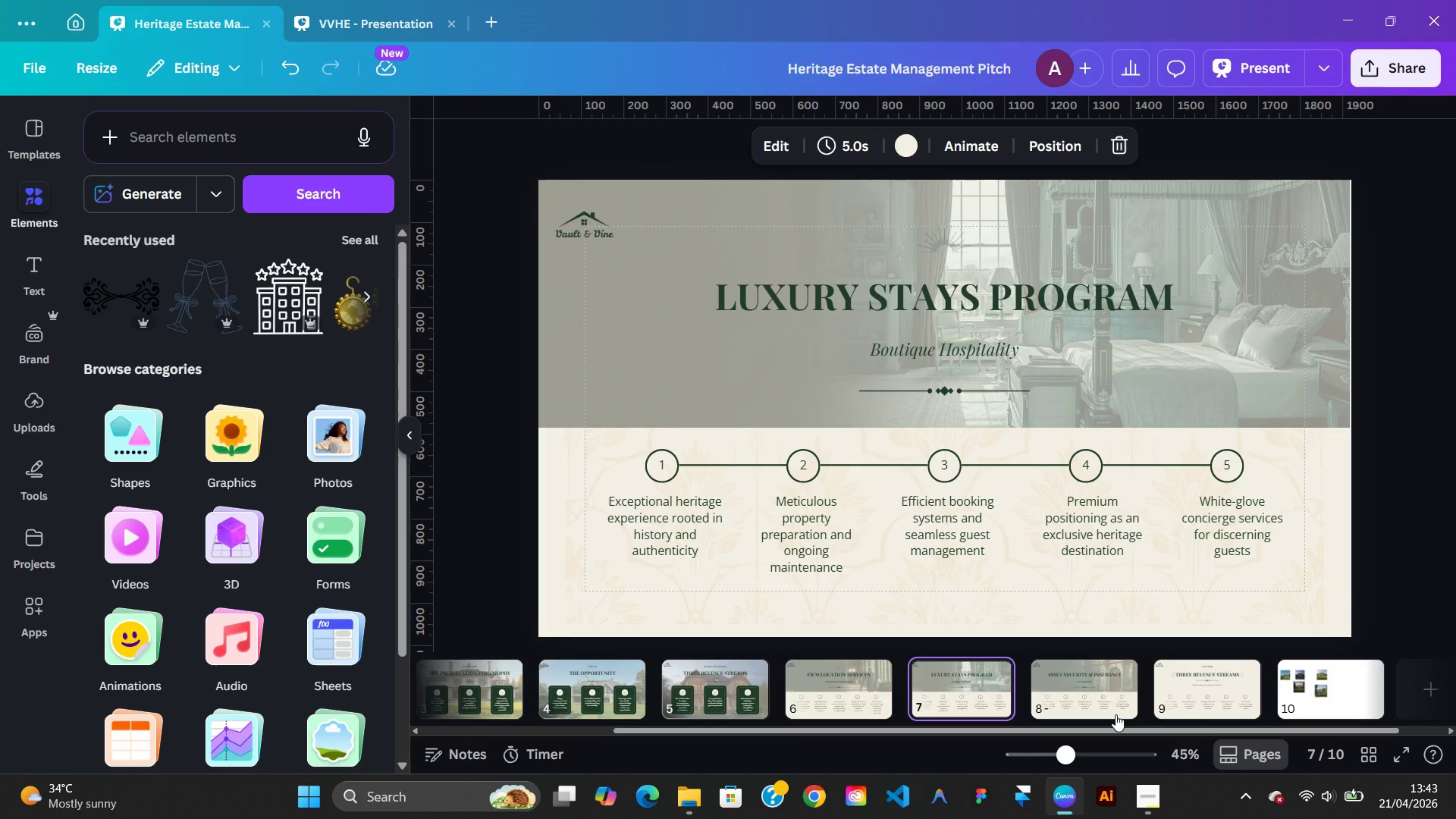 
left_click([1116, 714])
 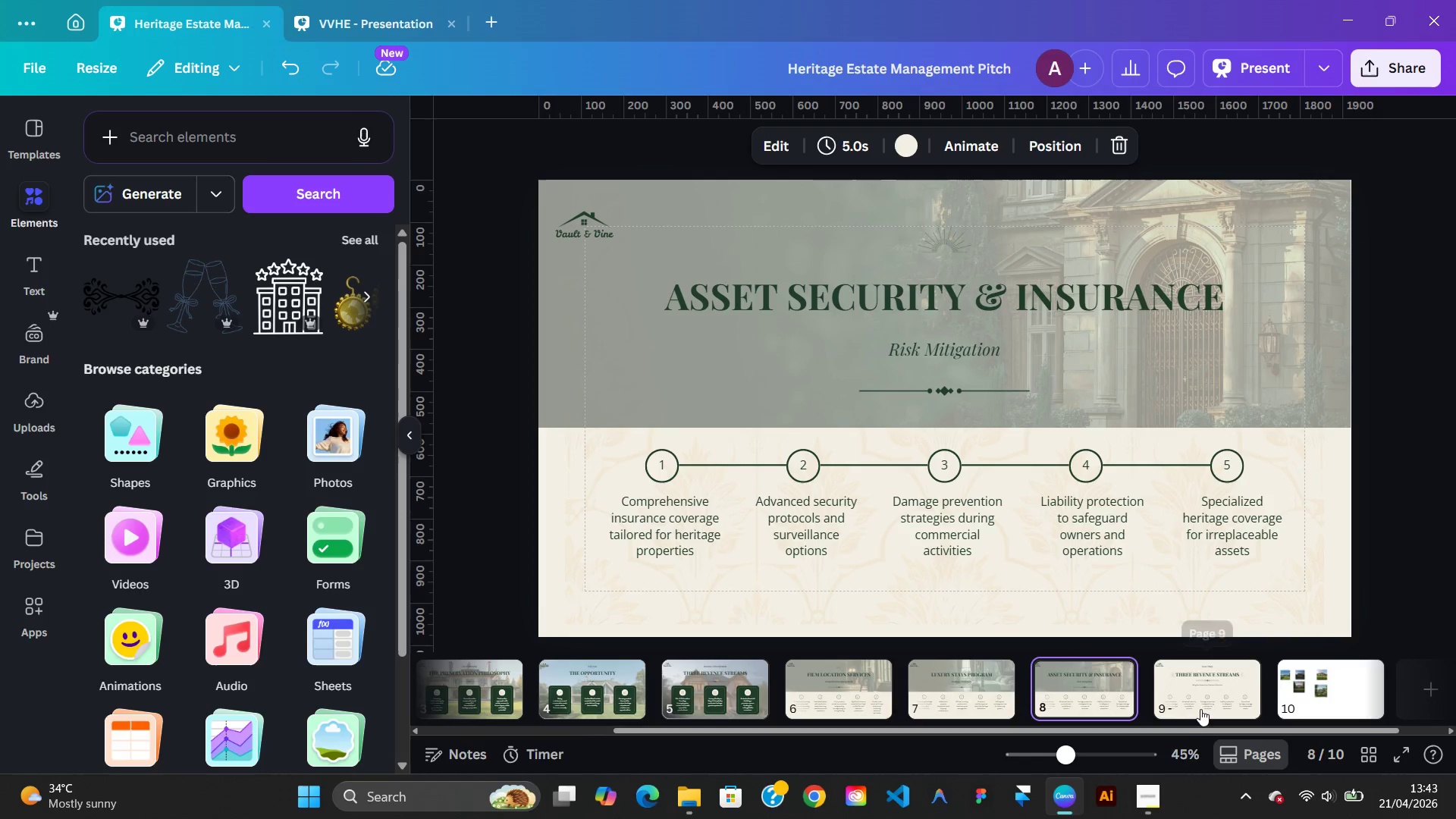 
left_click([1203, 708])
 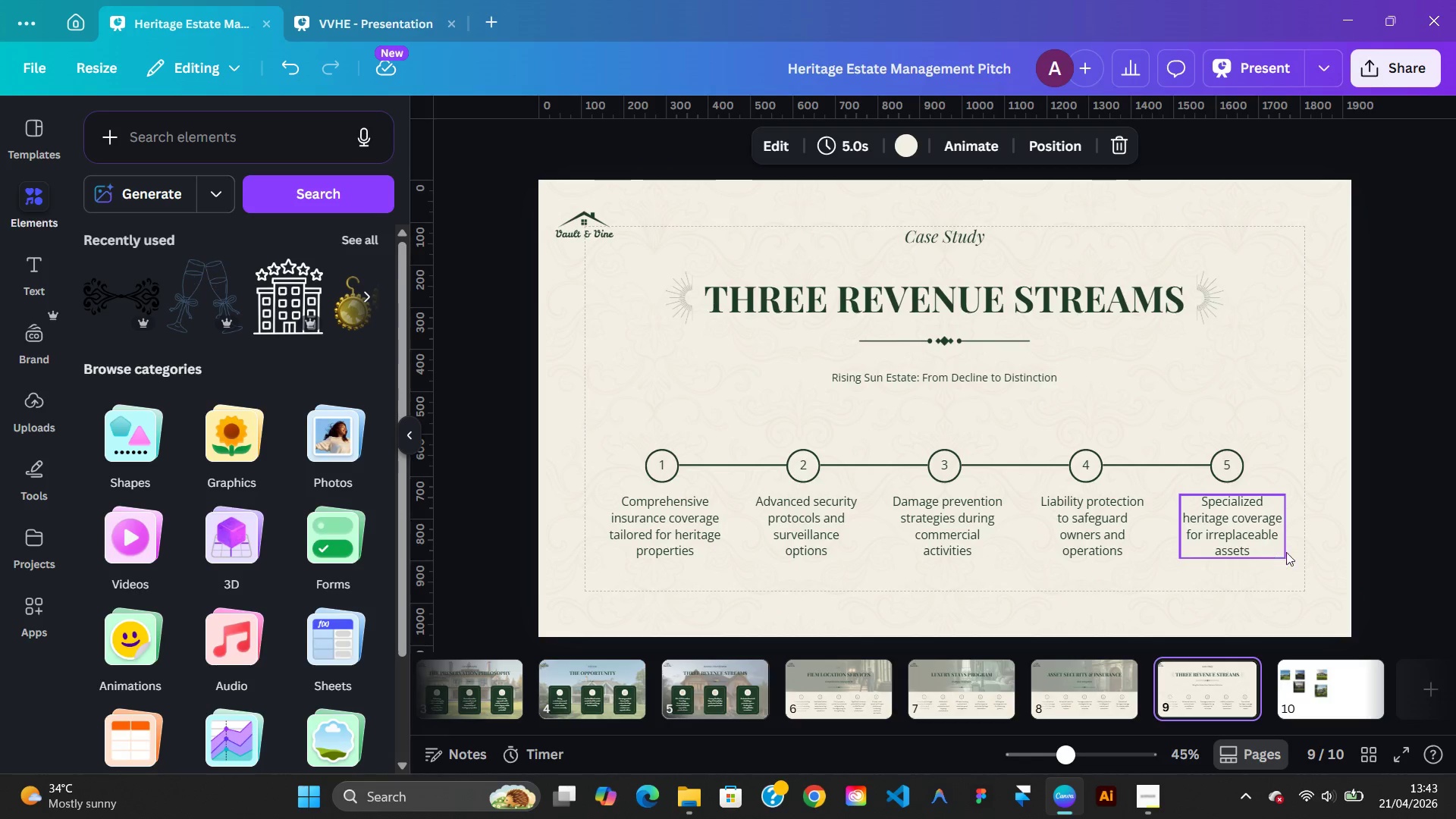 
wait(11.47)
 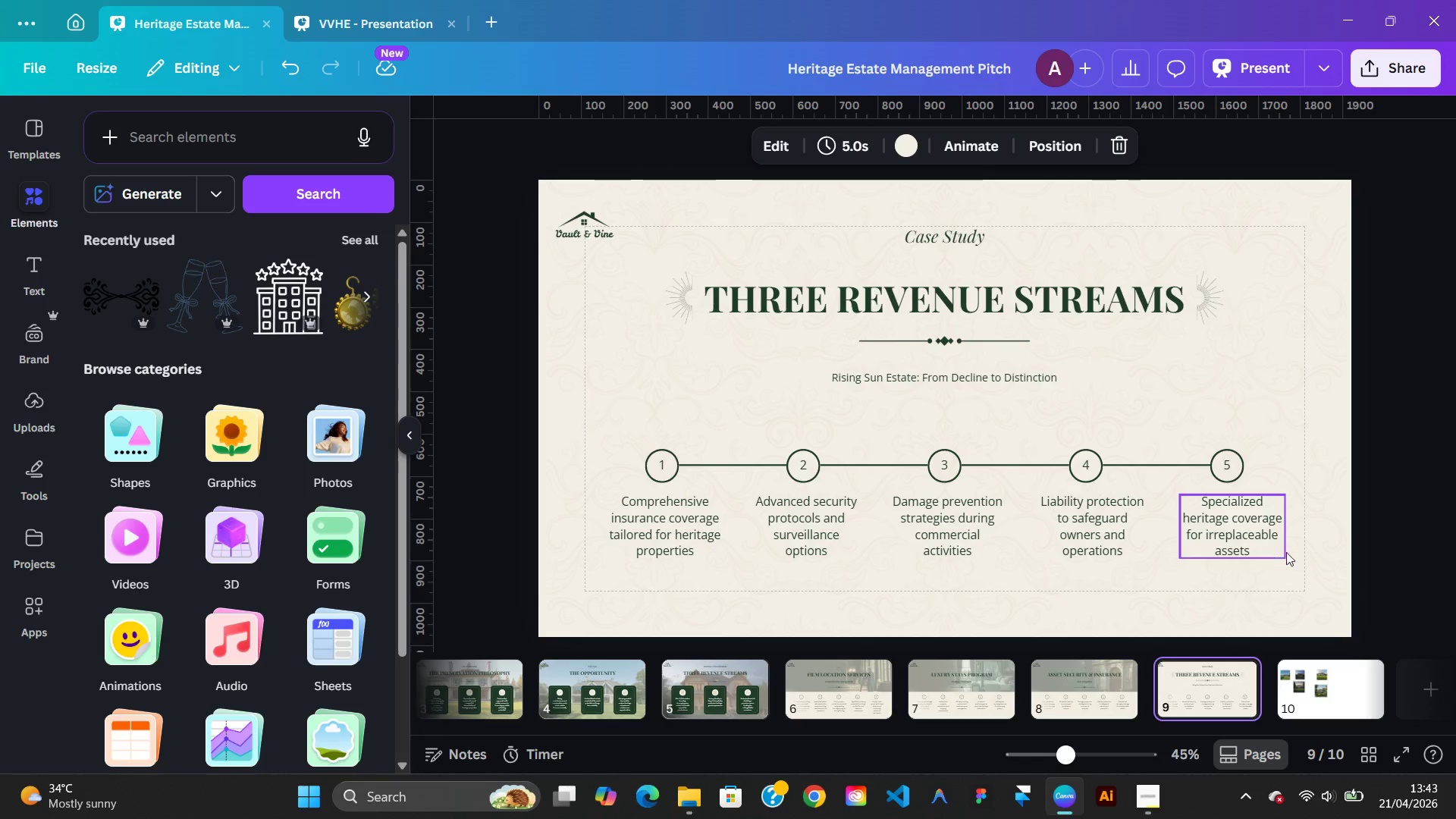 
left_click([400, 16])
 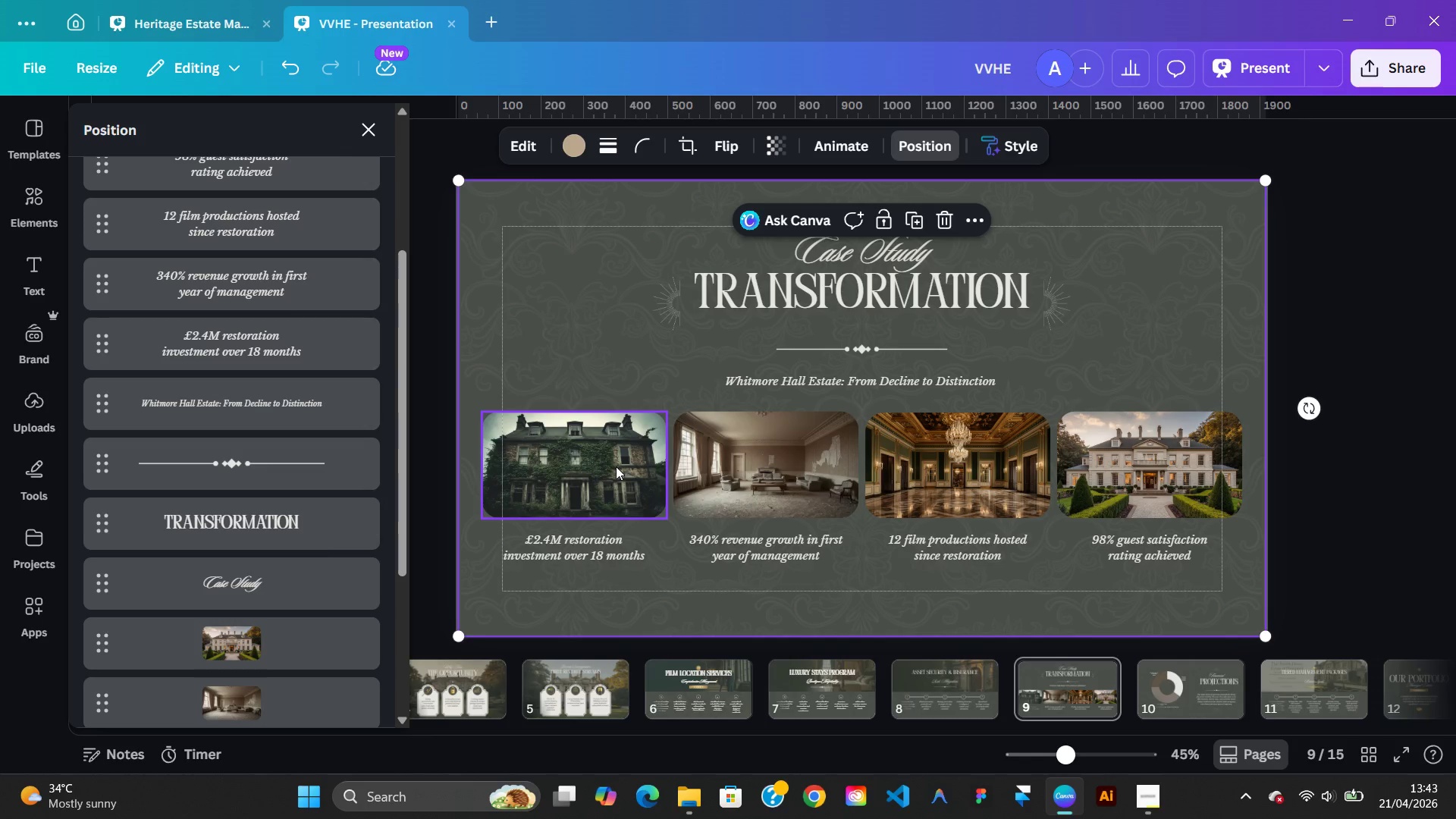 
left_click([616, 466])
 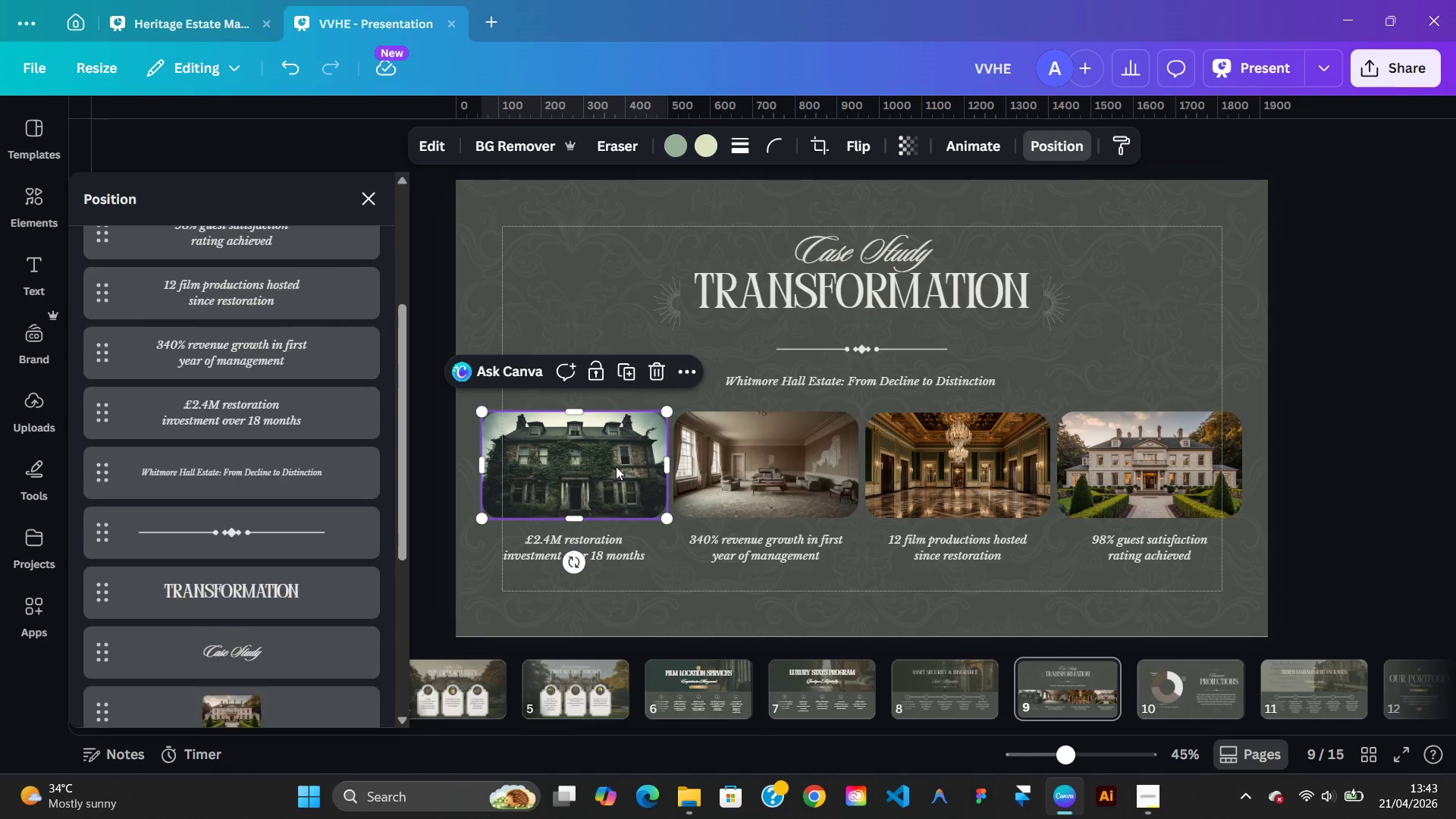 
right_click([616, 466])
 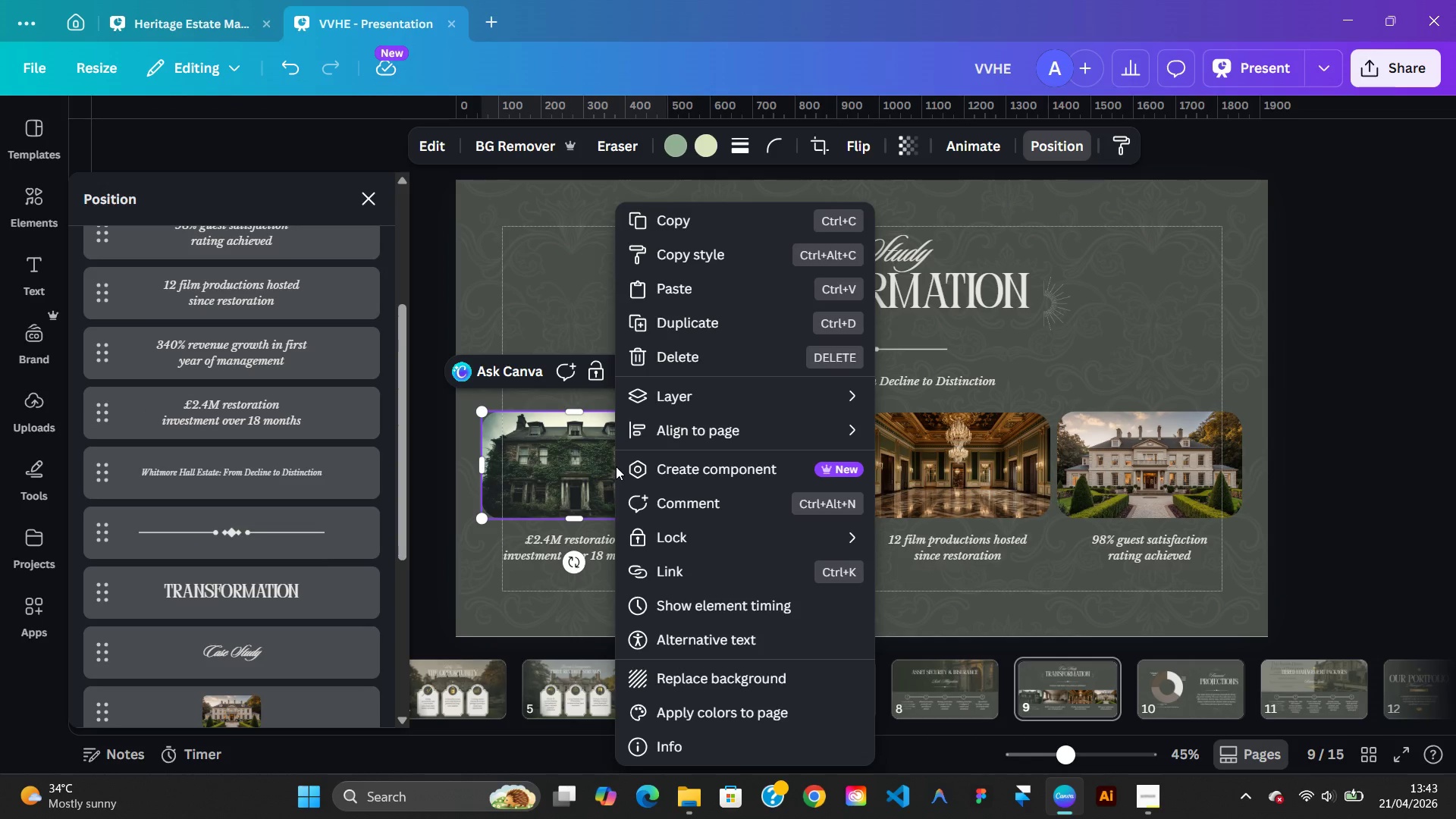 
left_click([616, 466])
 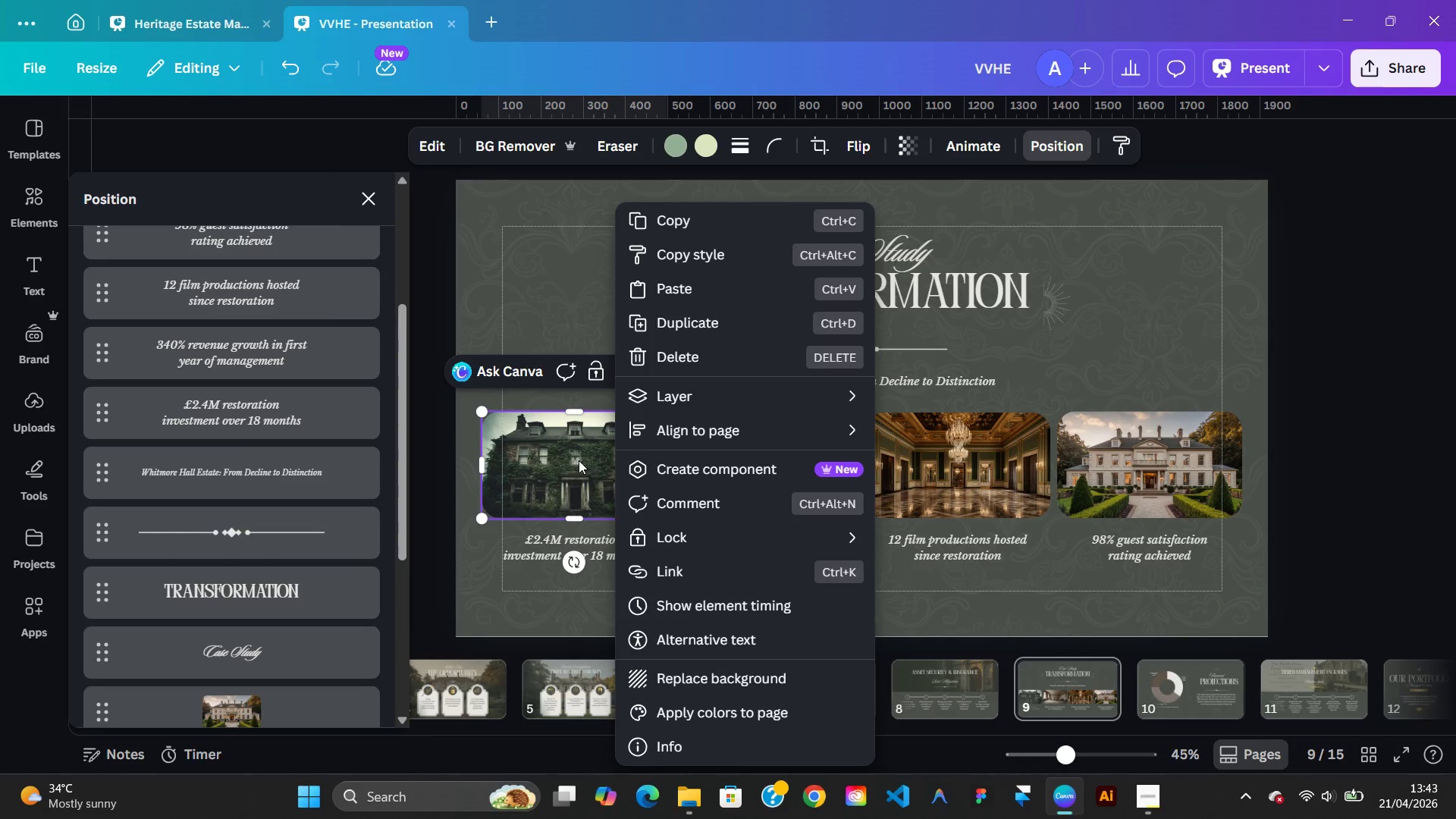 
left_click([579, 460])
 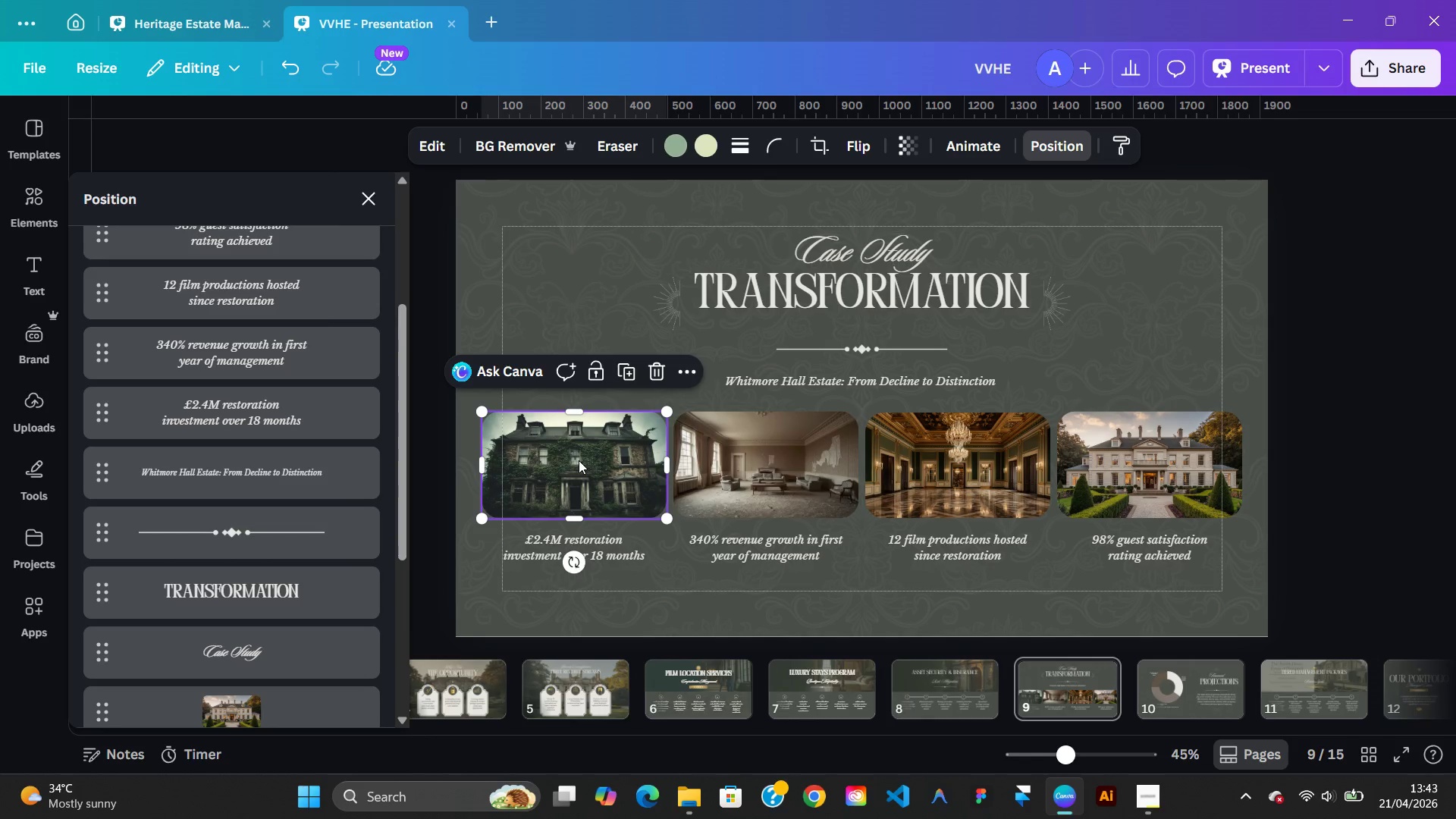 
left_click([579, 460])
 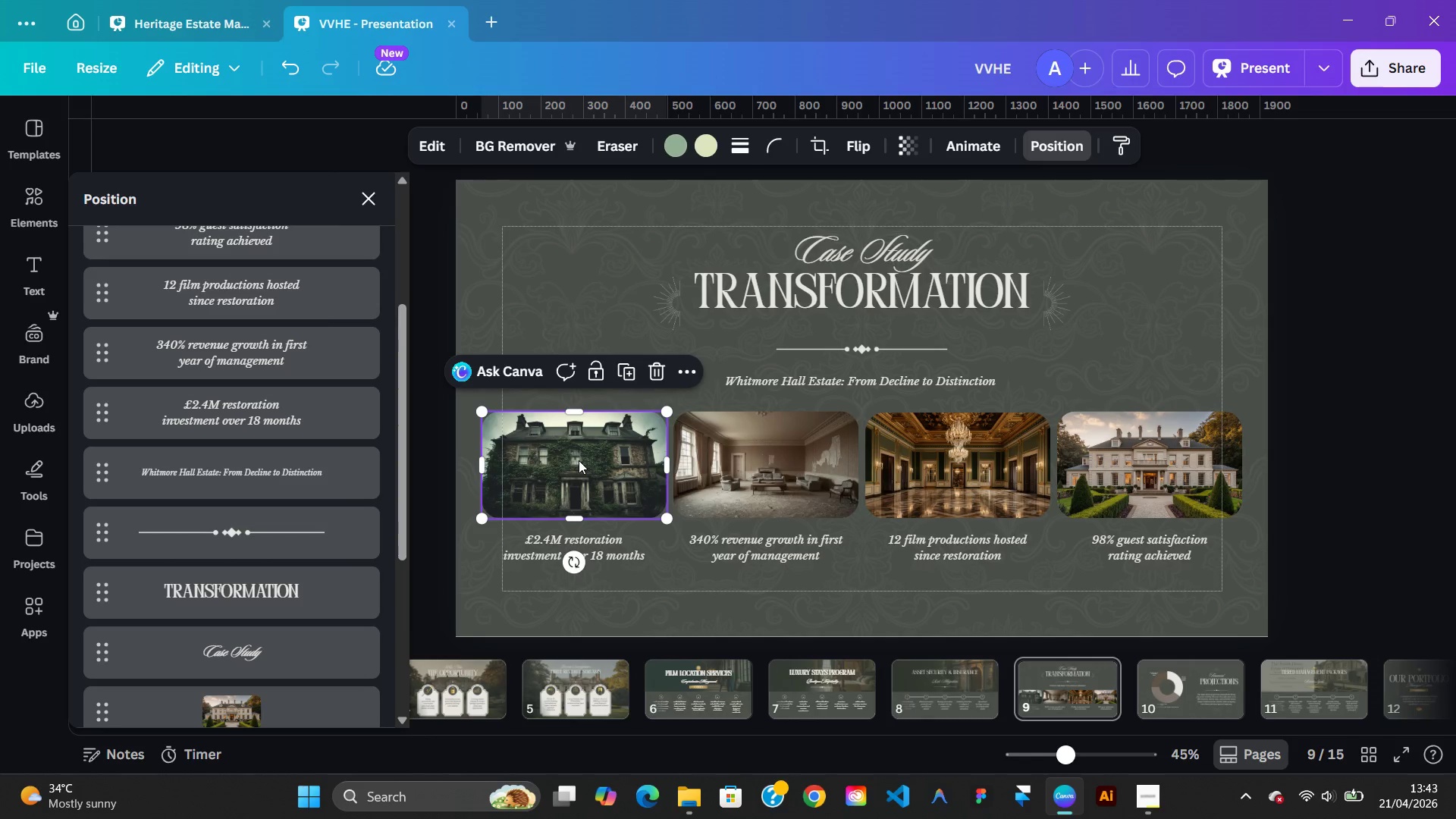 
left_click_drag(start_coordinate=[579, 460], to_coordinate=[580, 435])
 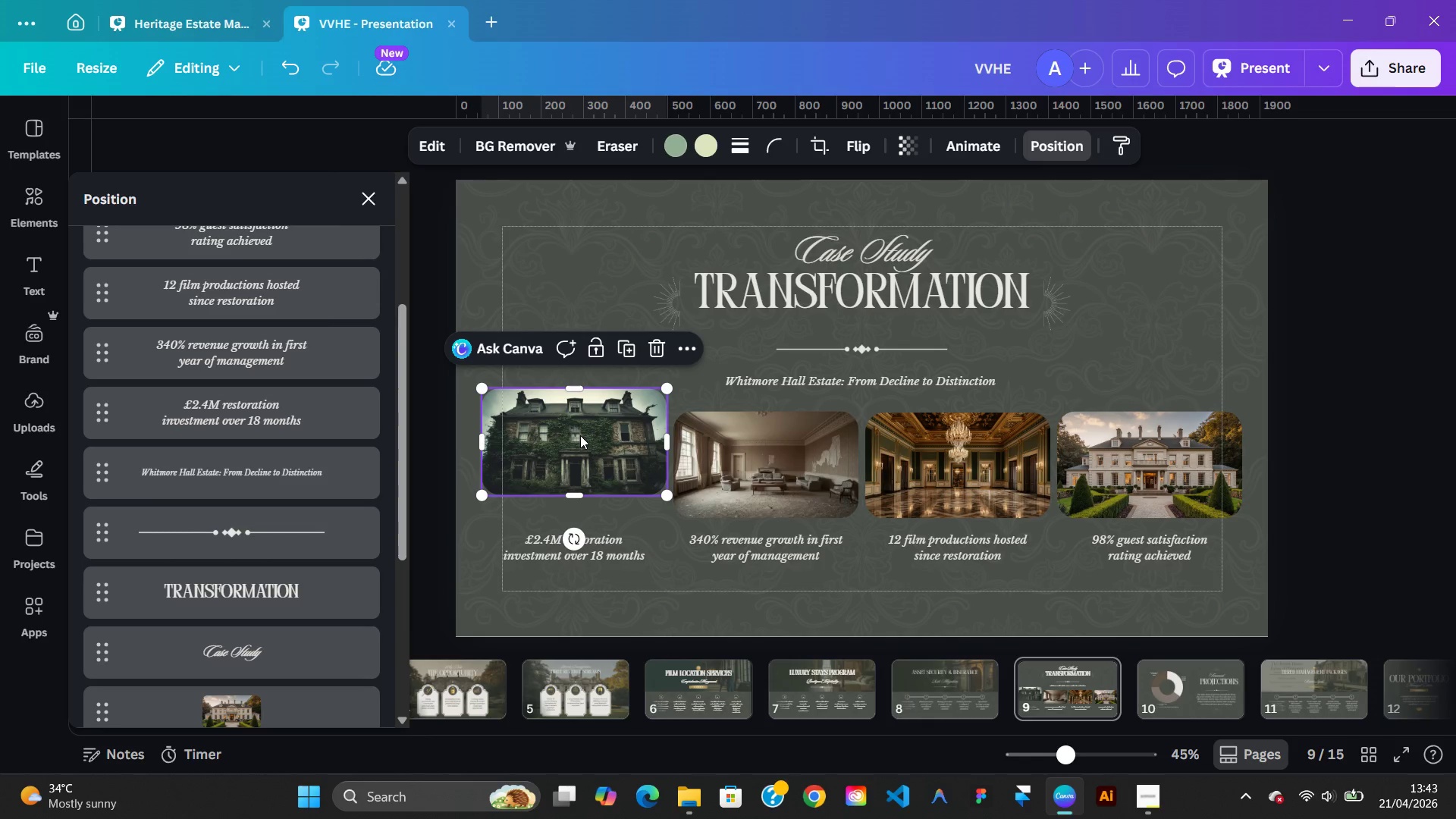 
key(Control+Z)
 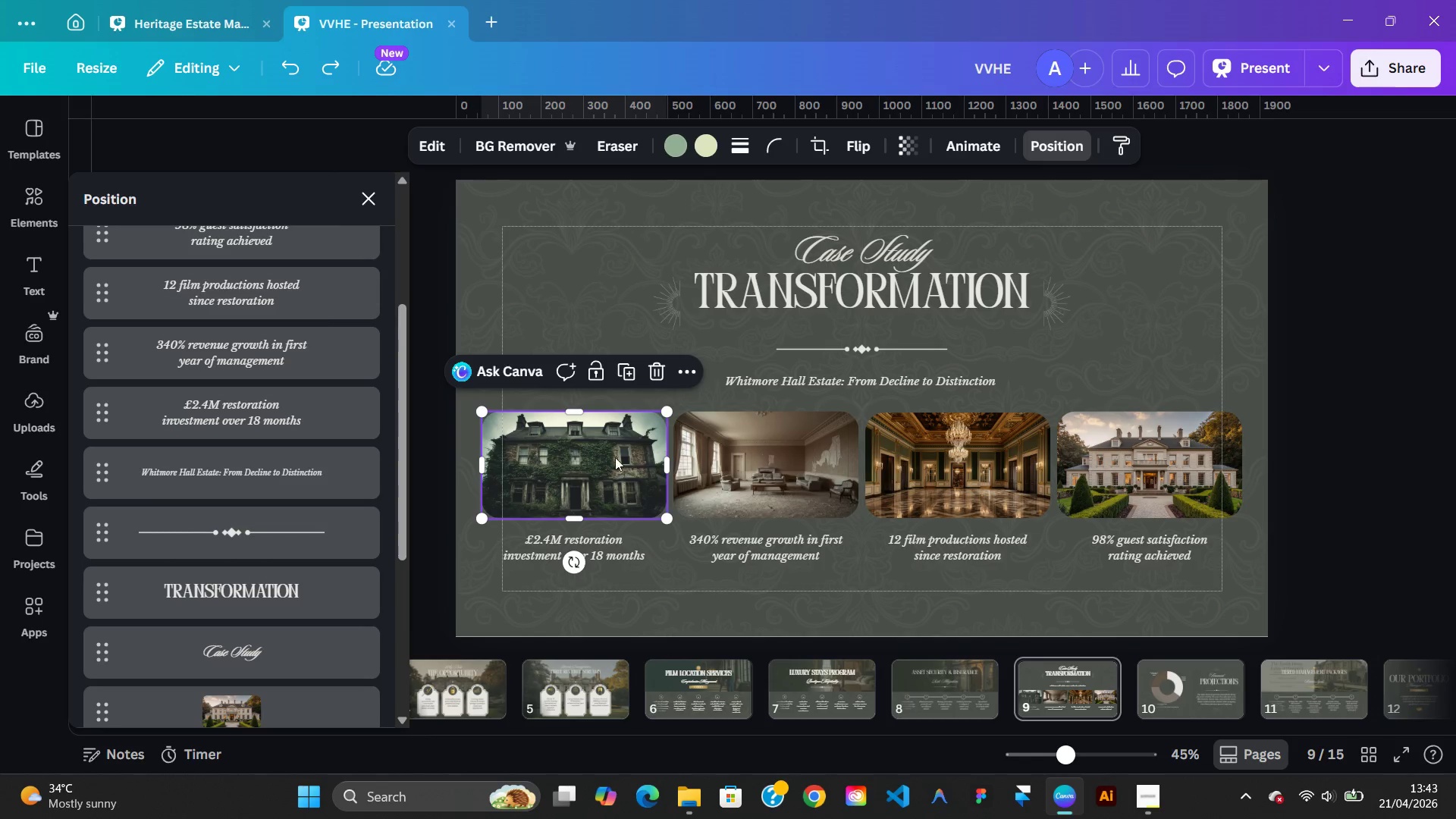 
right_click([611, 451])
 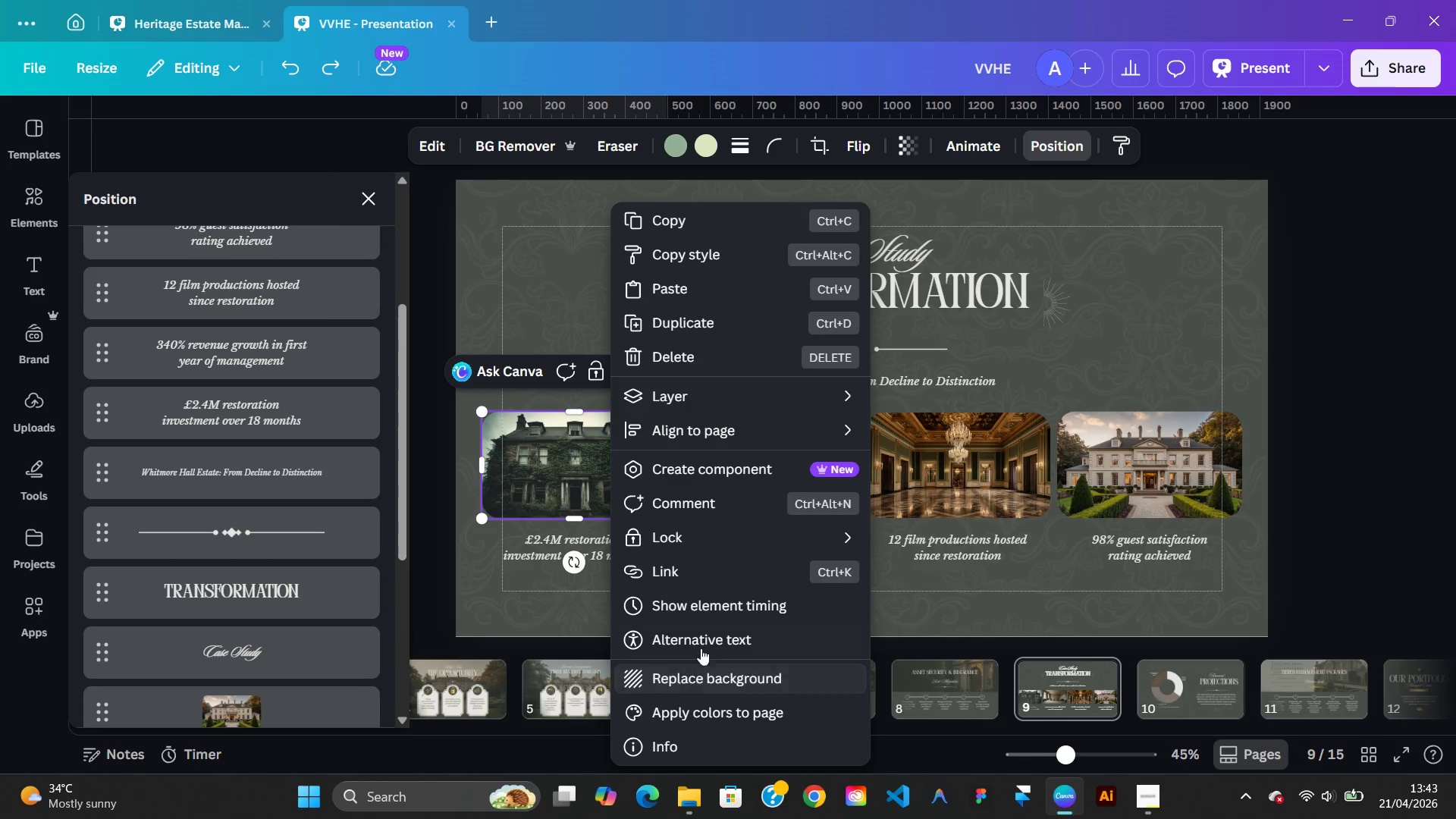 
wait(7.98)
 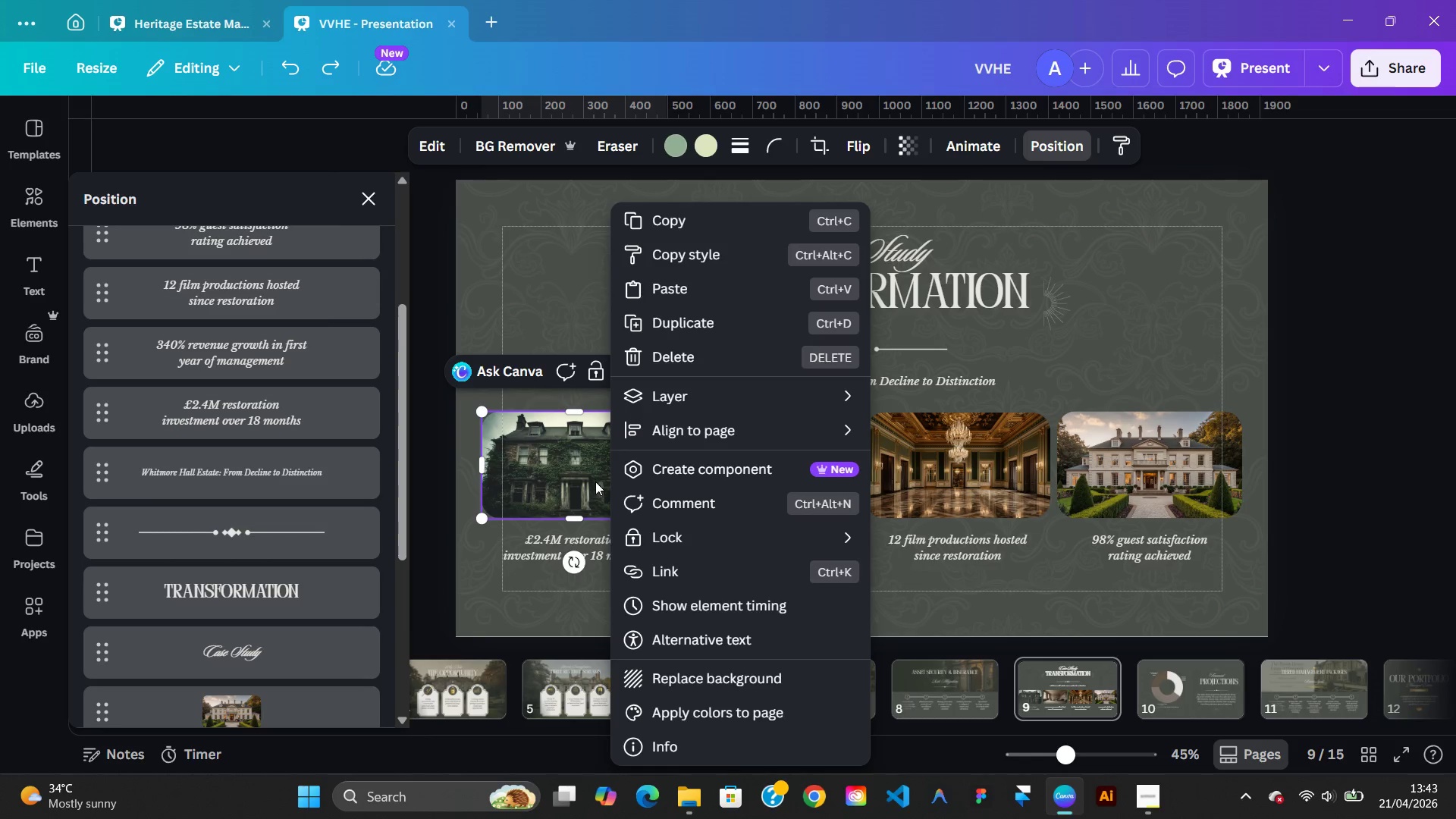 
right_click([560, 466])
 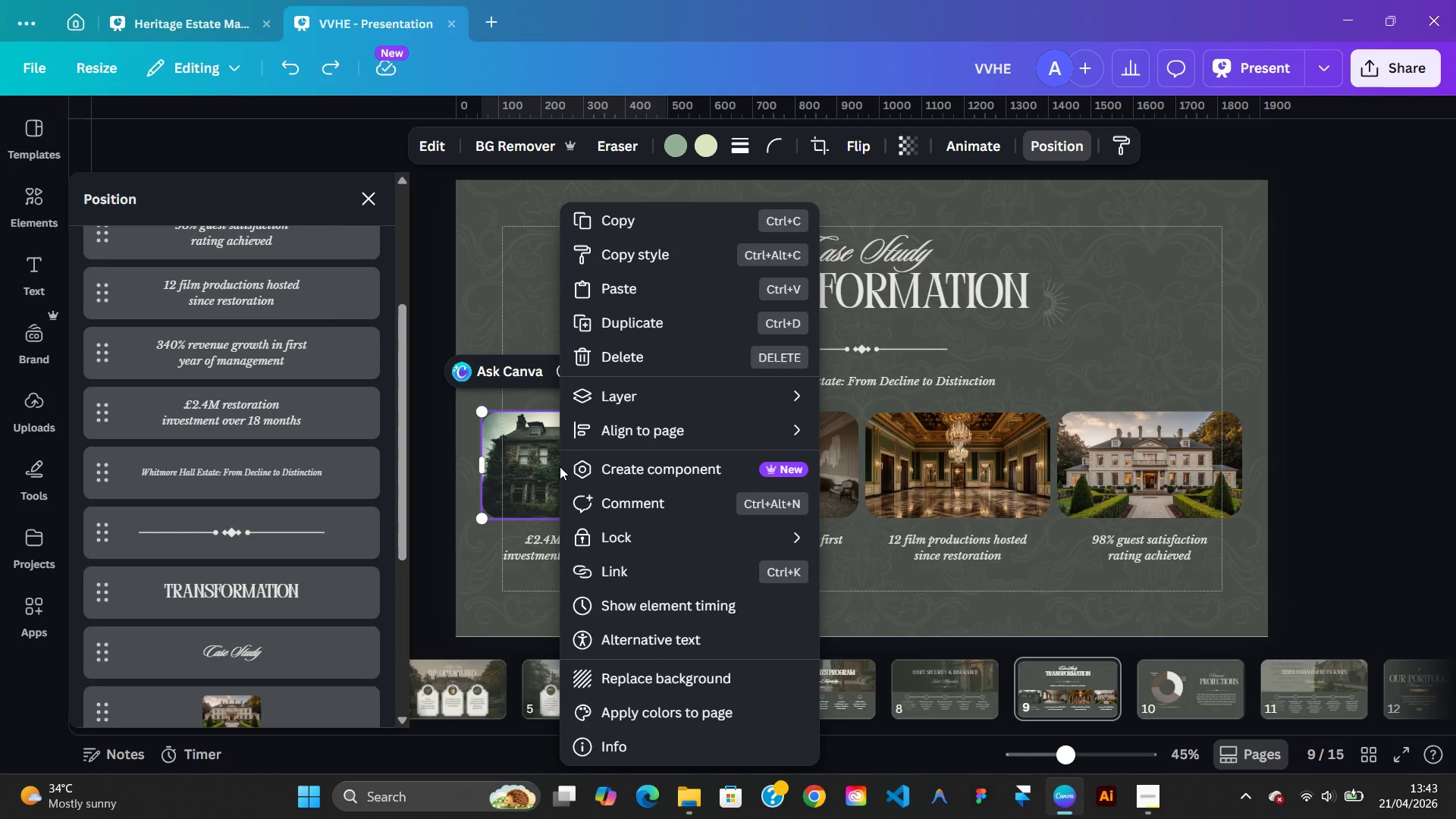 
left_click([560, 466])
 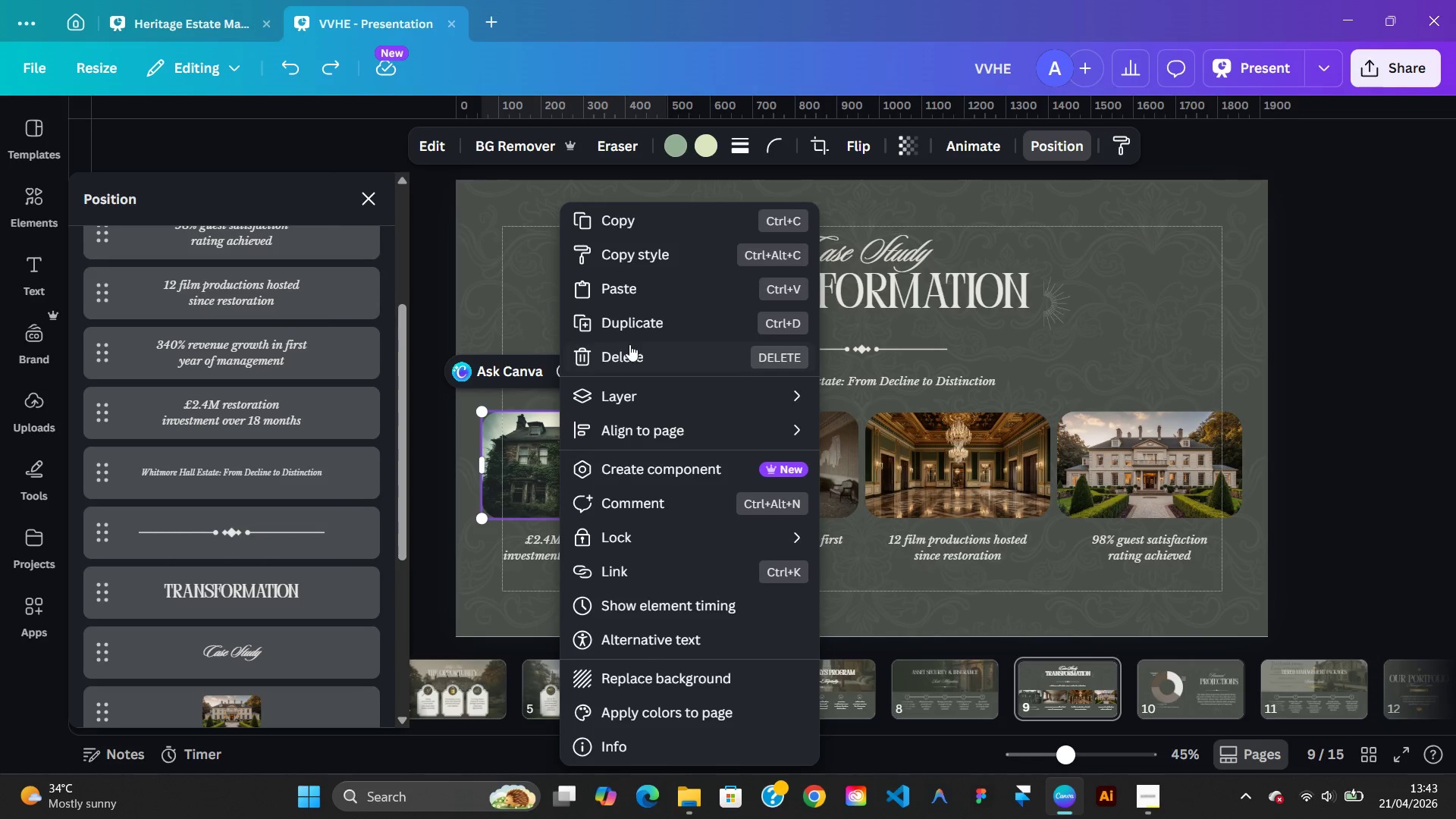 
left_click([632, 364])
 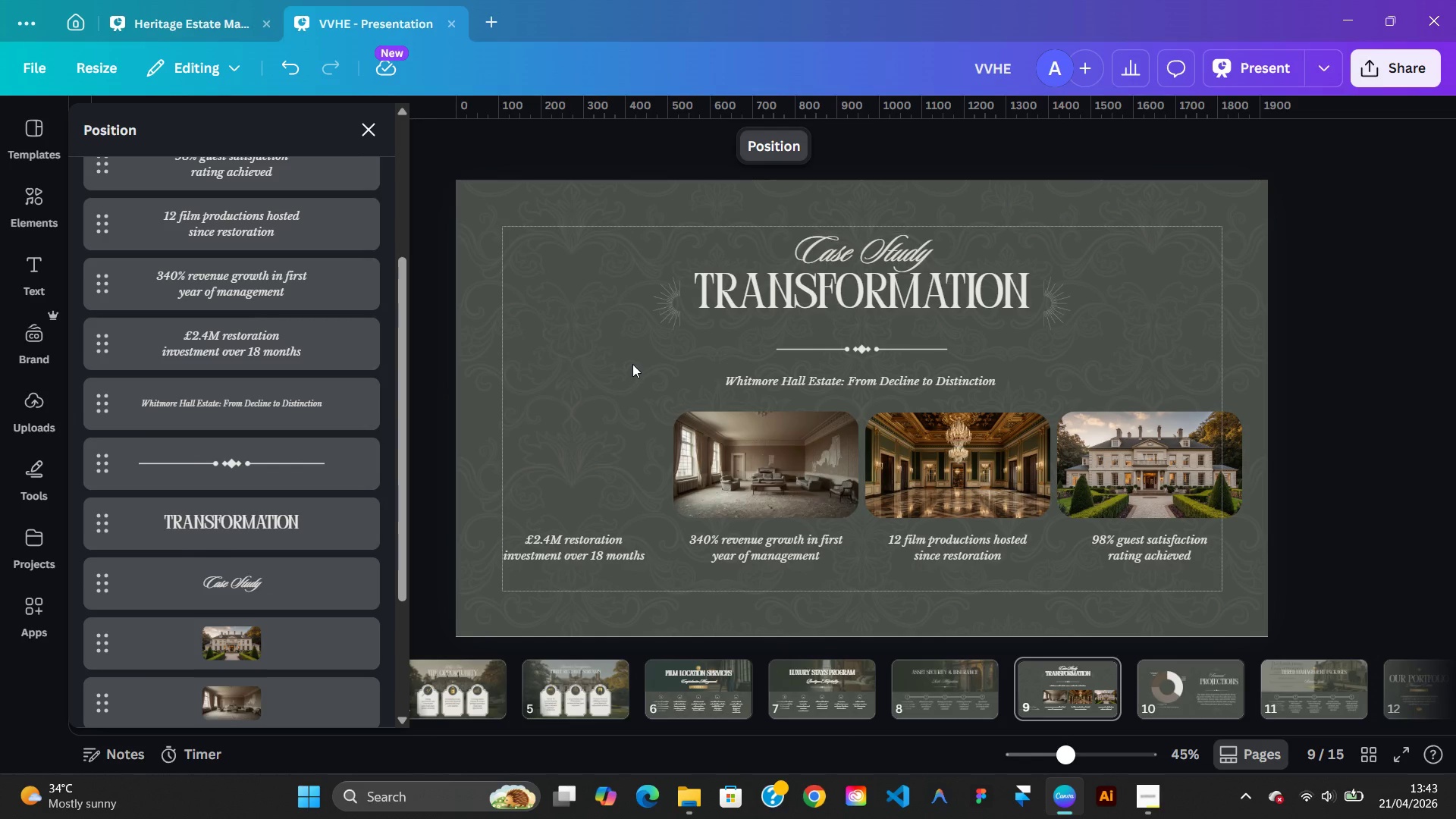 
key(Control+Z)
 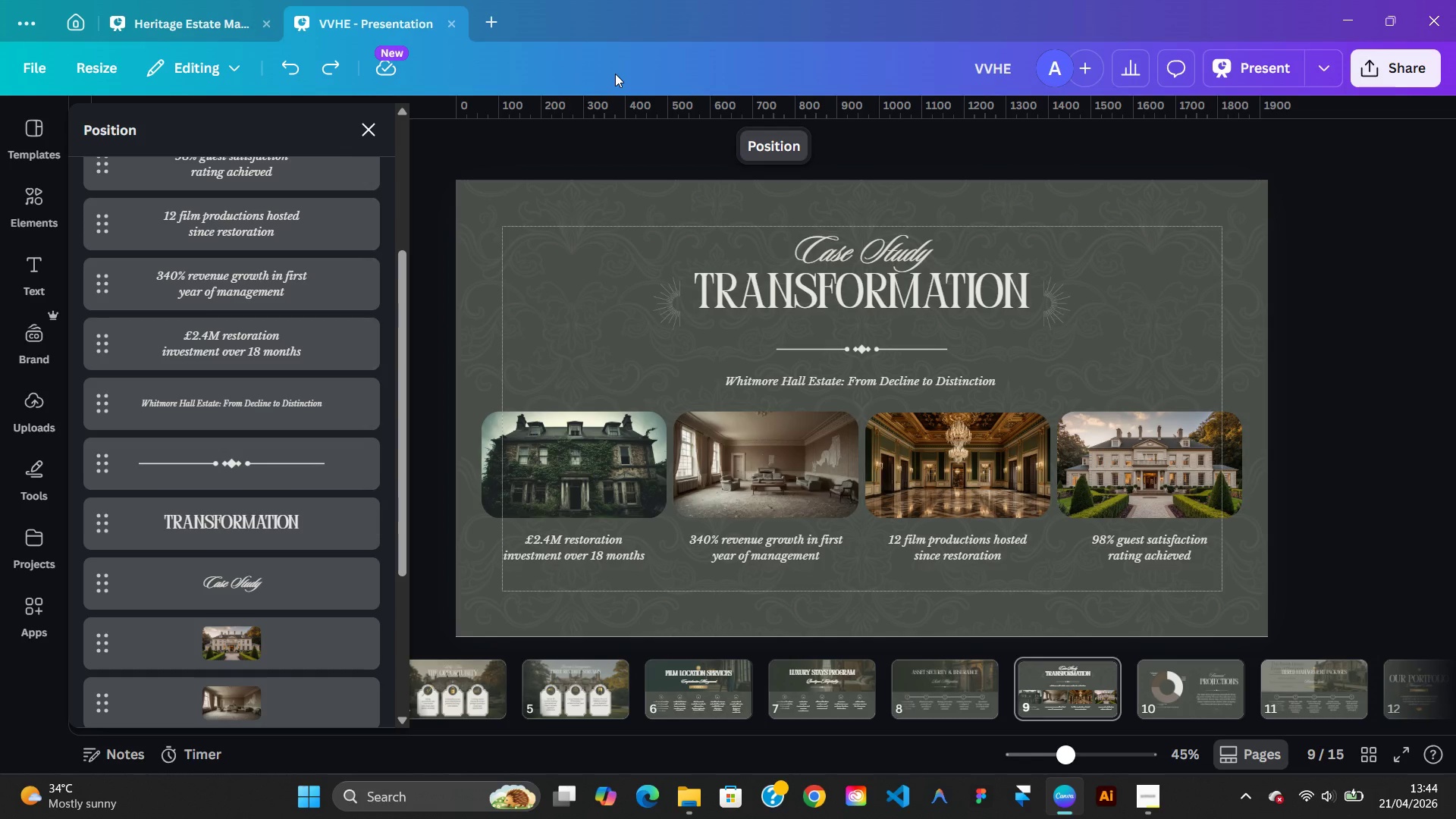 
wait(10.92)
 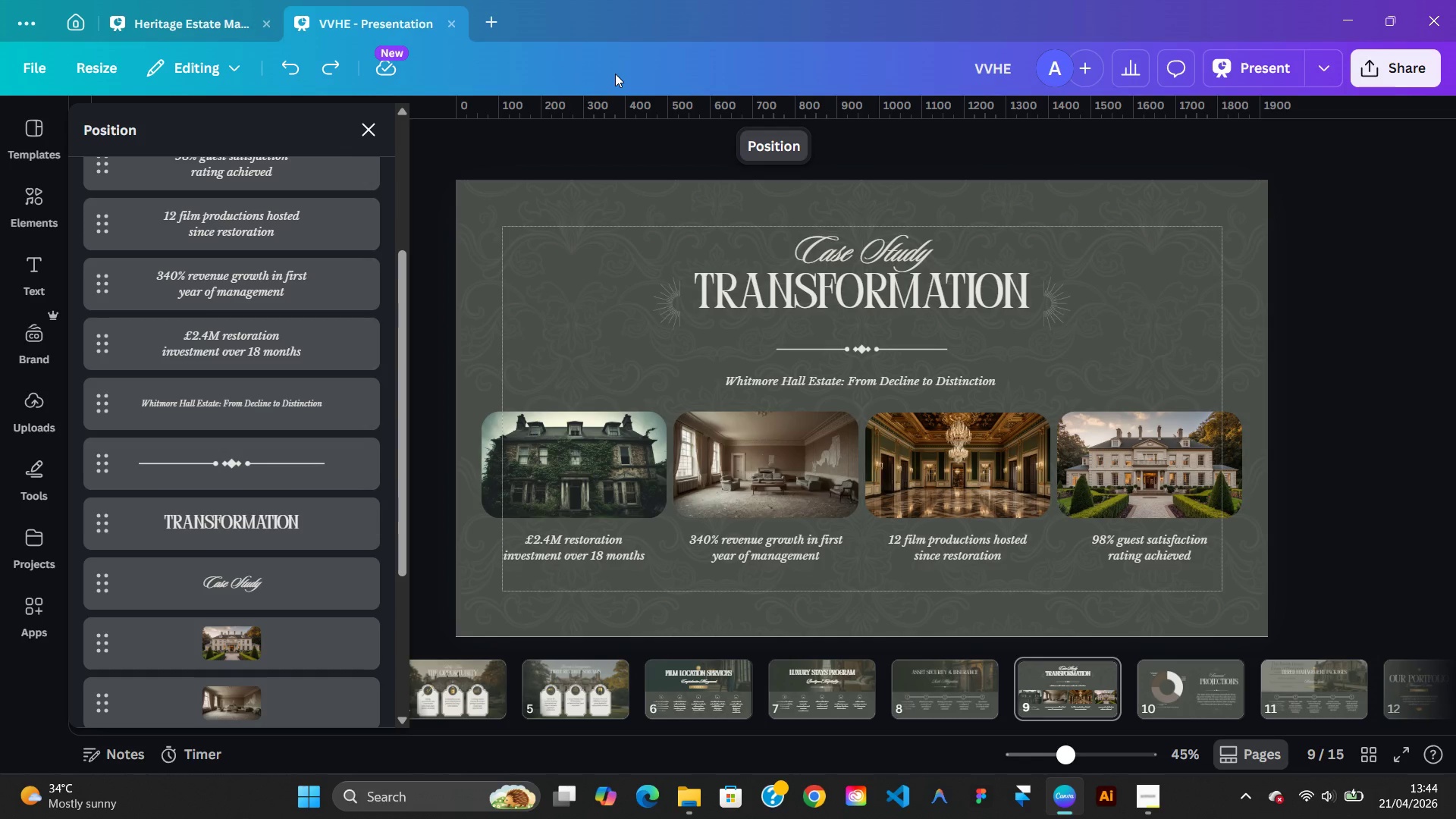 
left_click([193, 33])
 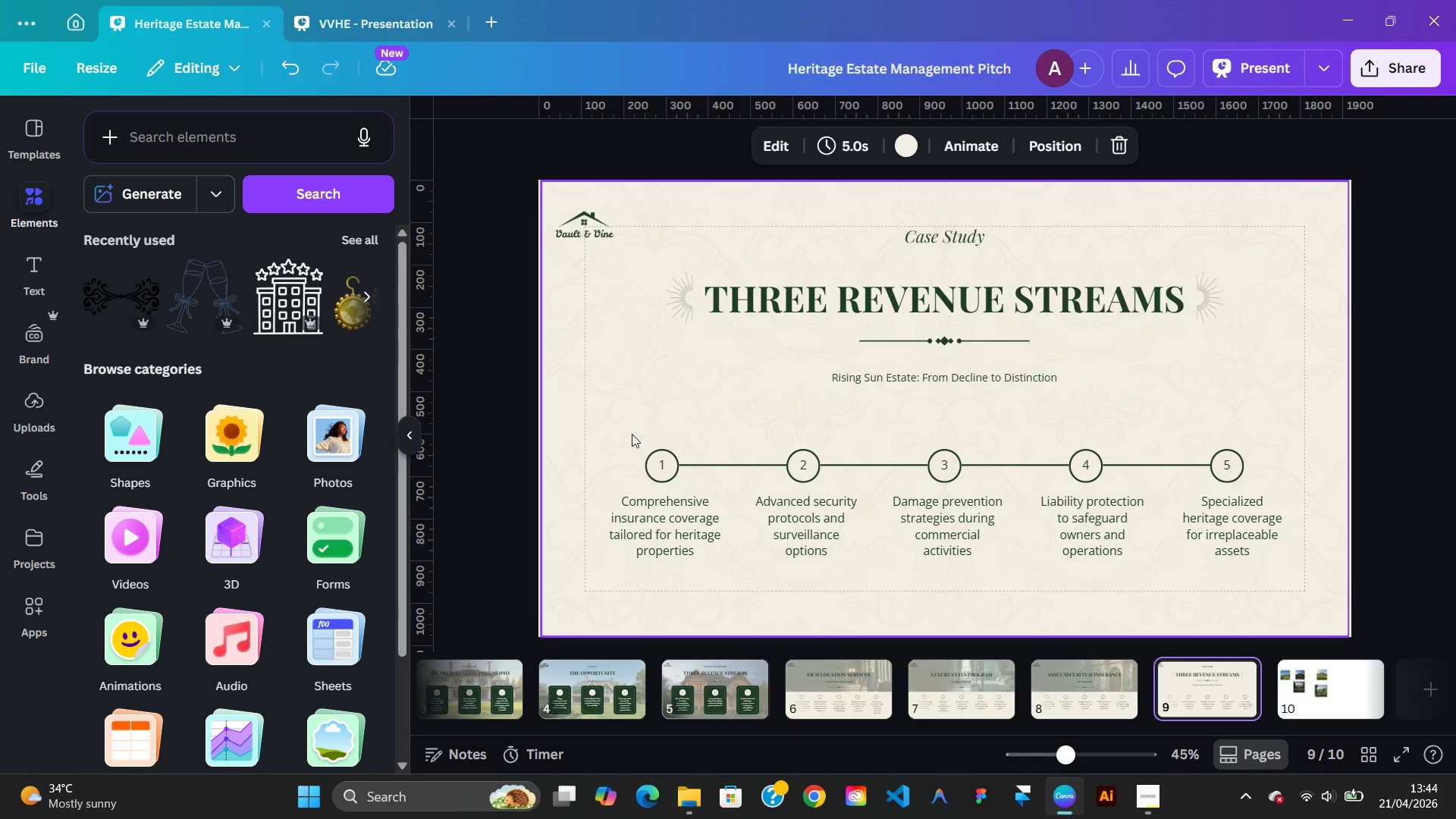 
left_click_drag(start_coordinate=[632, 434], to_coordinate=[842, 557])
 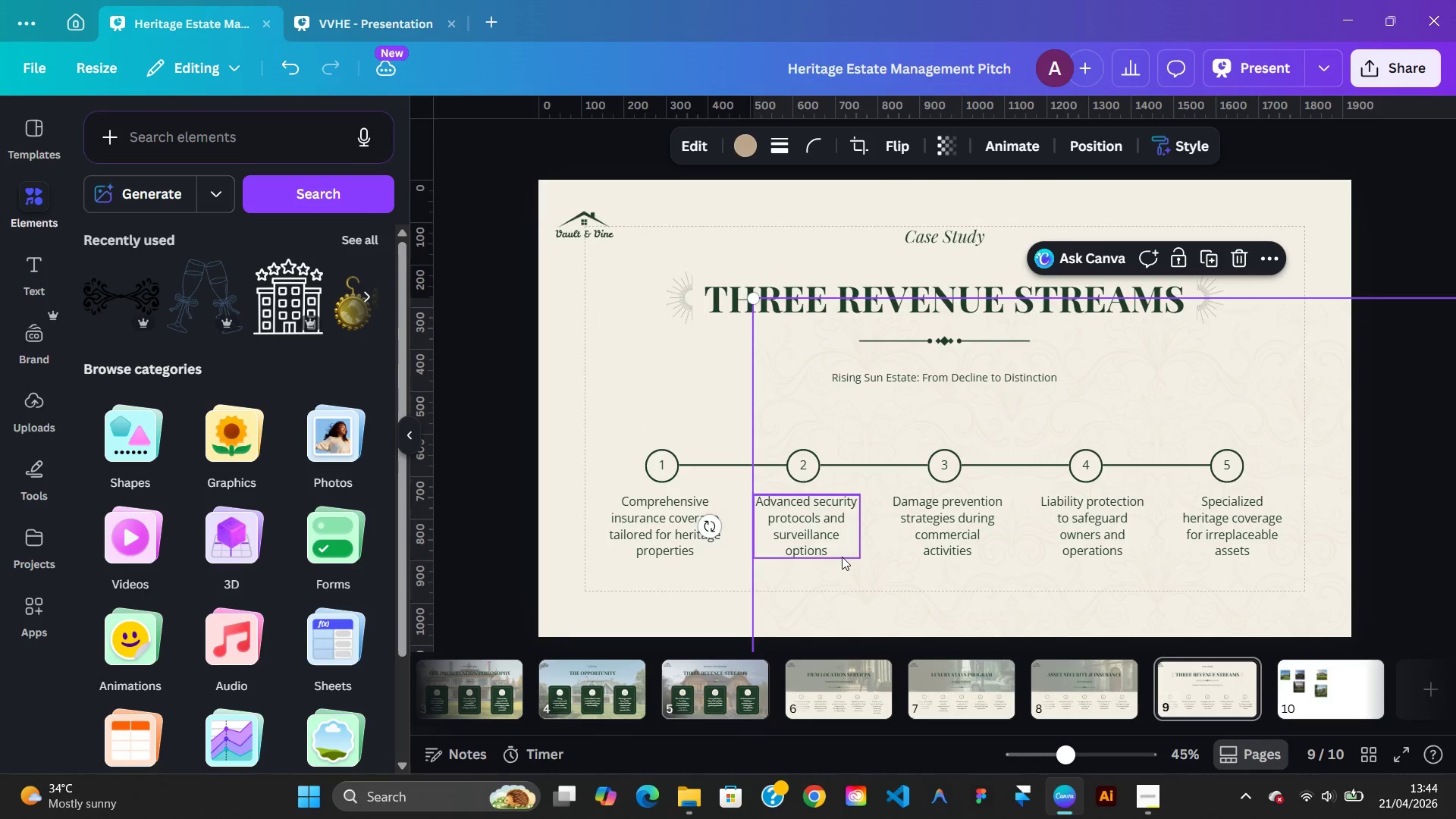 
key(Control+Z)
 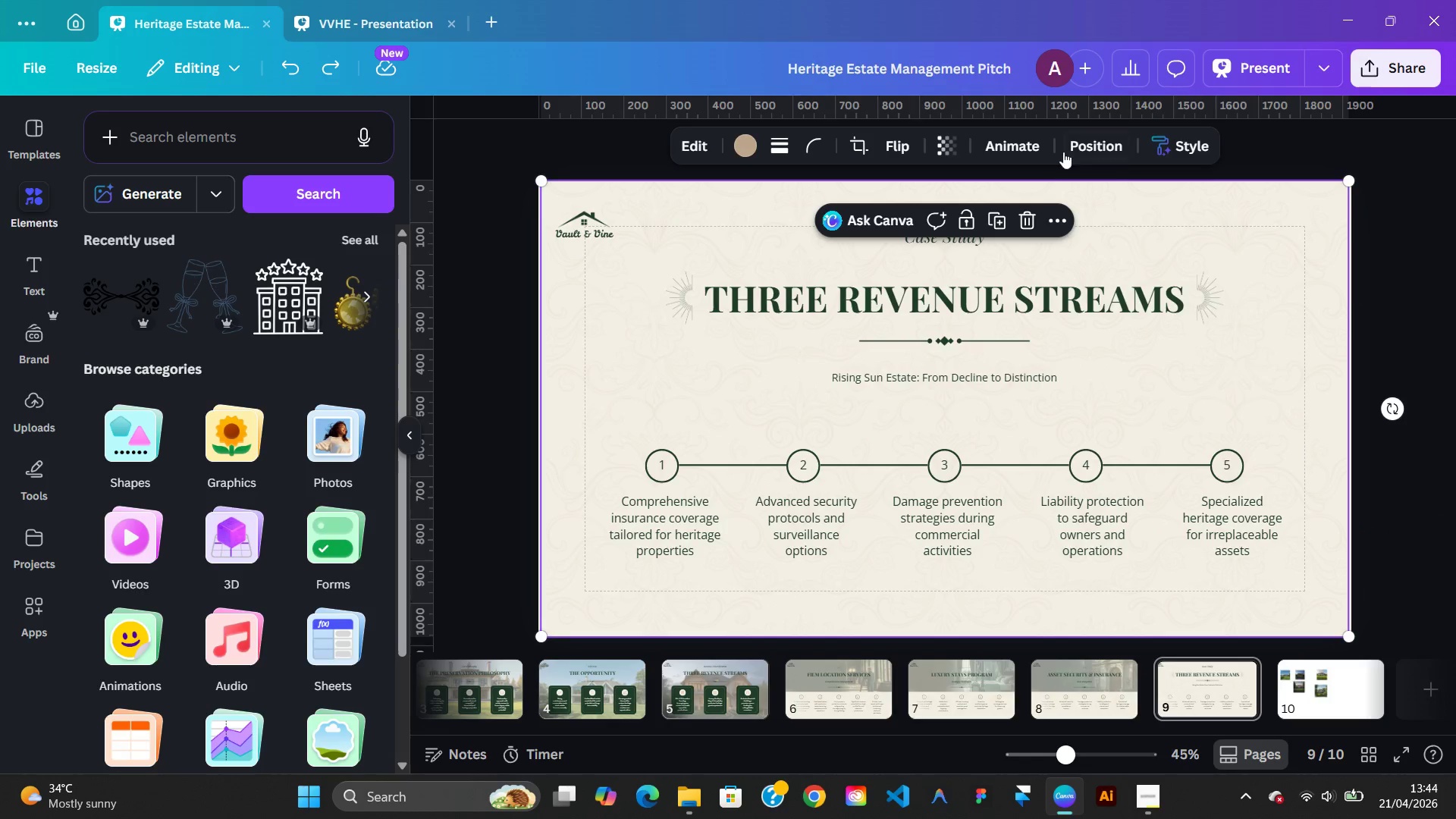 
left_click([1082, 146])
 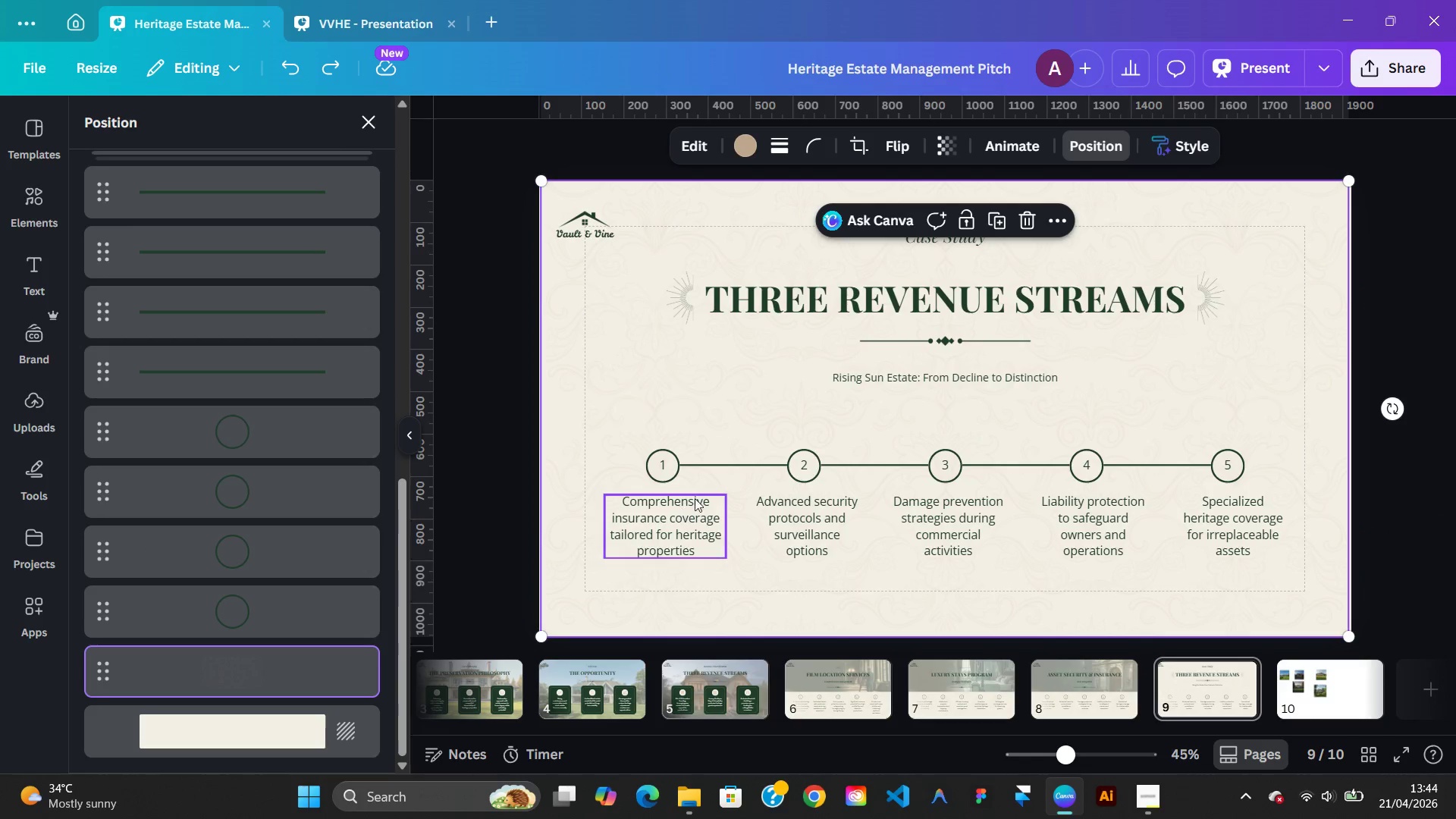 
left_click([654, 406])
 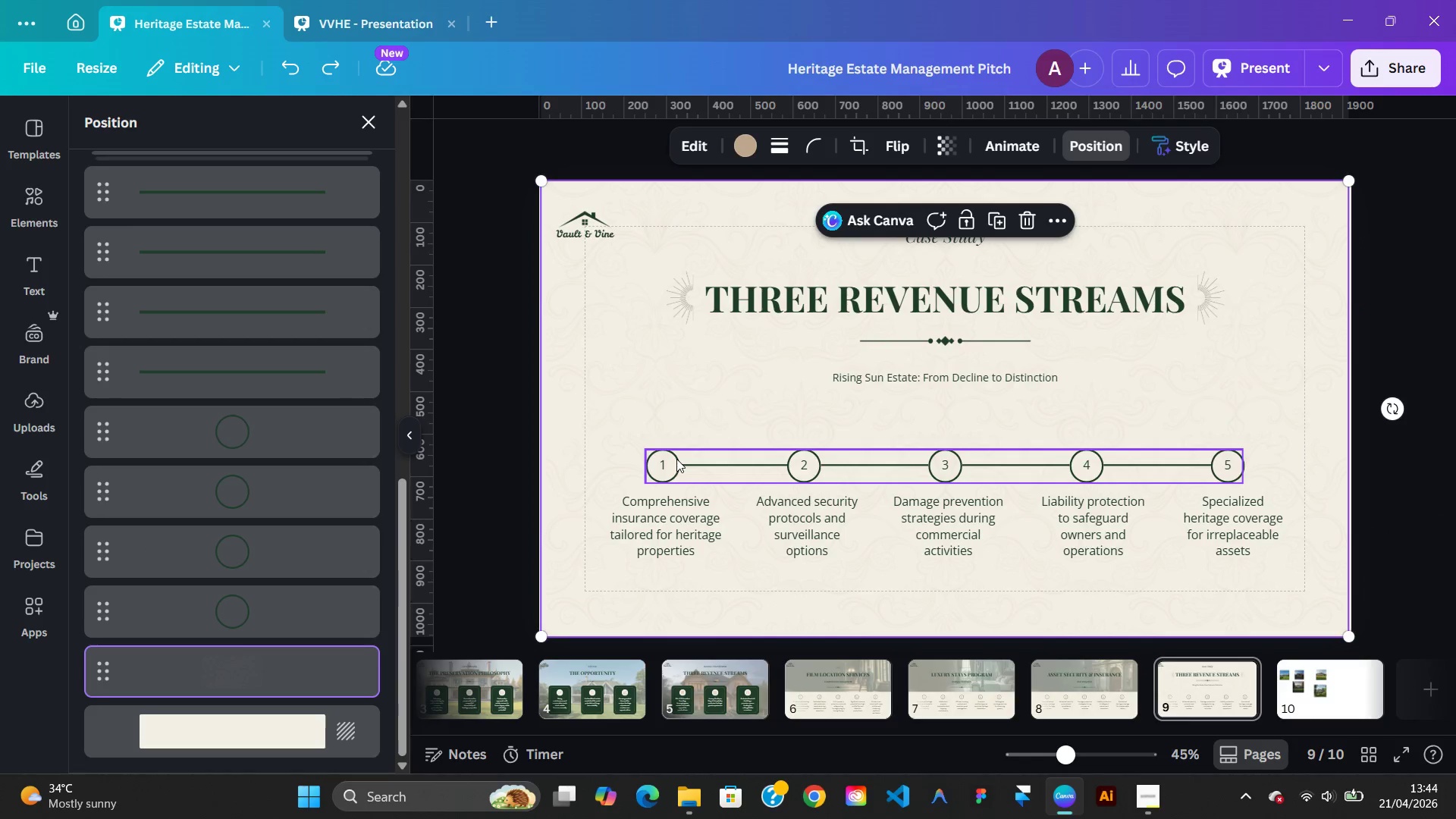 
left_click([676, 459])
 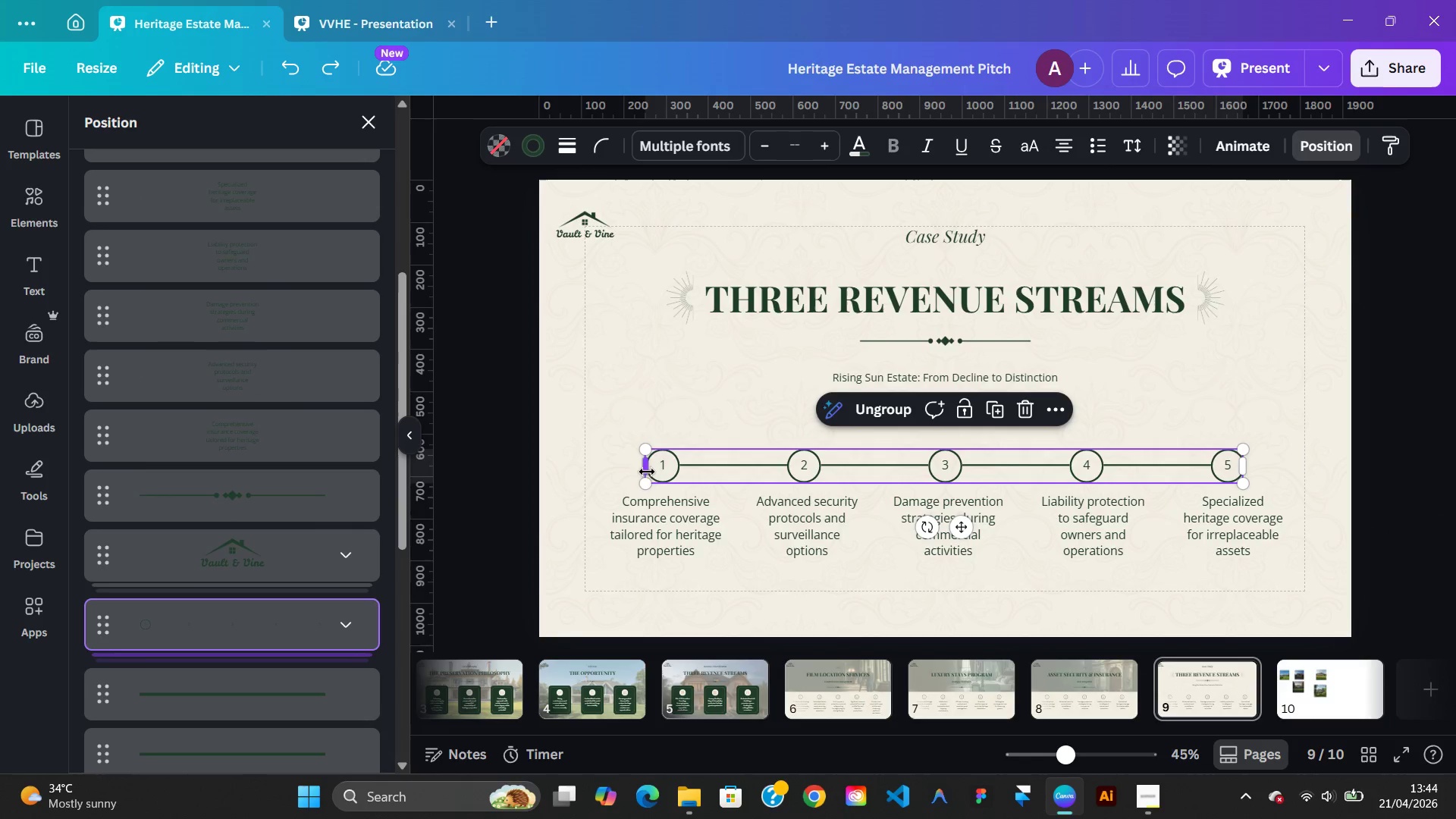 
hold_key(key=ShiftLeft, duration=3.3)
left_click([667, 512])
 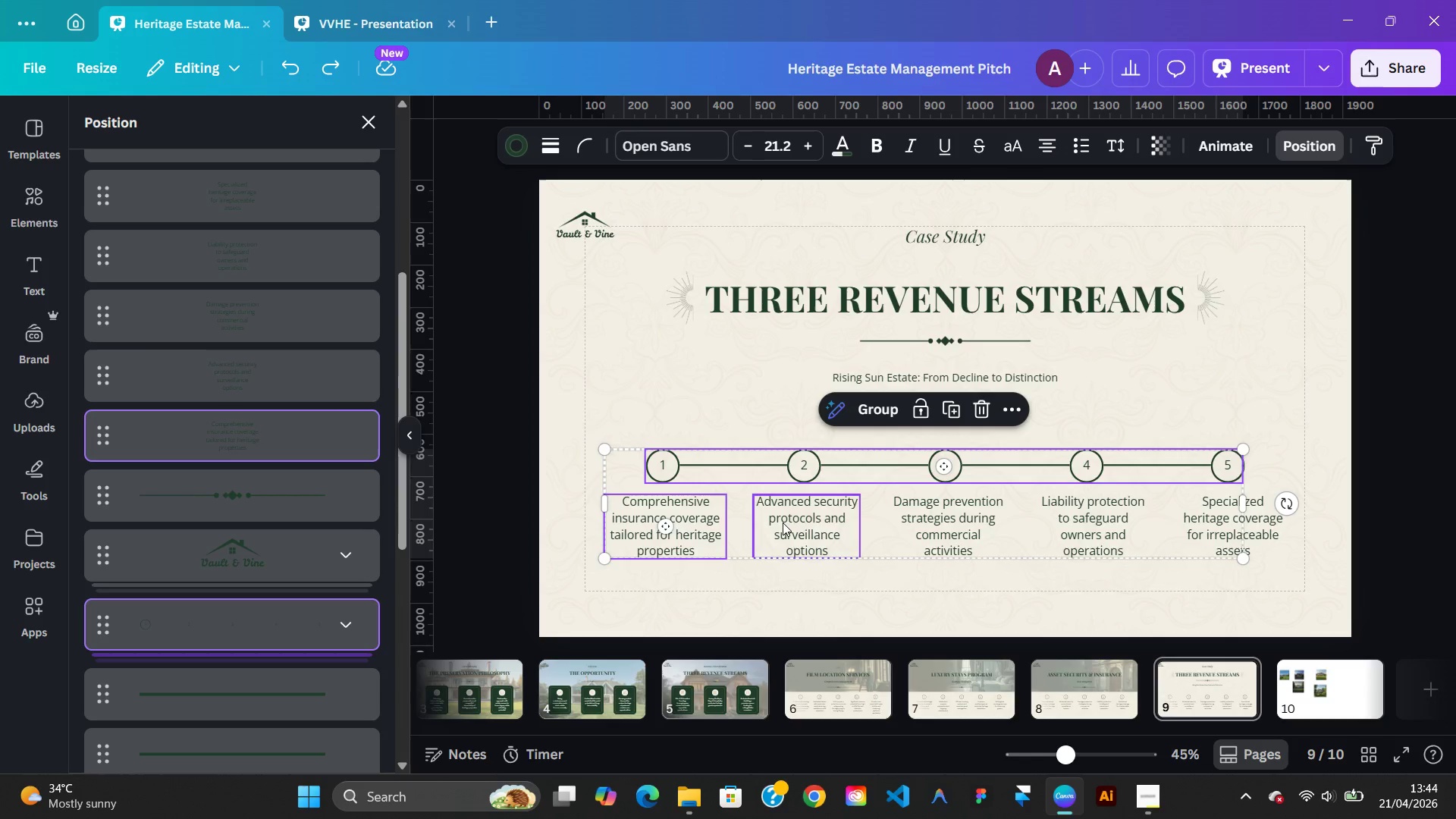 
left_click([783, 522])
 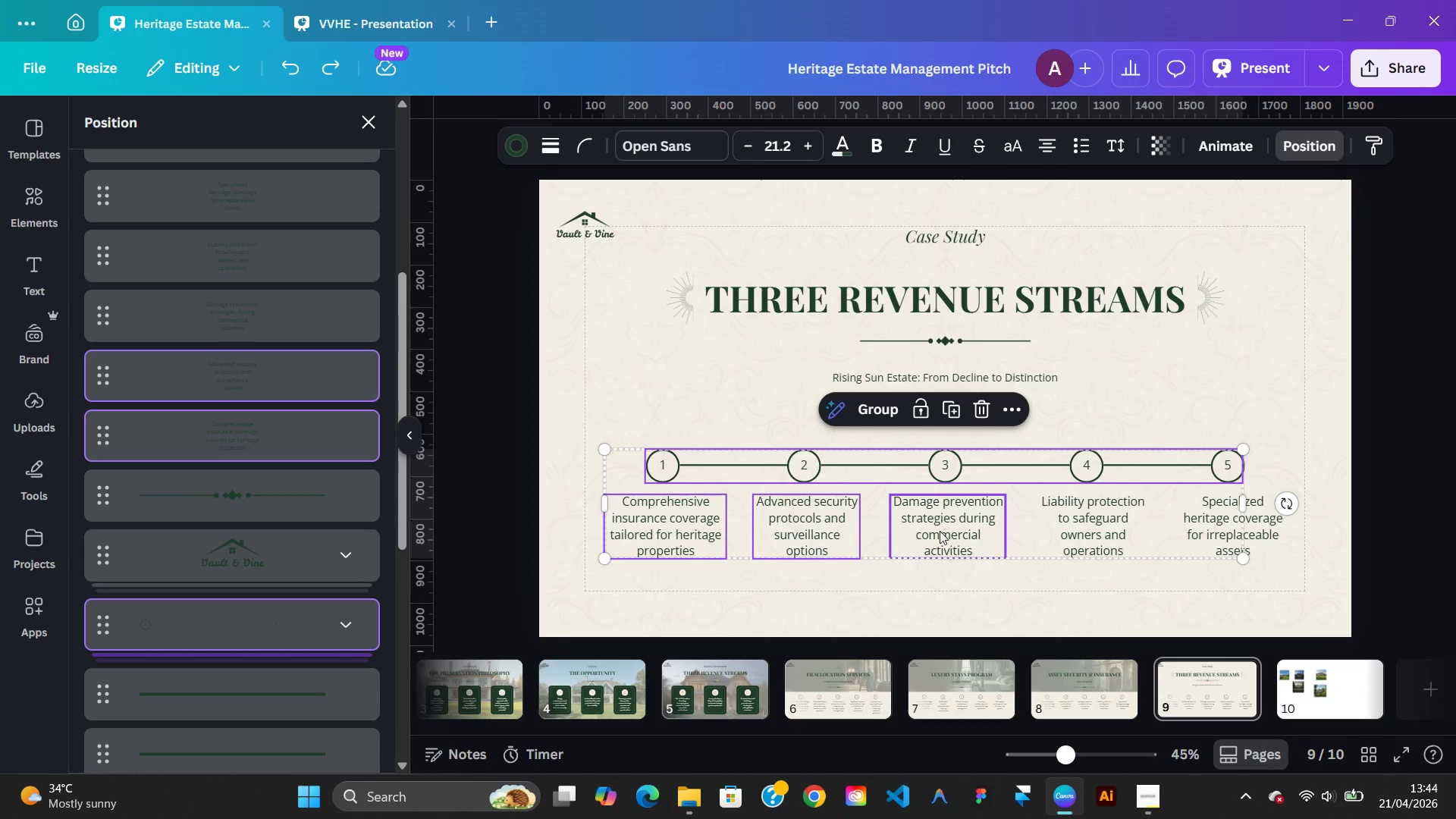 
left_click([940, 531])
 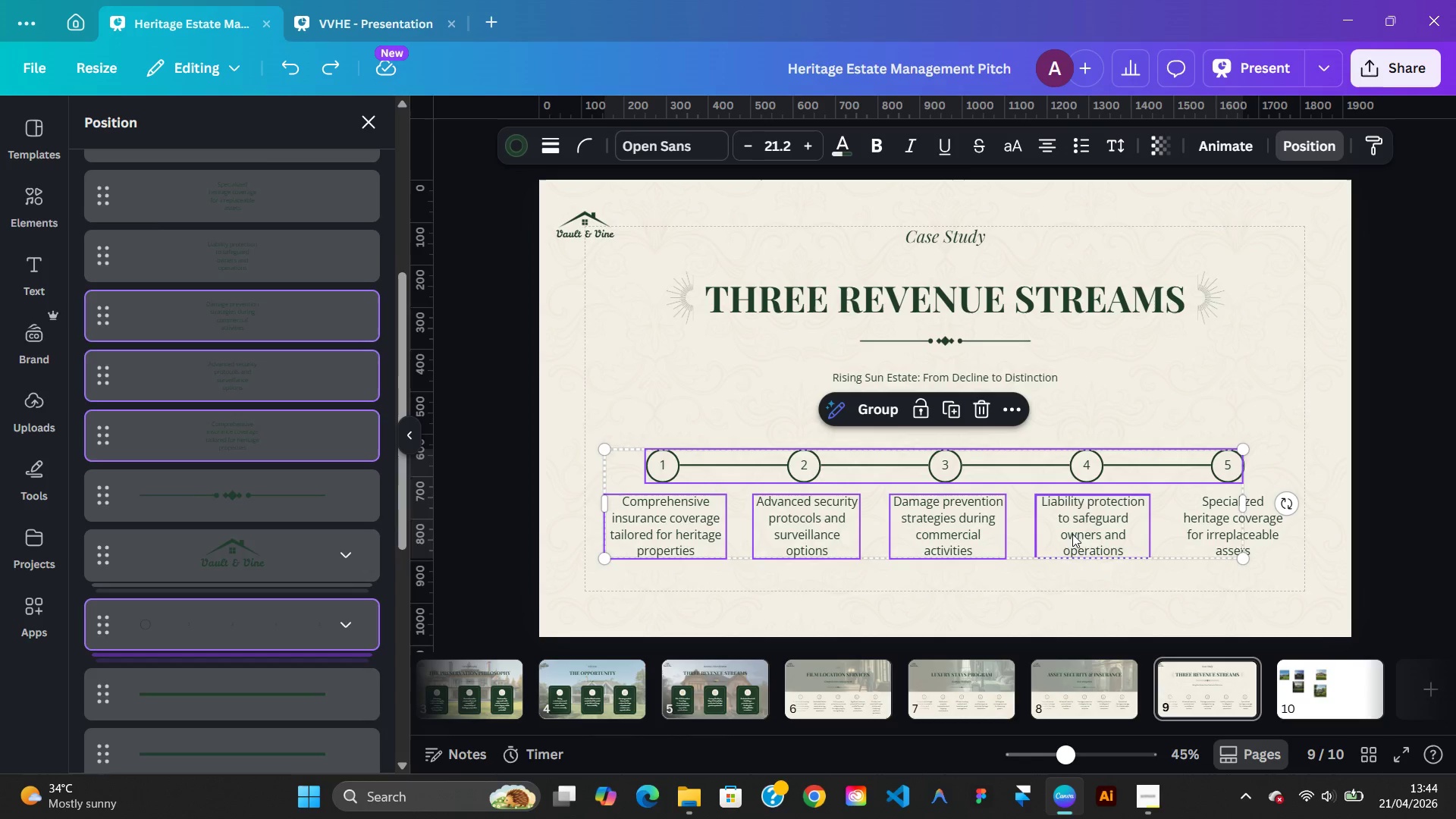 
left_click([1072, 534])
 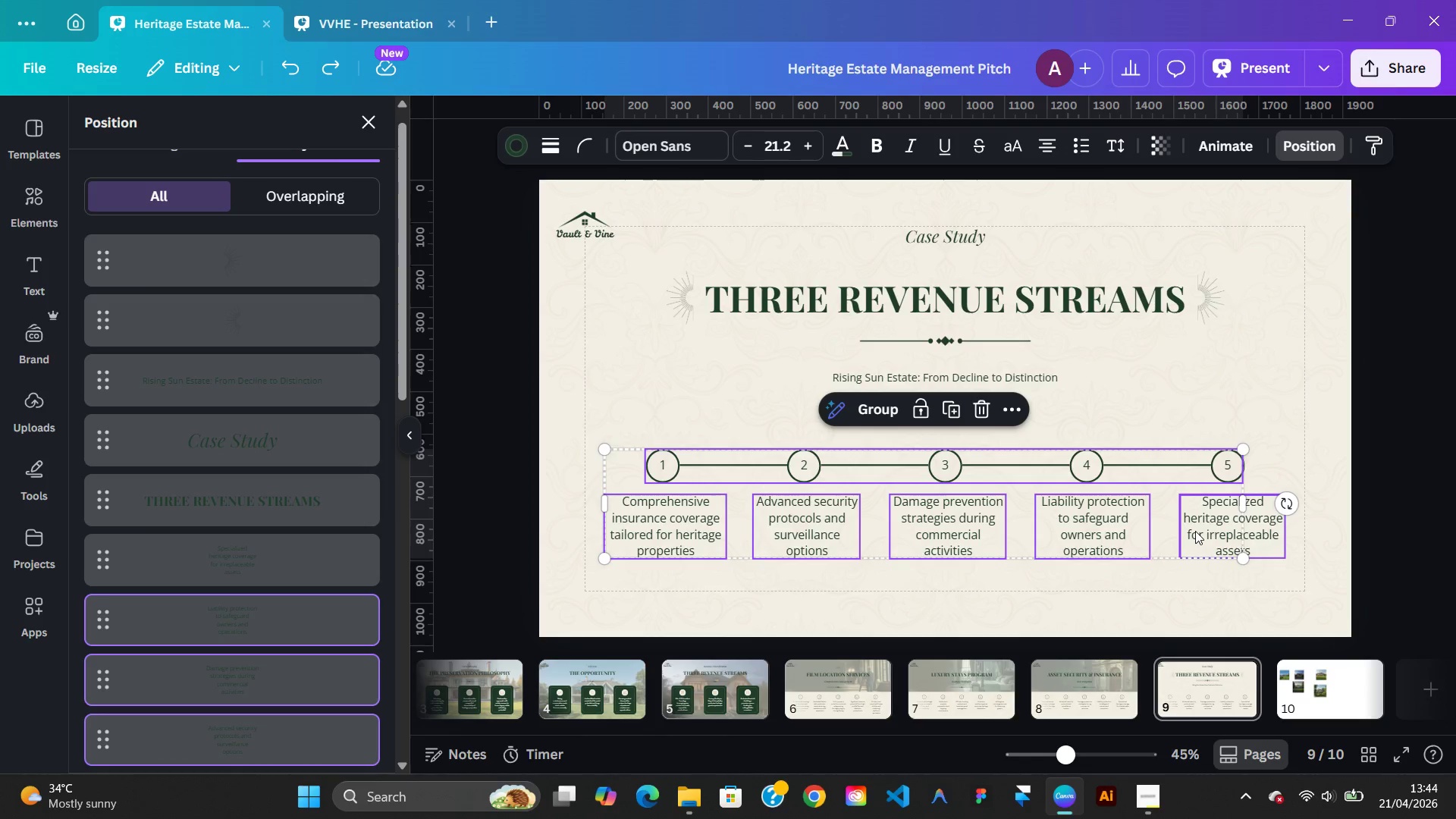 
left_click([1195, 531])
 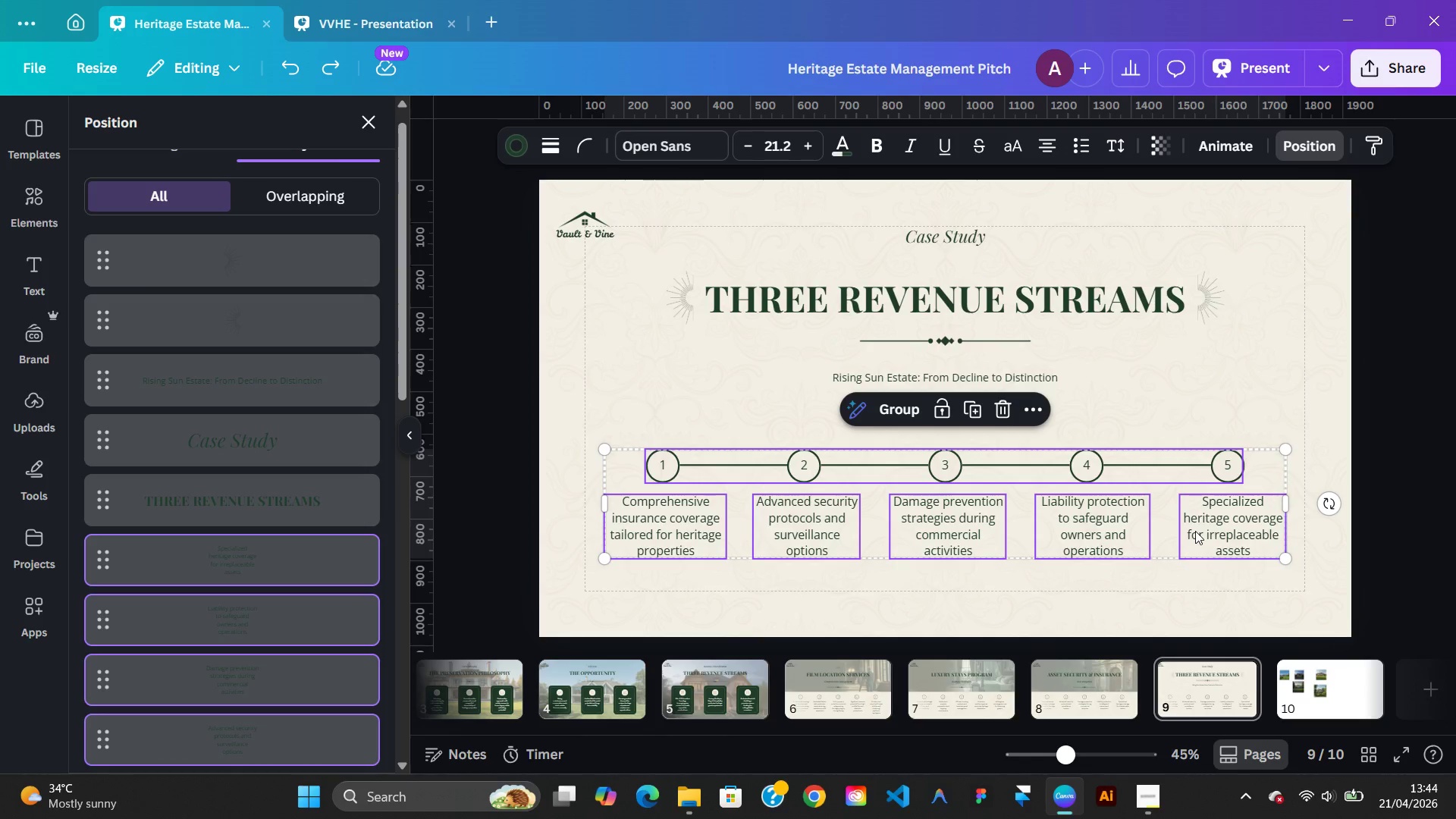 
key(Delete)
 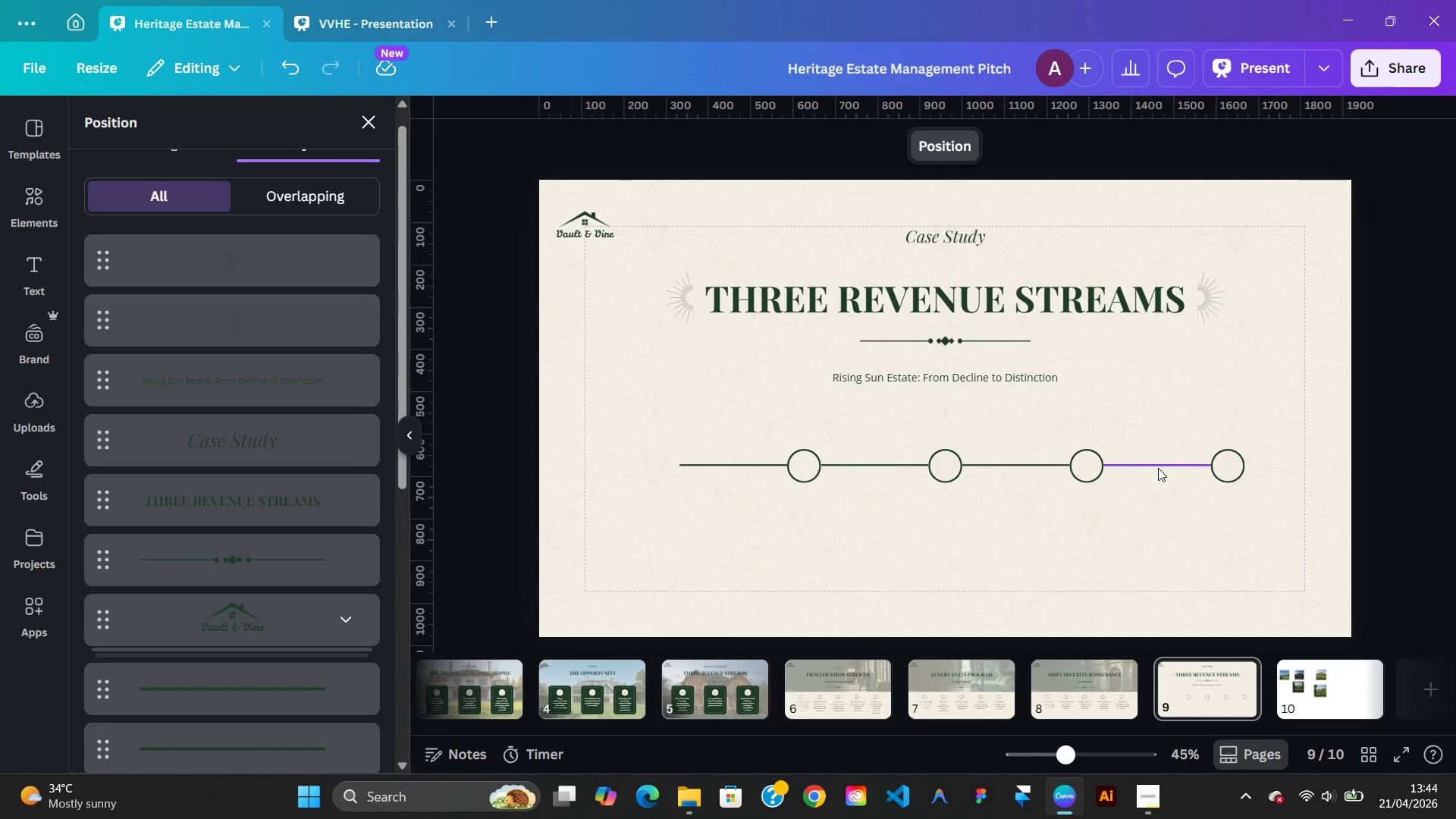 
left_click([1157, 468])
 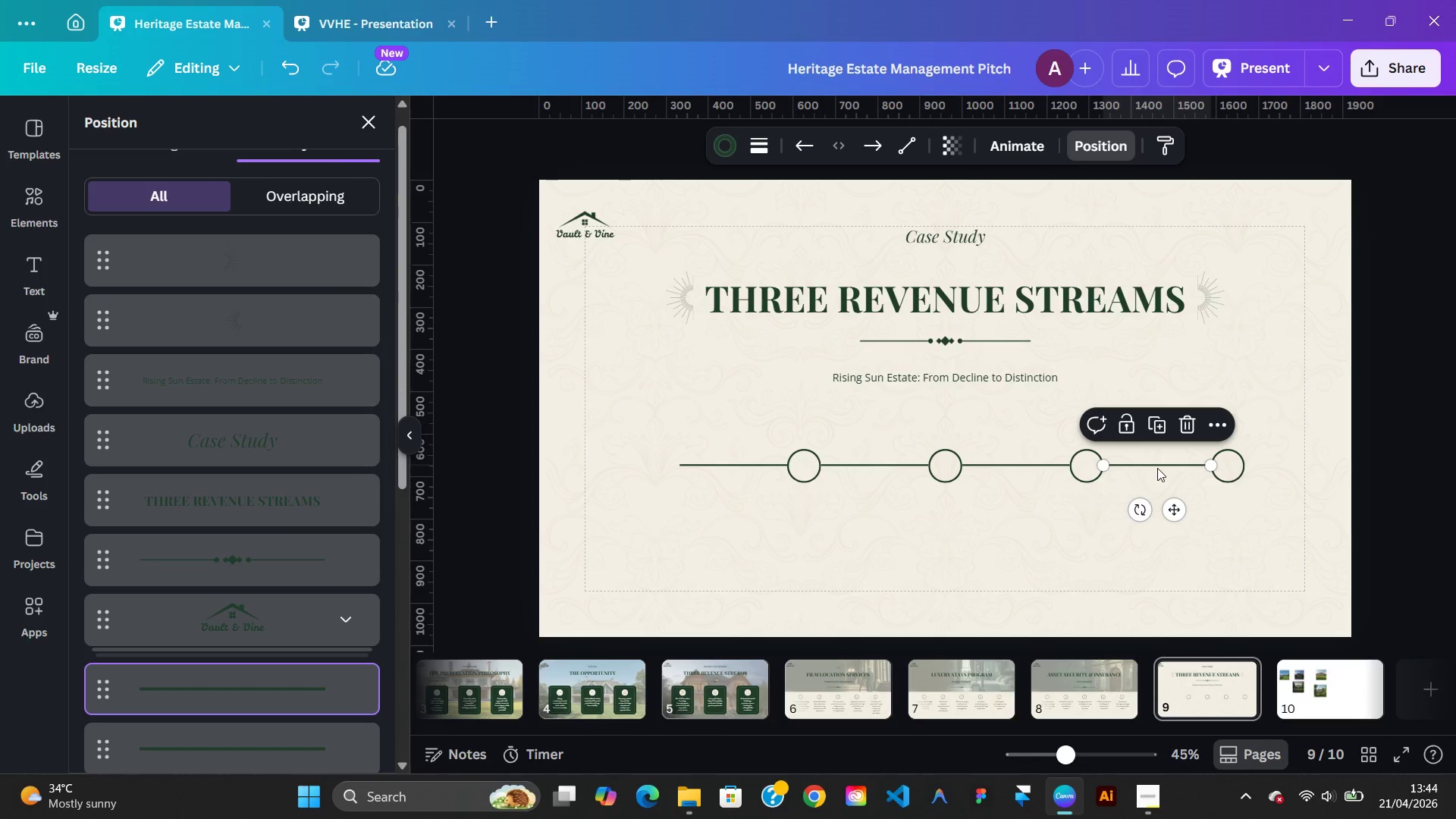 
key(Delete)
 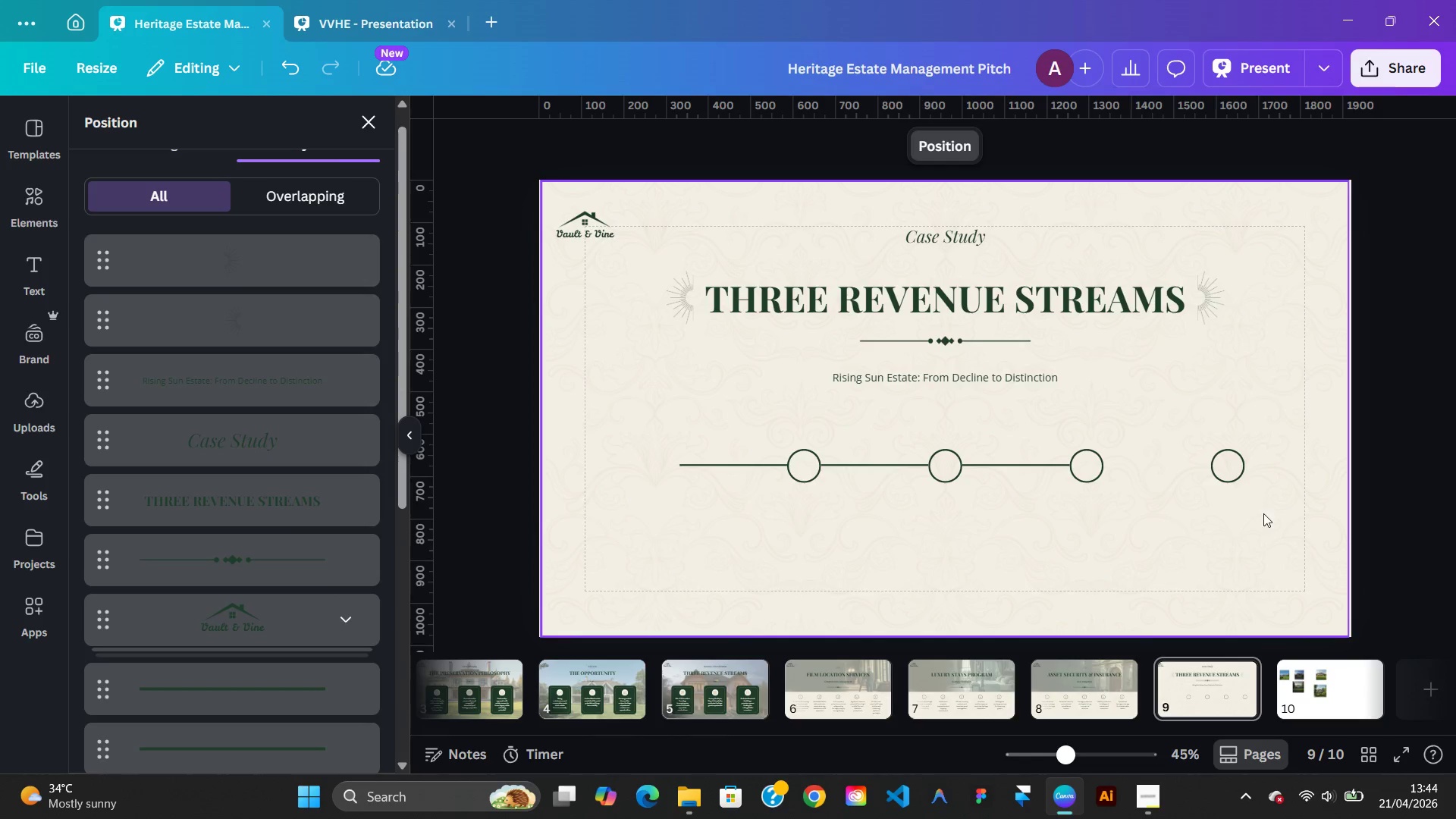 
left_click_drag(start_coordinate=[1263, 514], to_coordinate=[1216, 493])
 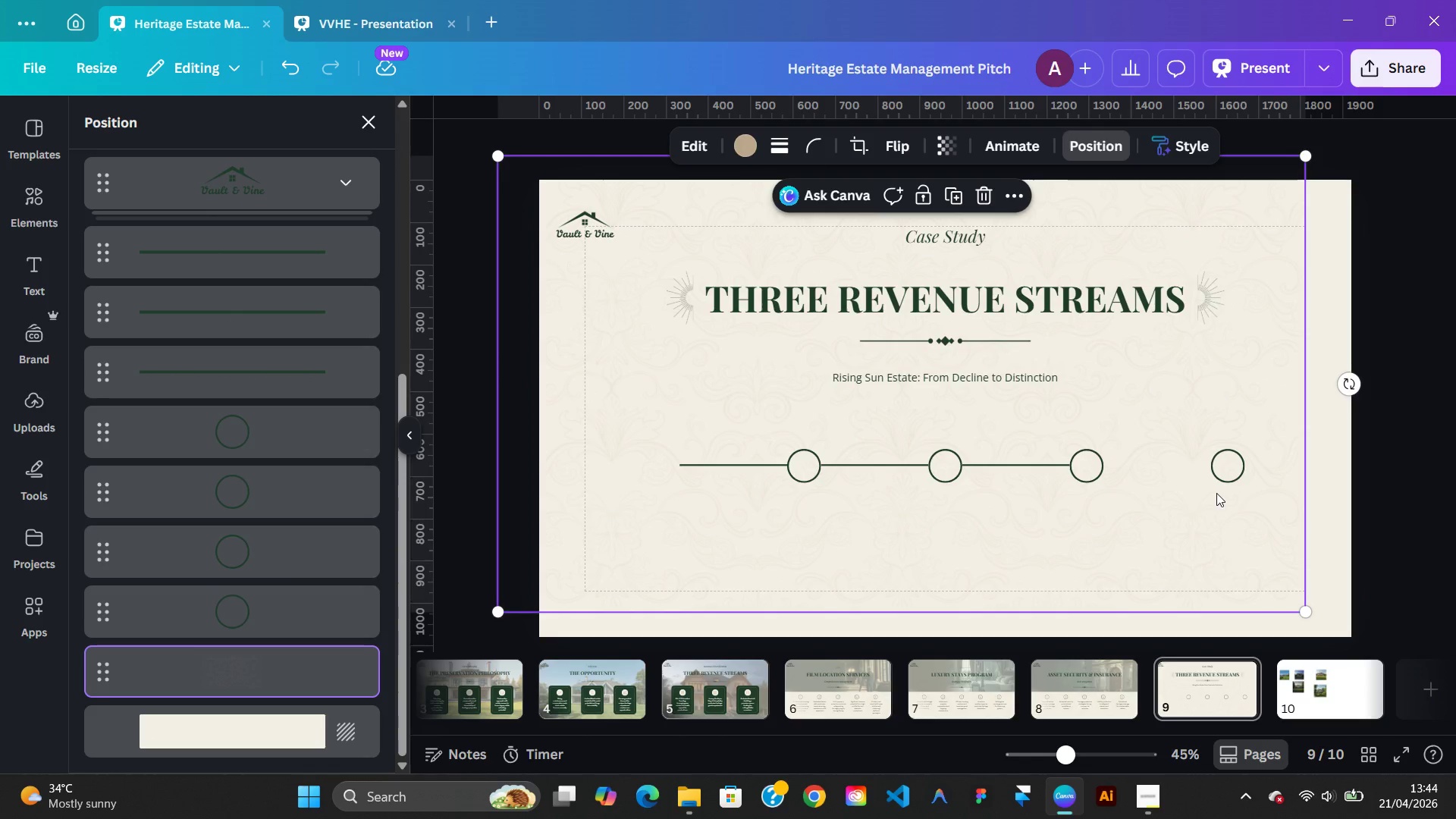 
key(Control+Z)
 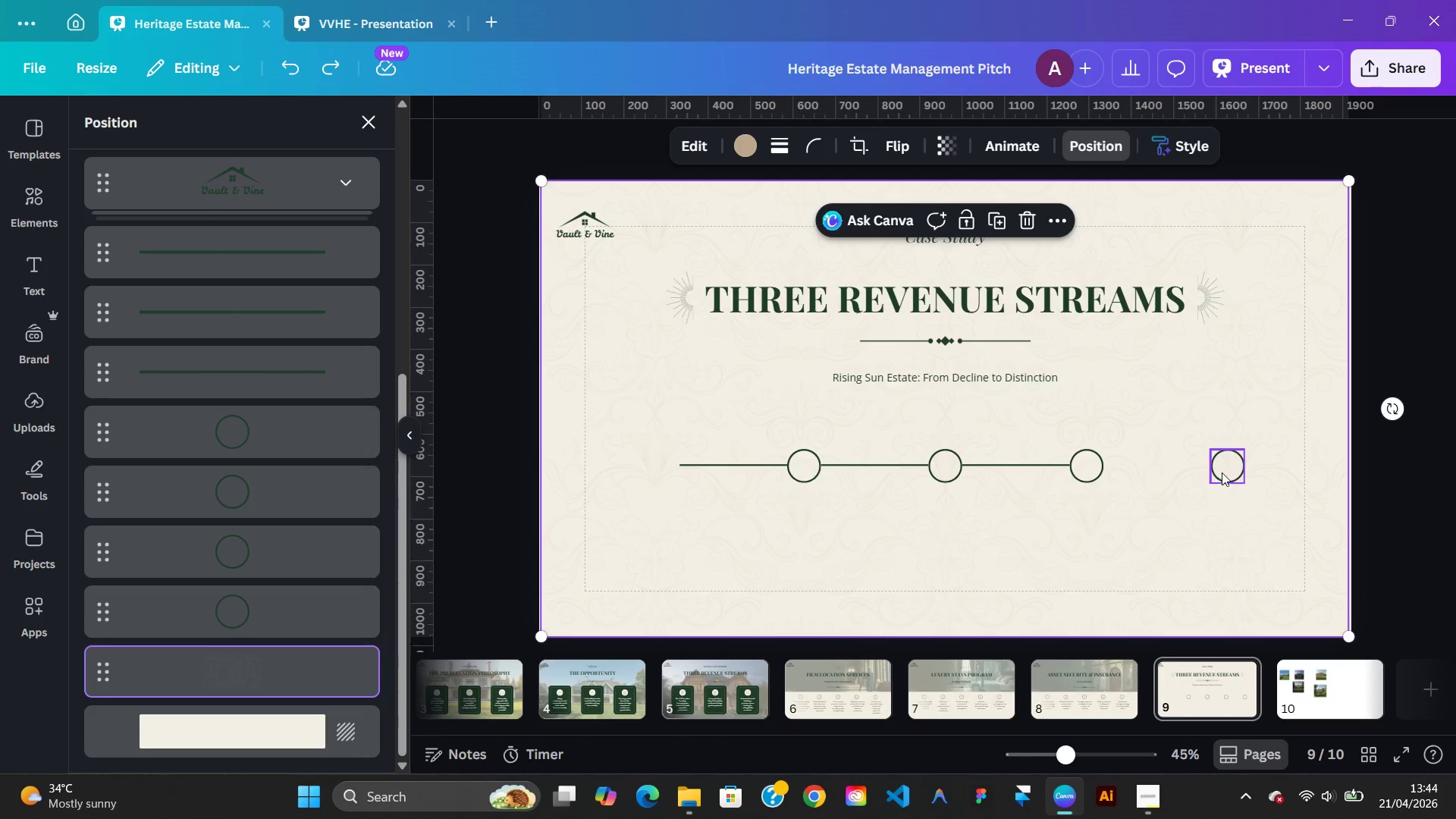 
left_click([1222, 472])
 